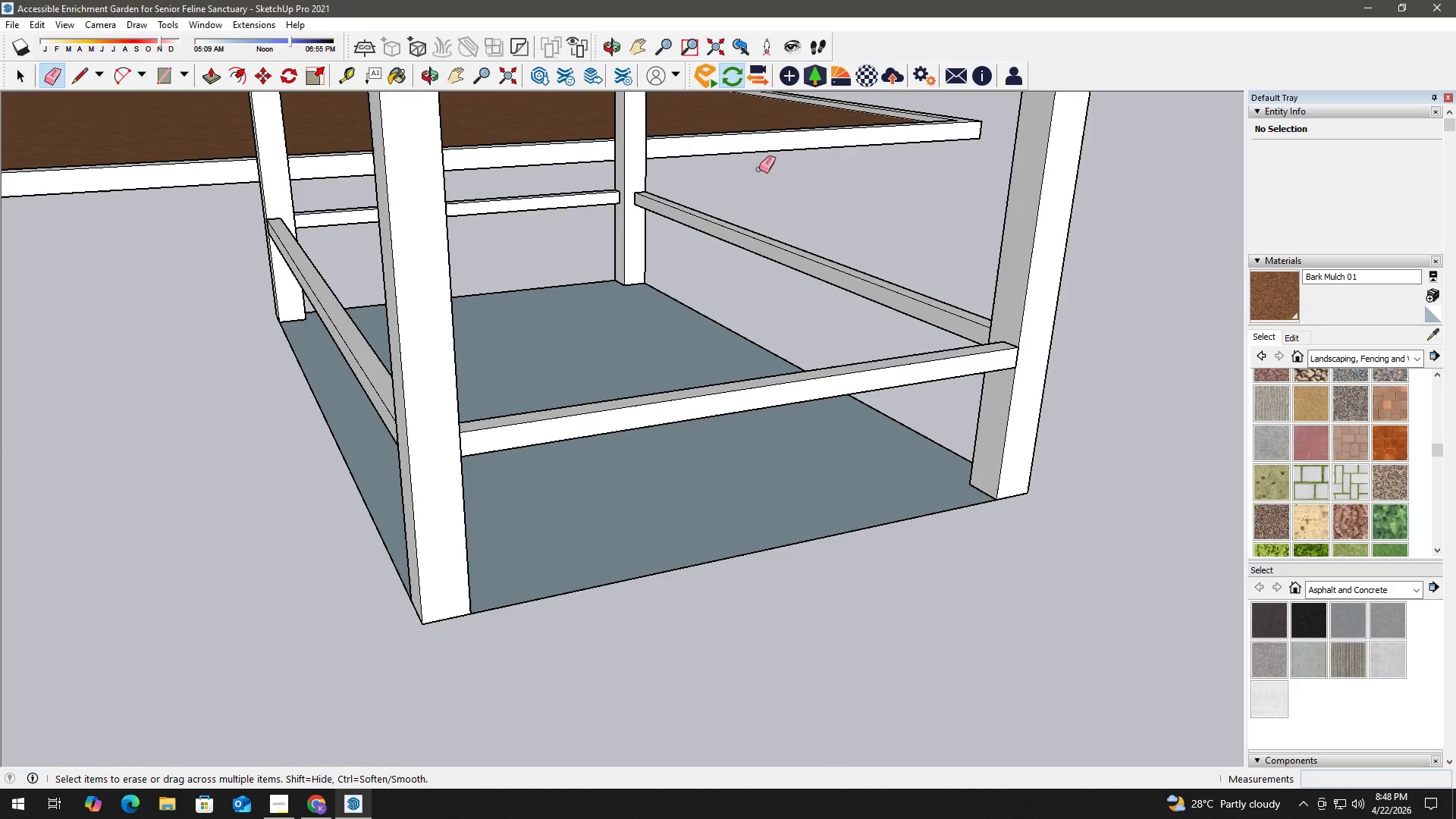 
key(Space)
 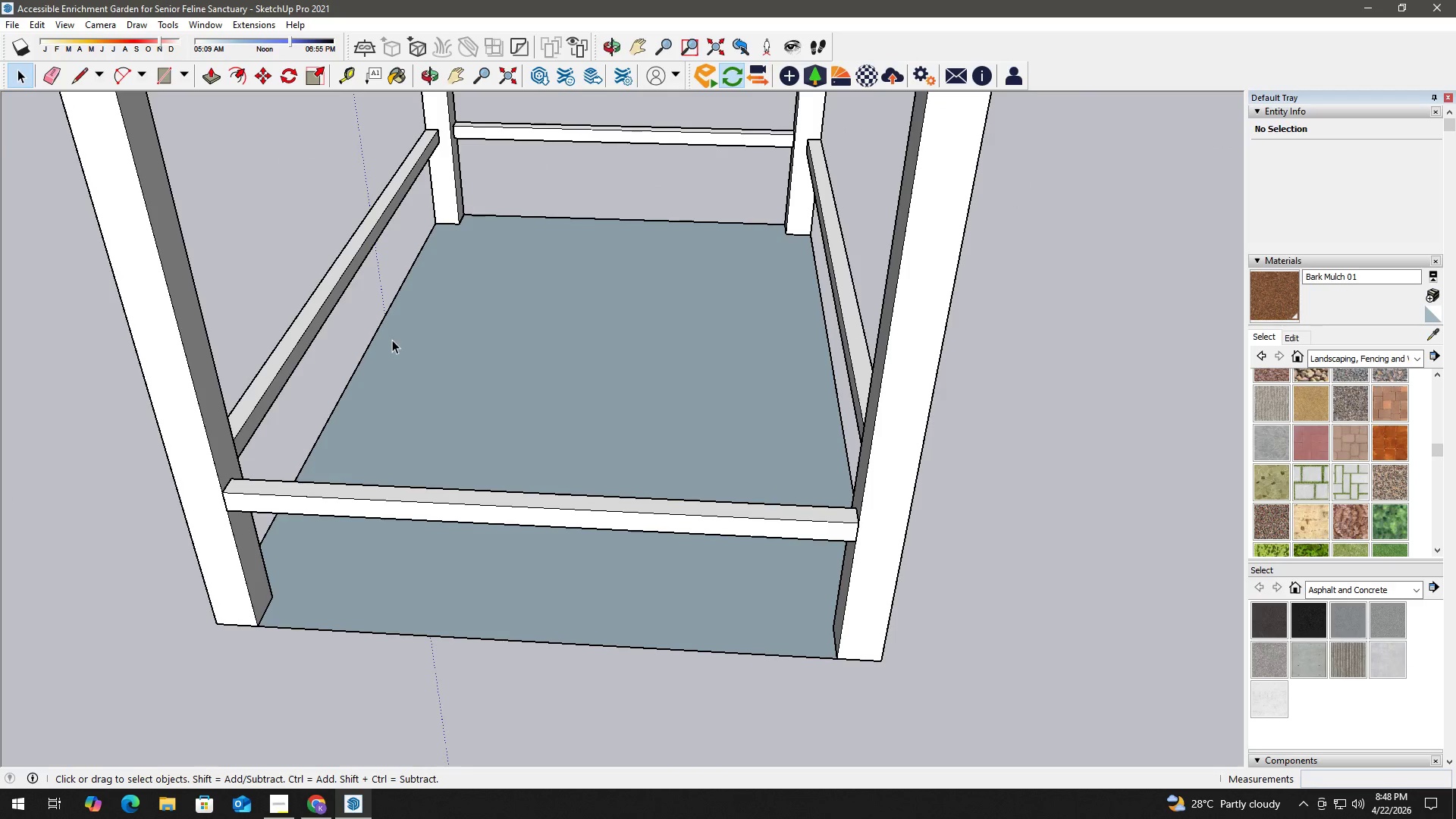 
scroll: coordinate [322, 391], scroll_direction: up, amount: 1.0
 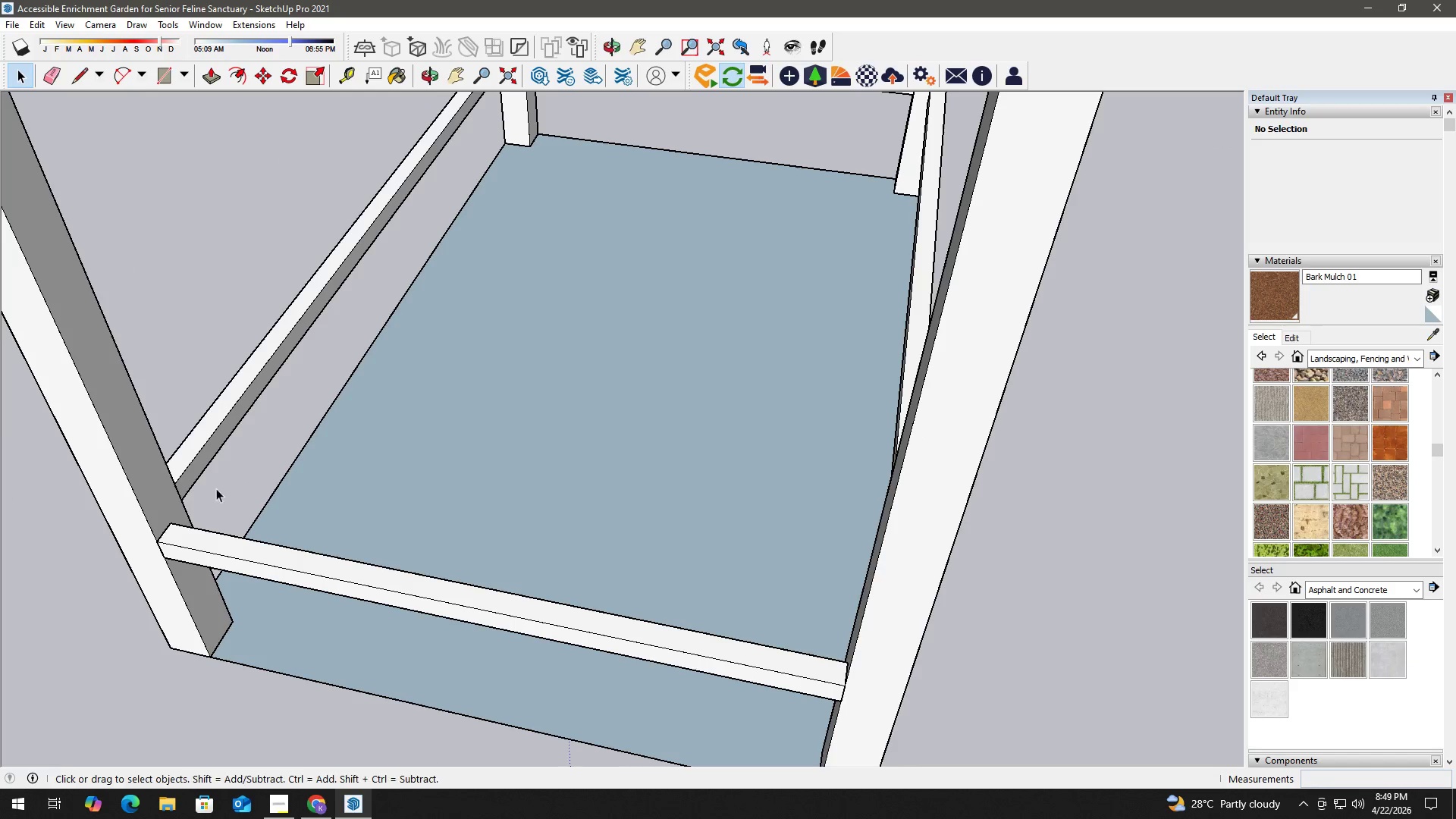 
key(T)
 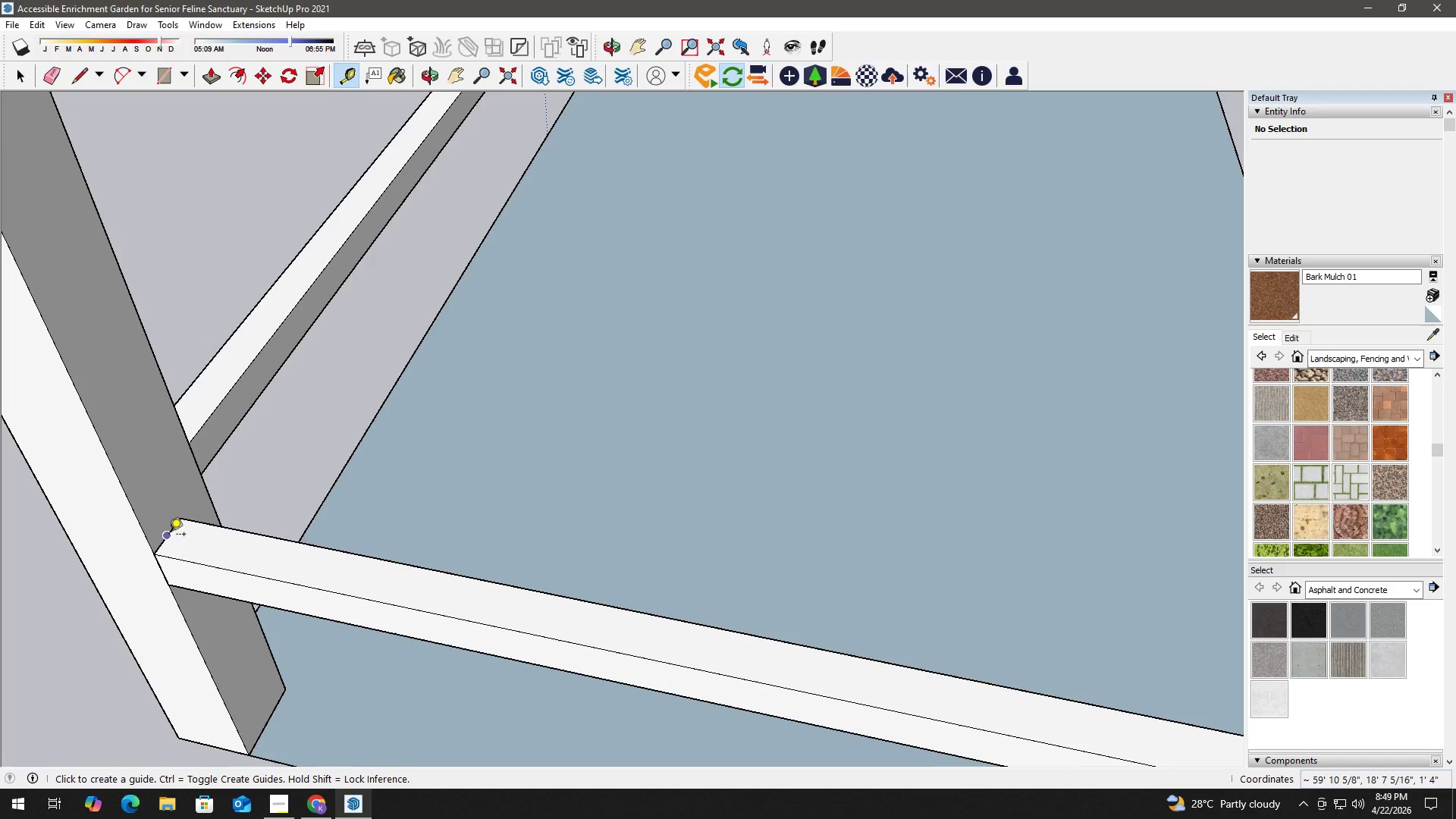 
left_click([171, 532])
 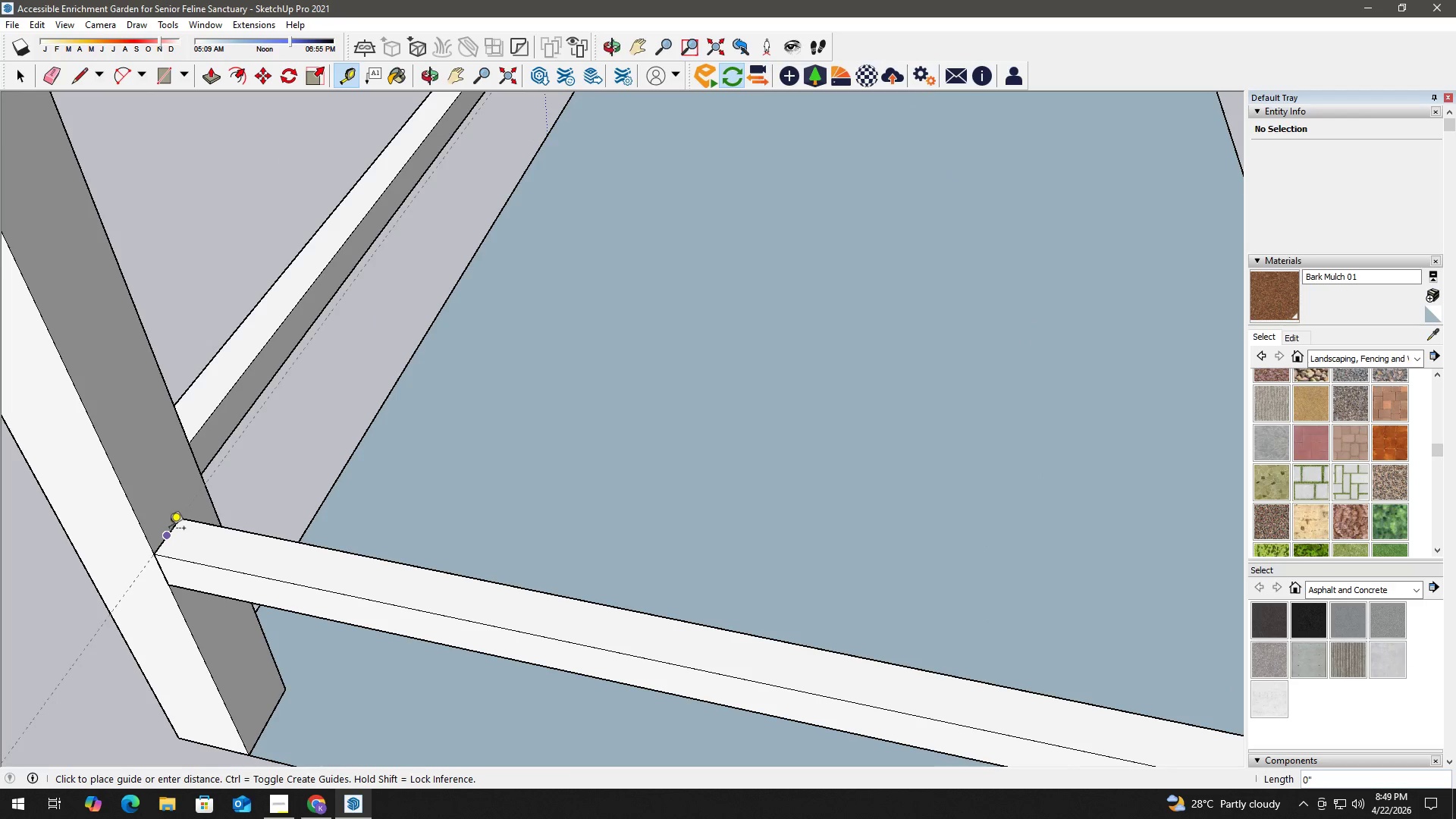 
scroll: coordinate [164, 536], scroll_direction: up, amount: 7.0
 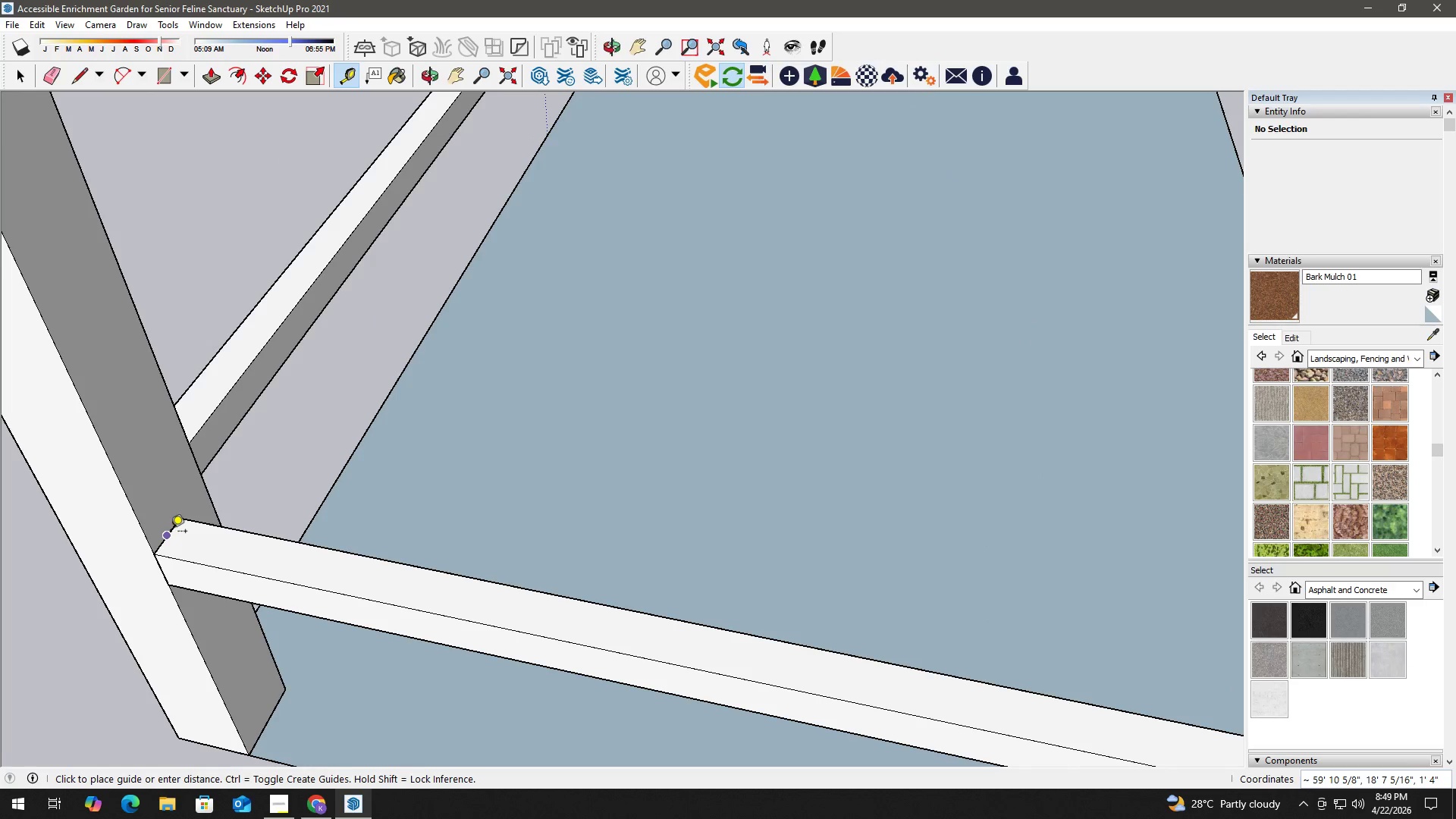 
double_click([169, 529])
 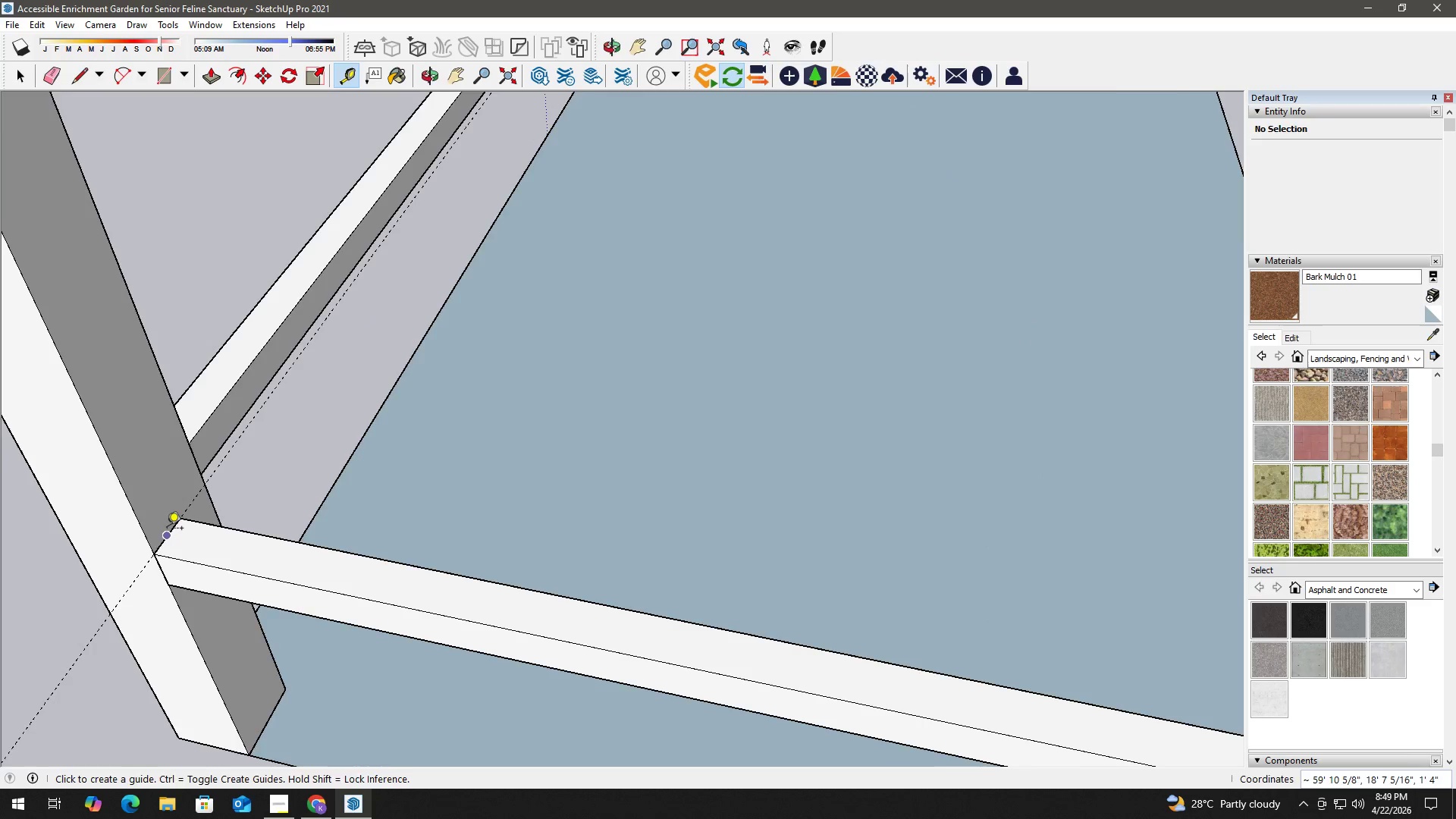 
key(Space)
 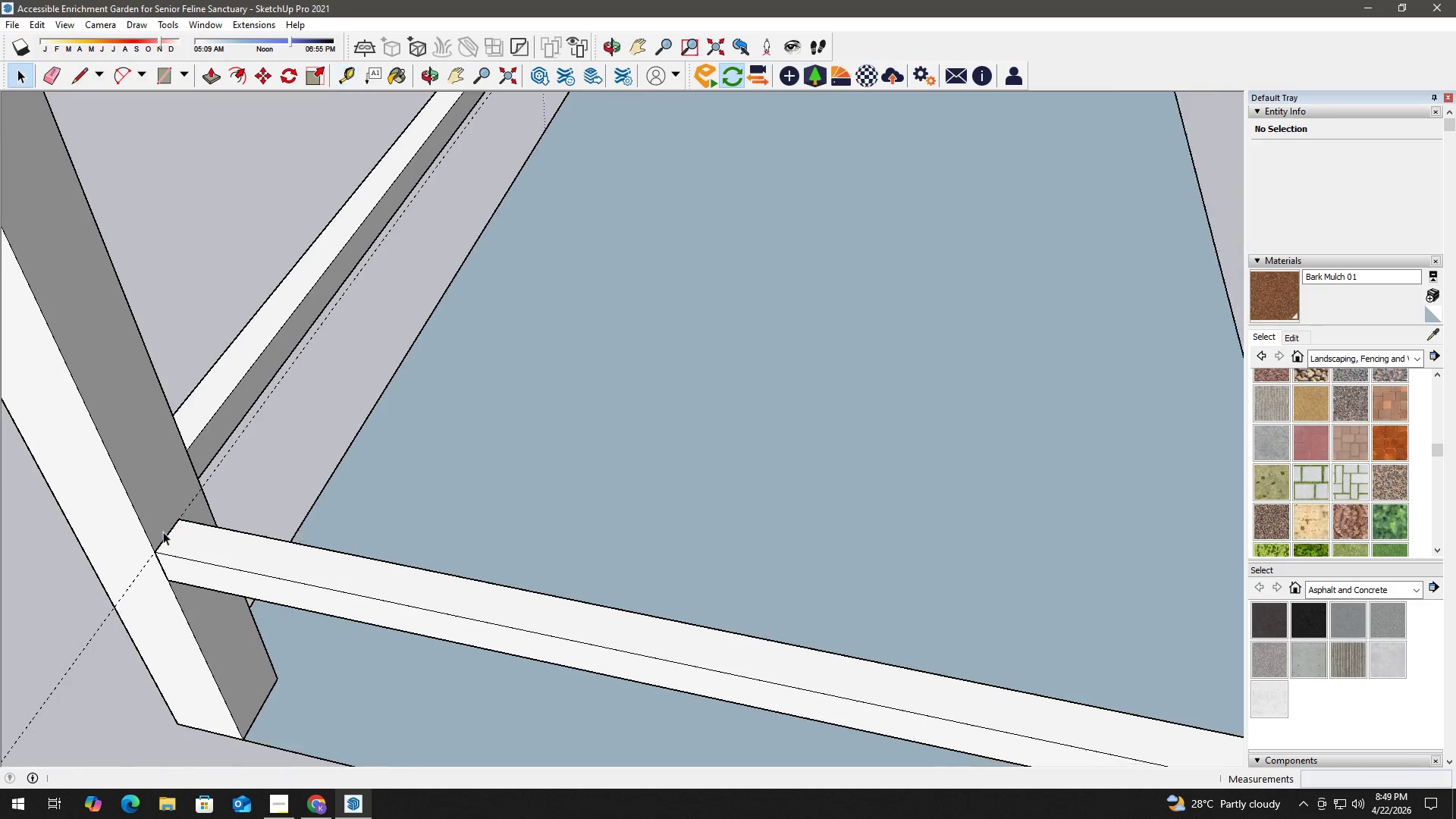 
scroll: coordinate [163, 532], scroll_direction: down, amount: 4.0
 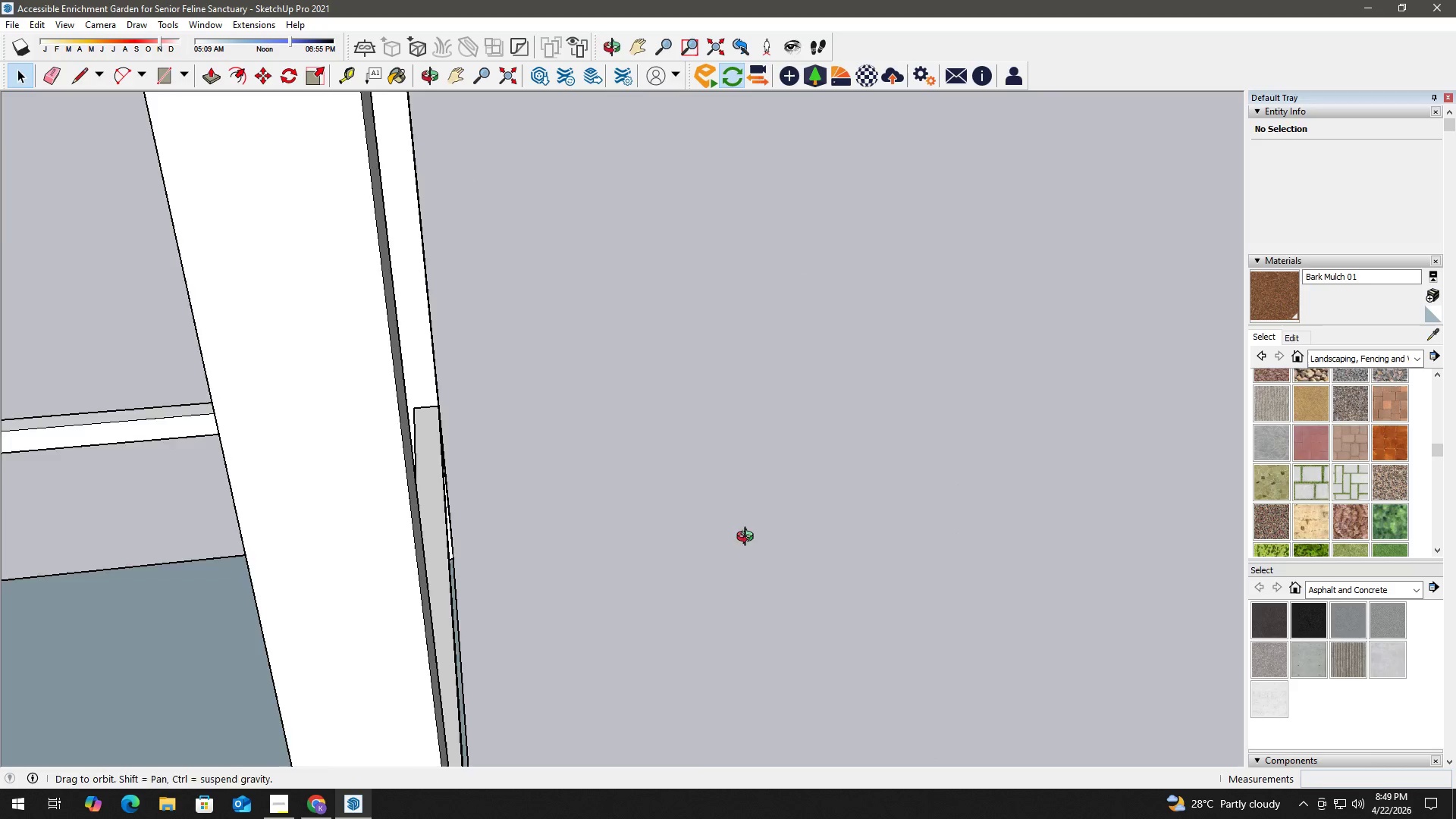 
key(H)
 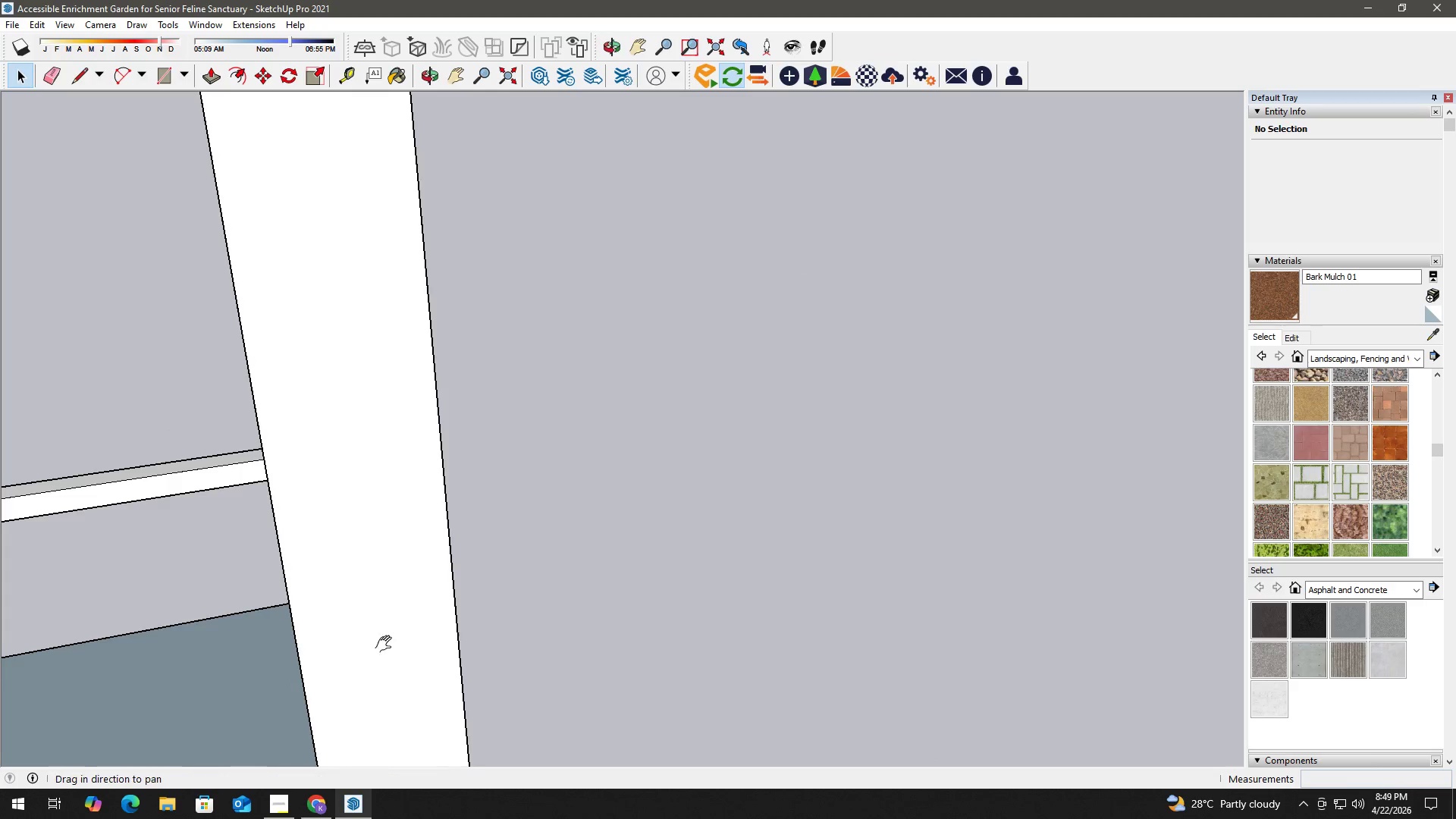 
left_click_drag(start_coordinate=[389, 645], to_coordinate=[740, 460])
 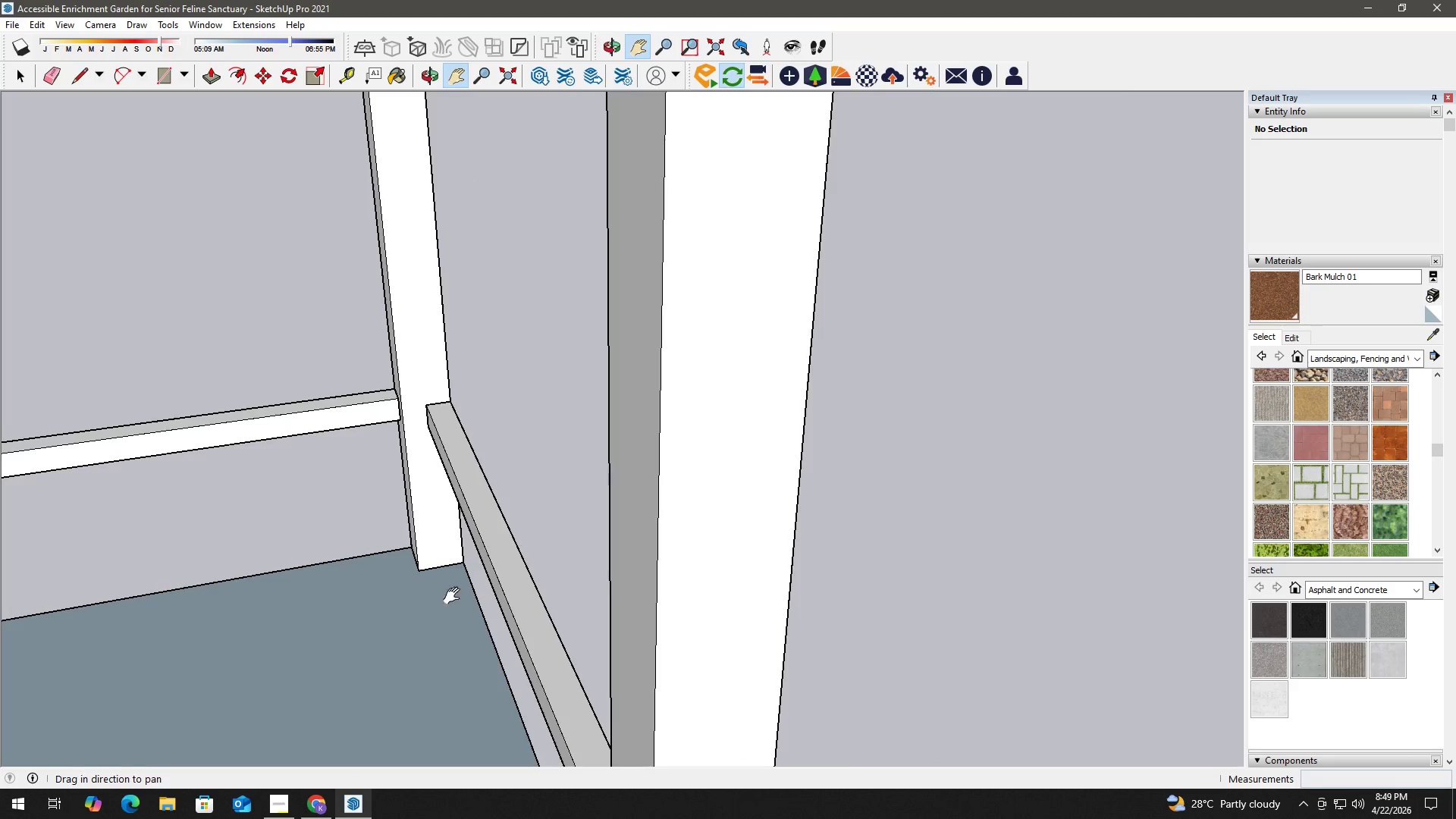 
left_click_drag(start_coordinate=[478, 613], to_coordinate=[792, 387])
 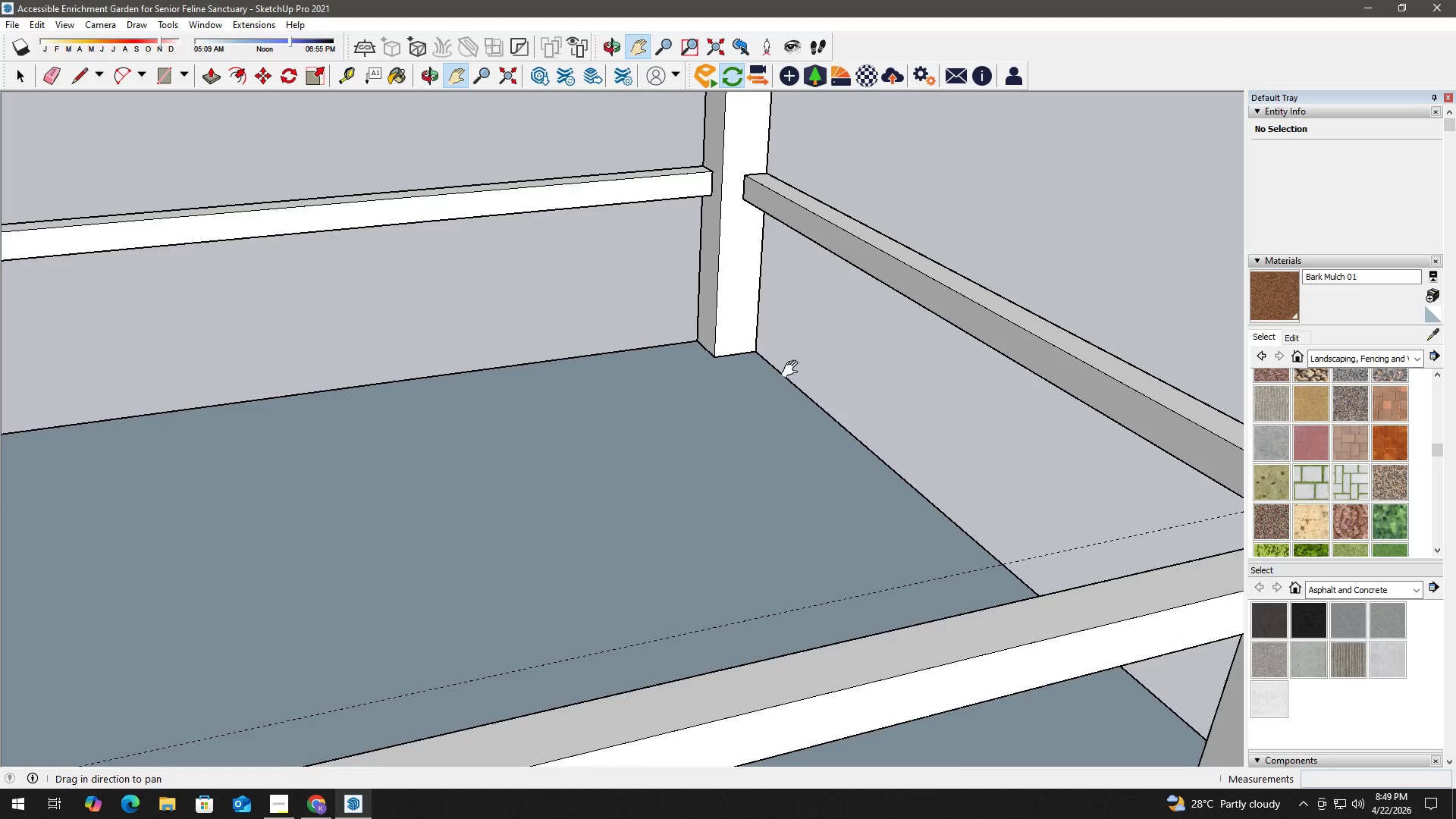 
scroll: coordinate [795, 367], scroll_direction: down, amount: 4.0
 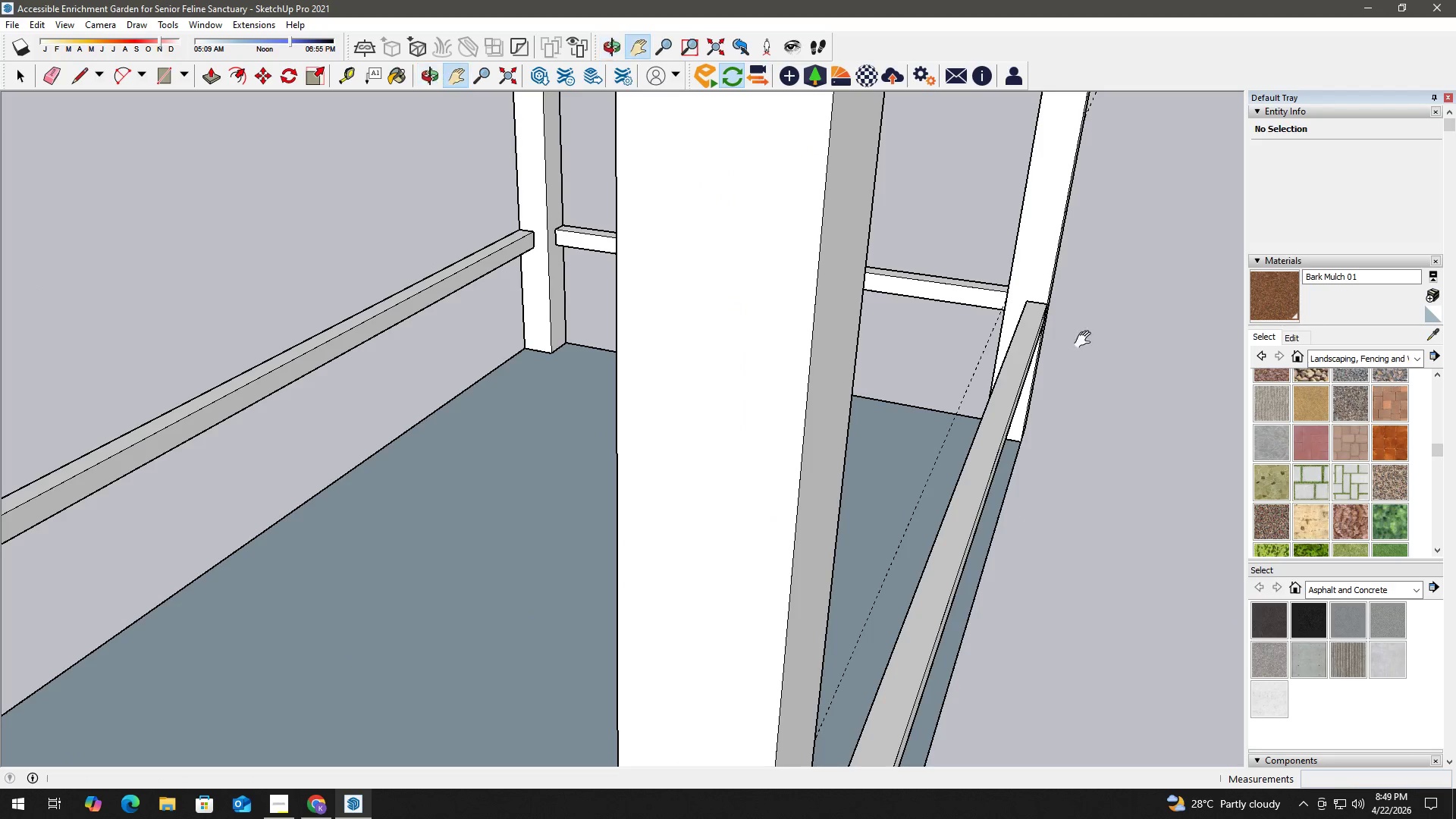 
scroll: coordinate [1019, 303], scroll_direction: up, amount: 5.0
 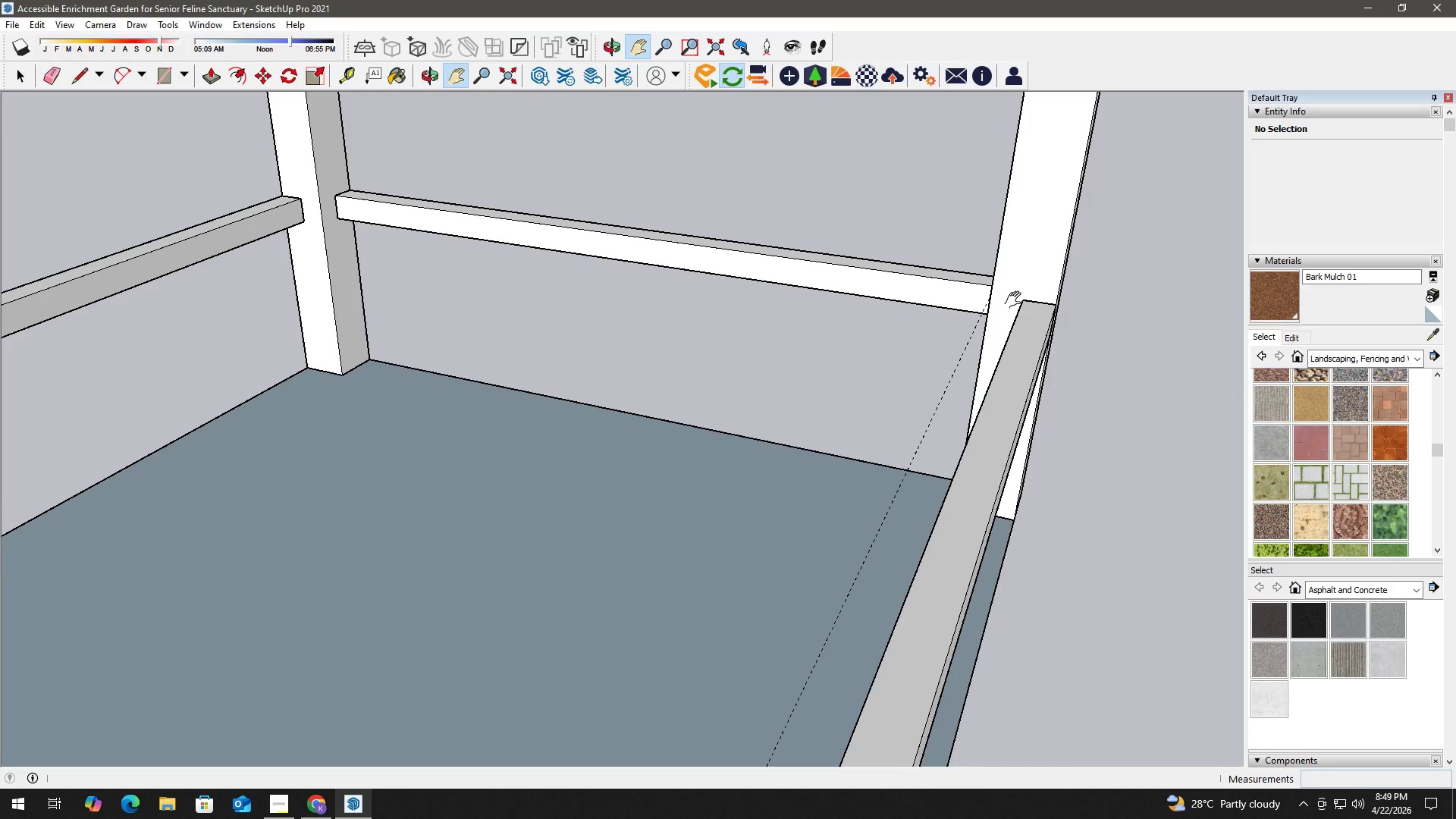 
key(L)
 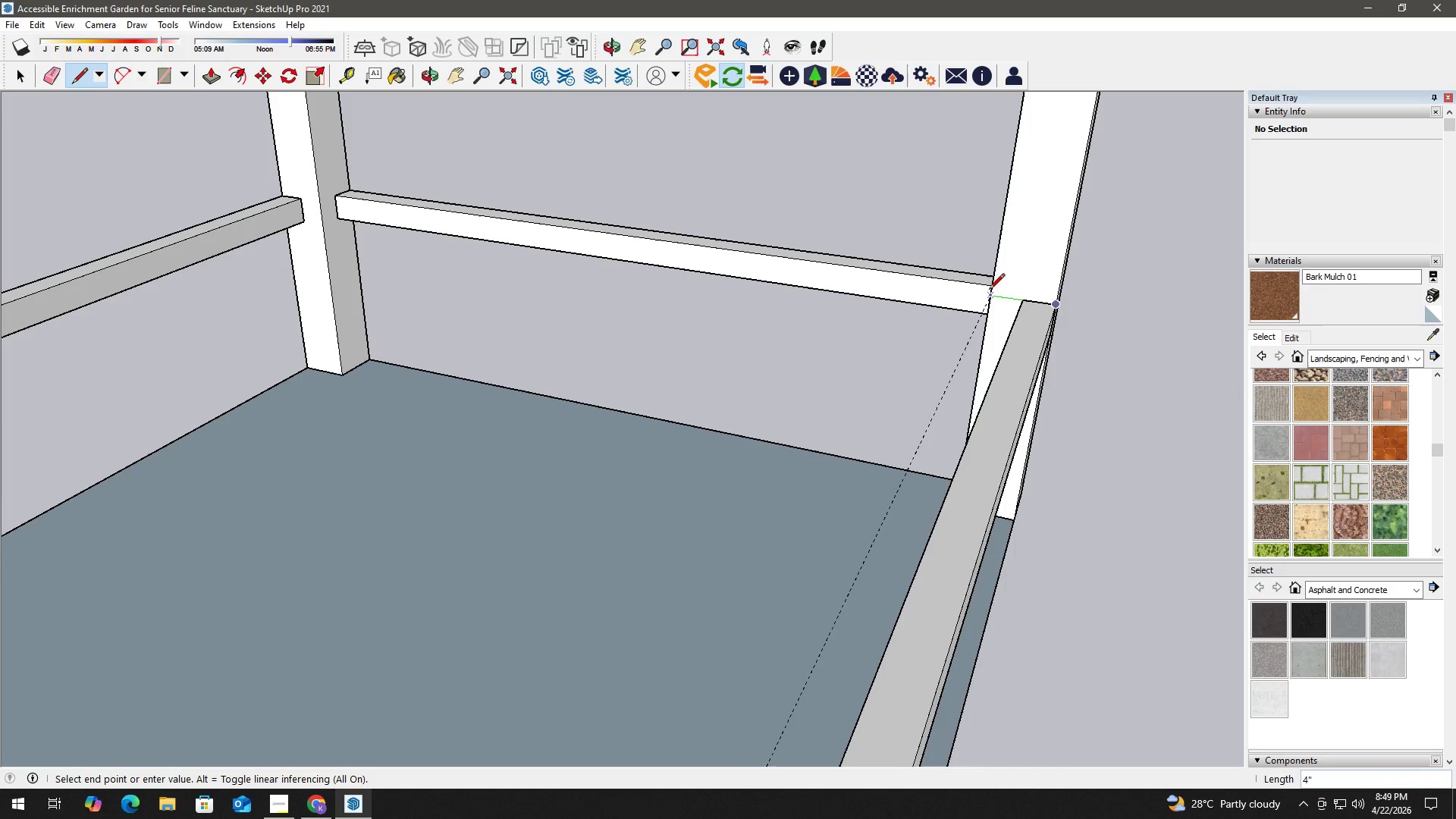 
left_click([992, 297])
 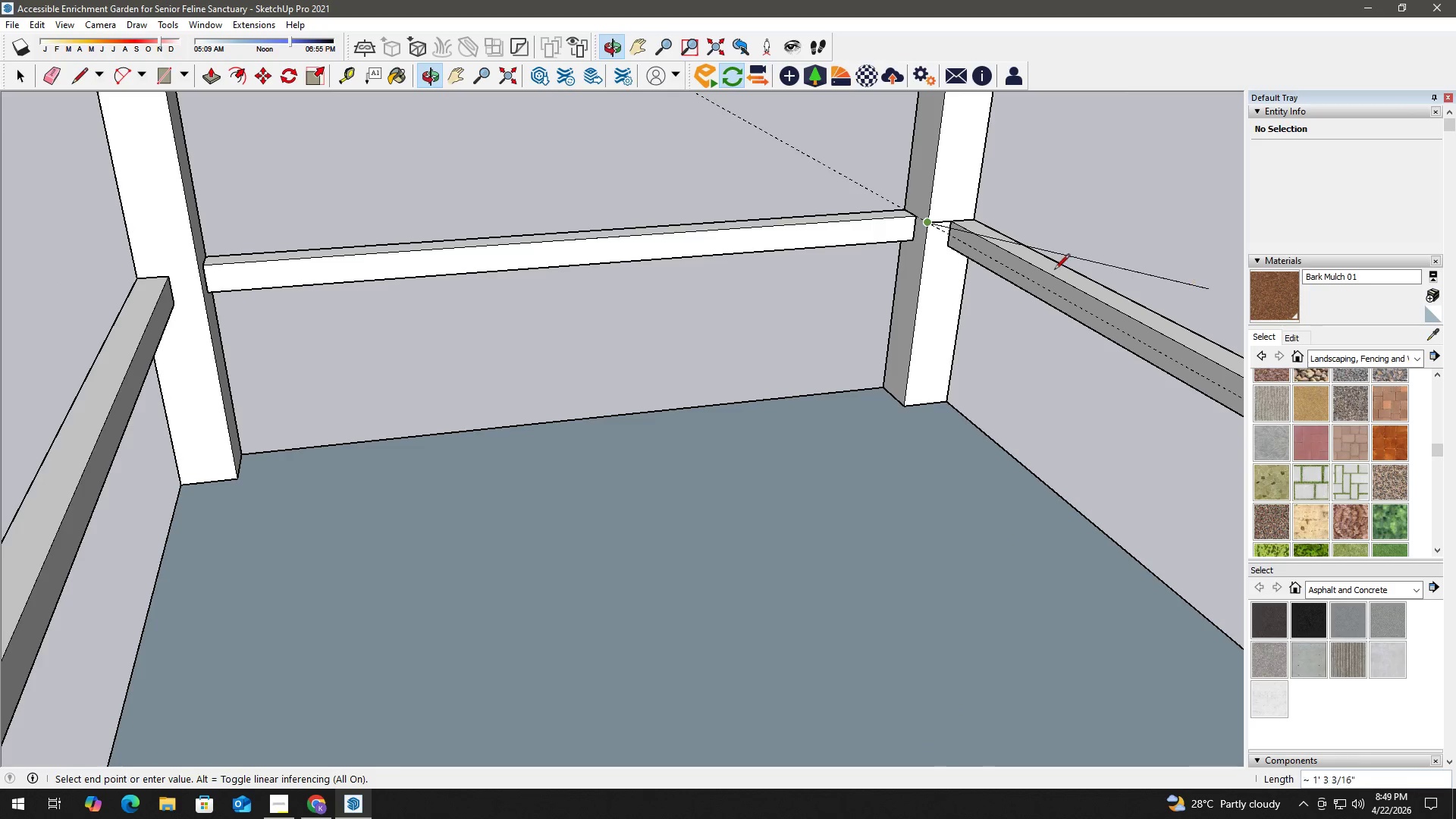 
scroll: coordinate [874, 243], scroll_direction: up, amount: 2.0
 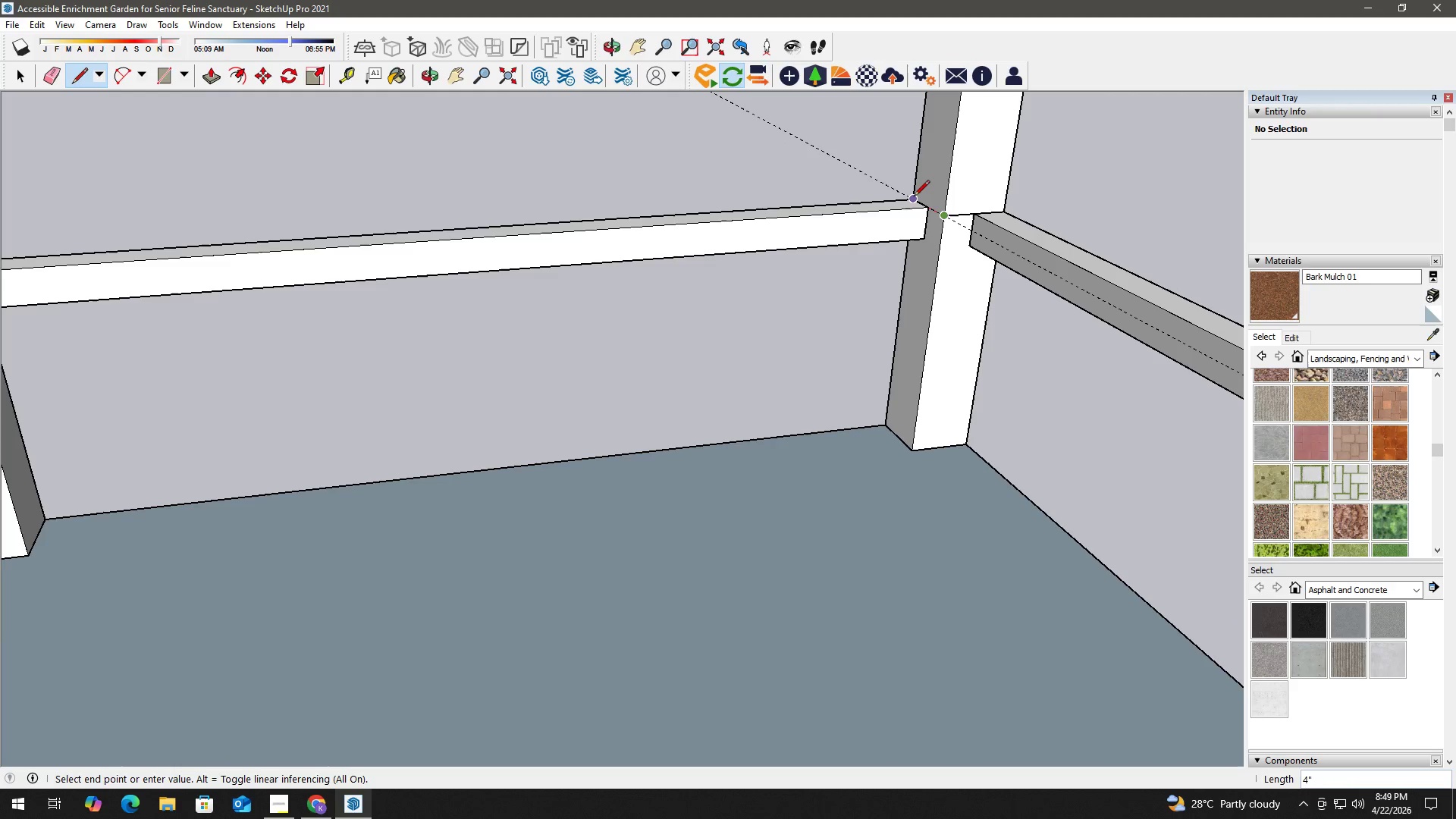 
left_click_drag(start_coordinate=[914, 197], to_coordinate=[899, 202])
 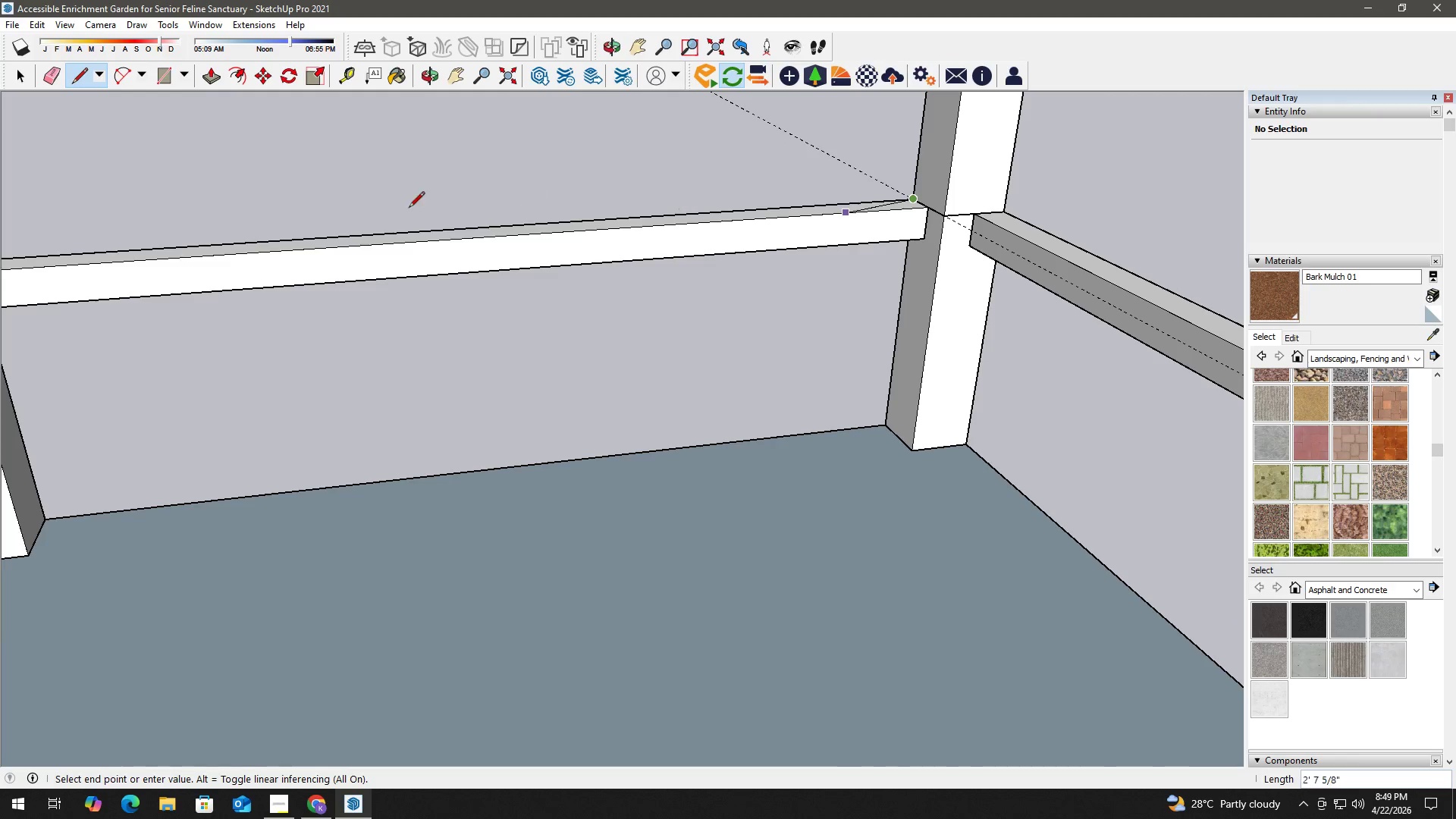 
hold_key(key=ShiftLeft, duration=0.31)
 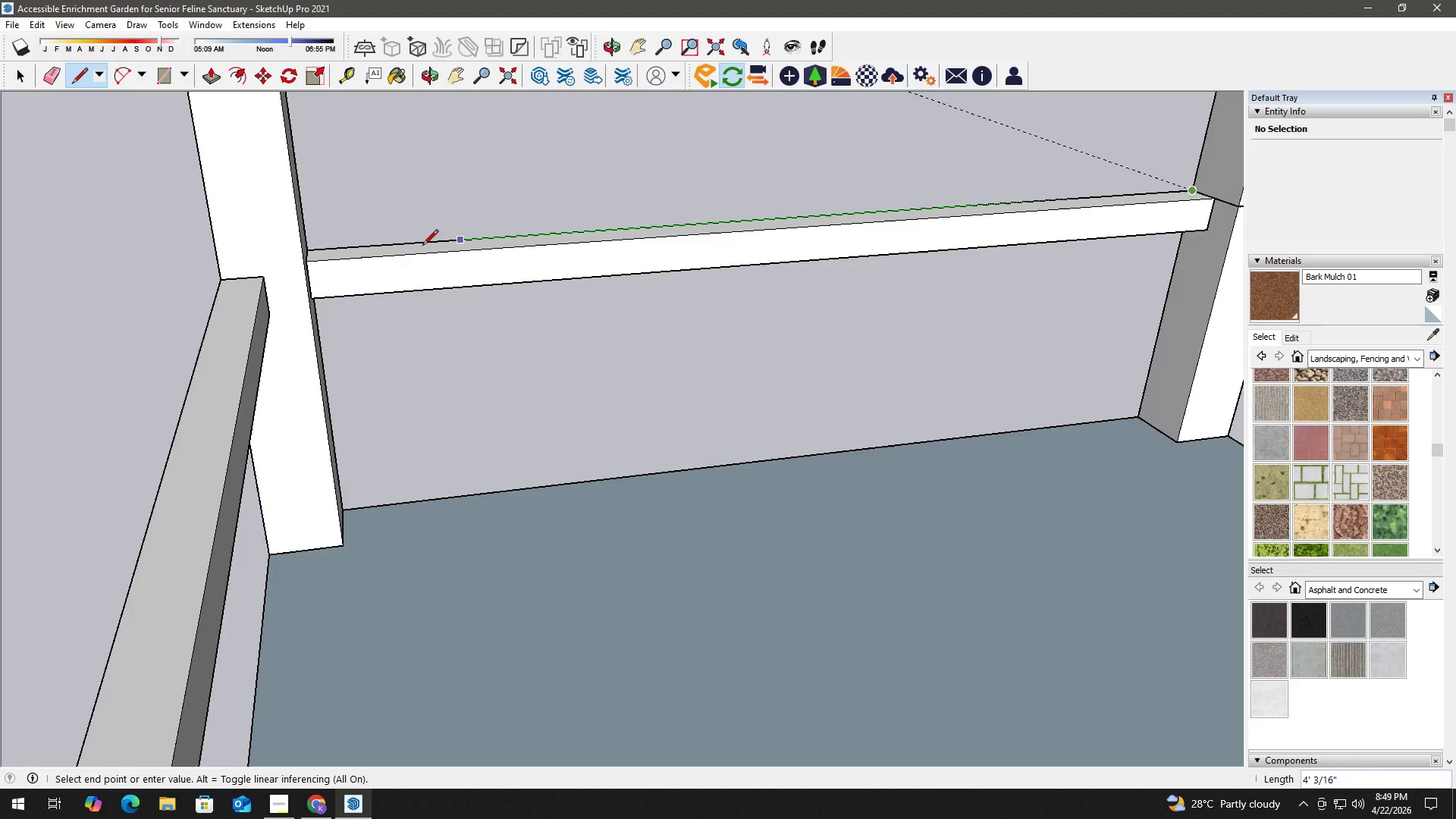 
scroll: coordinate [309, 230], scroll_direction: up, amount: 3.0
 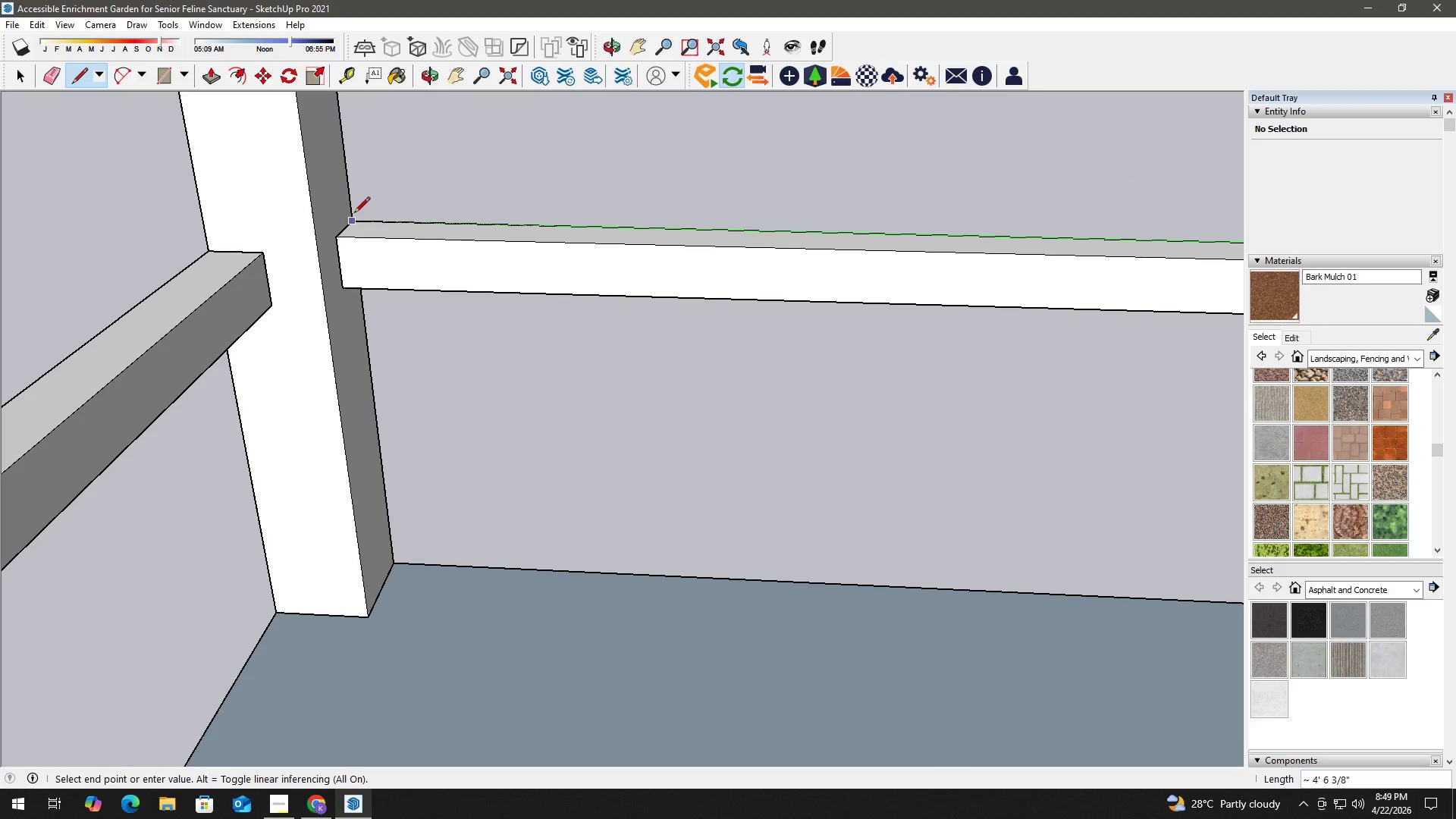 
left_click([354, 214])
 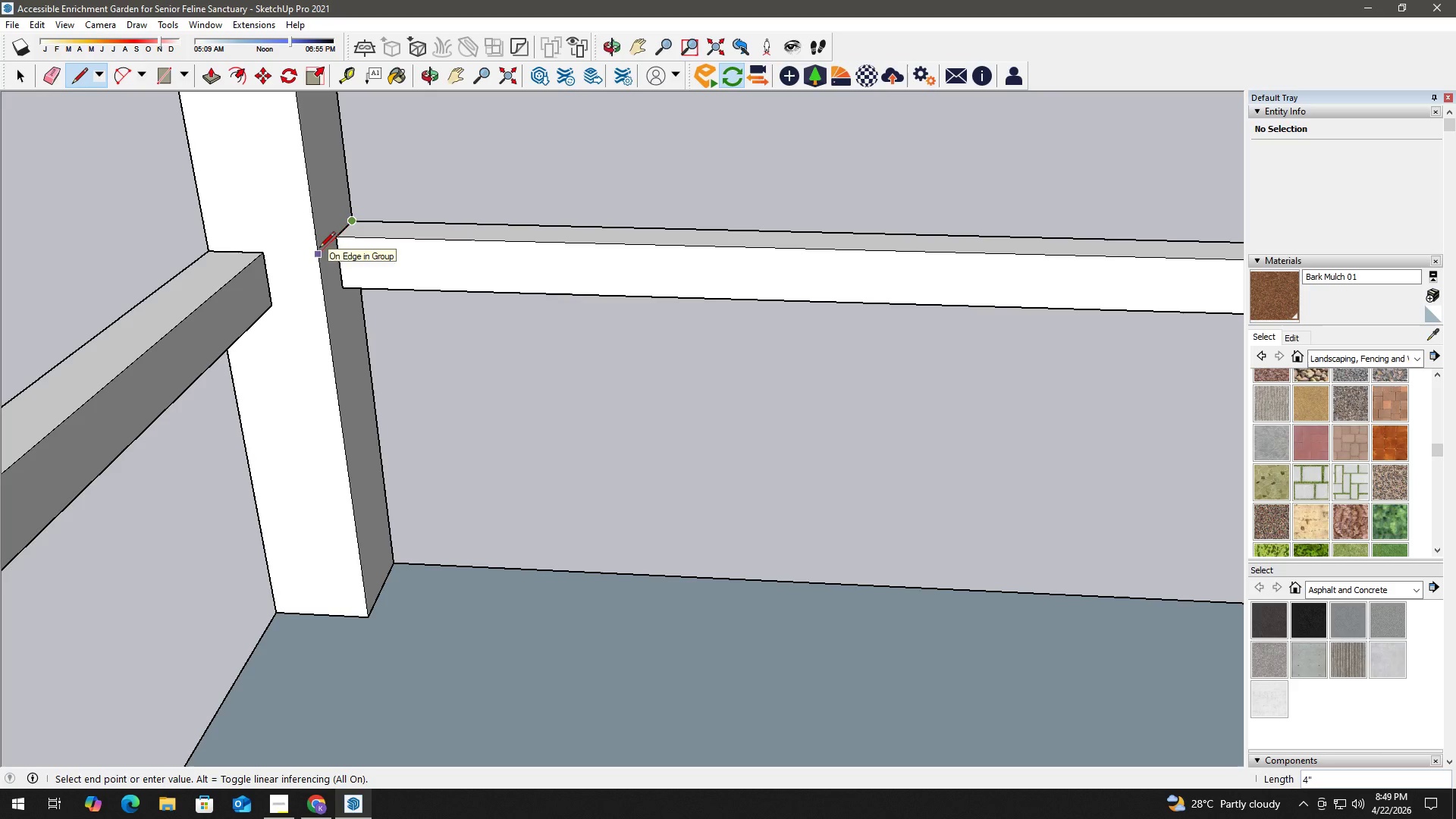 
left_click([318, 253])
 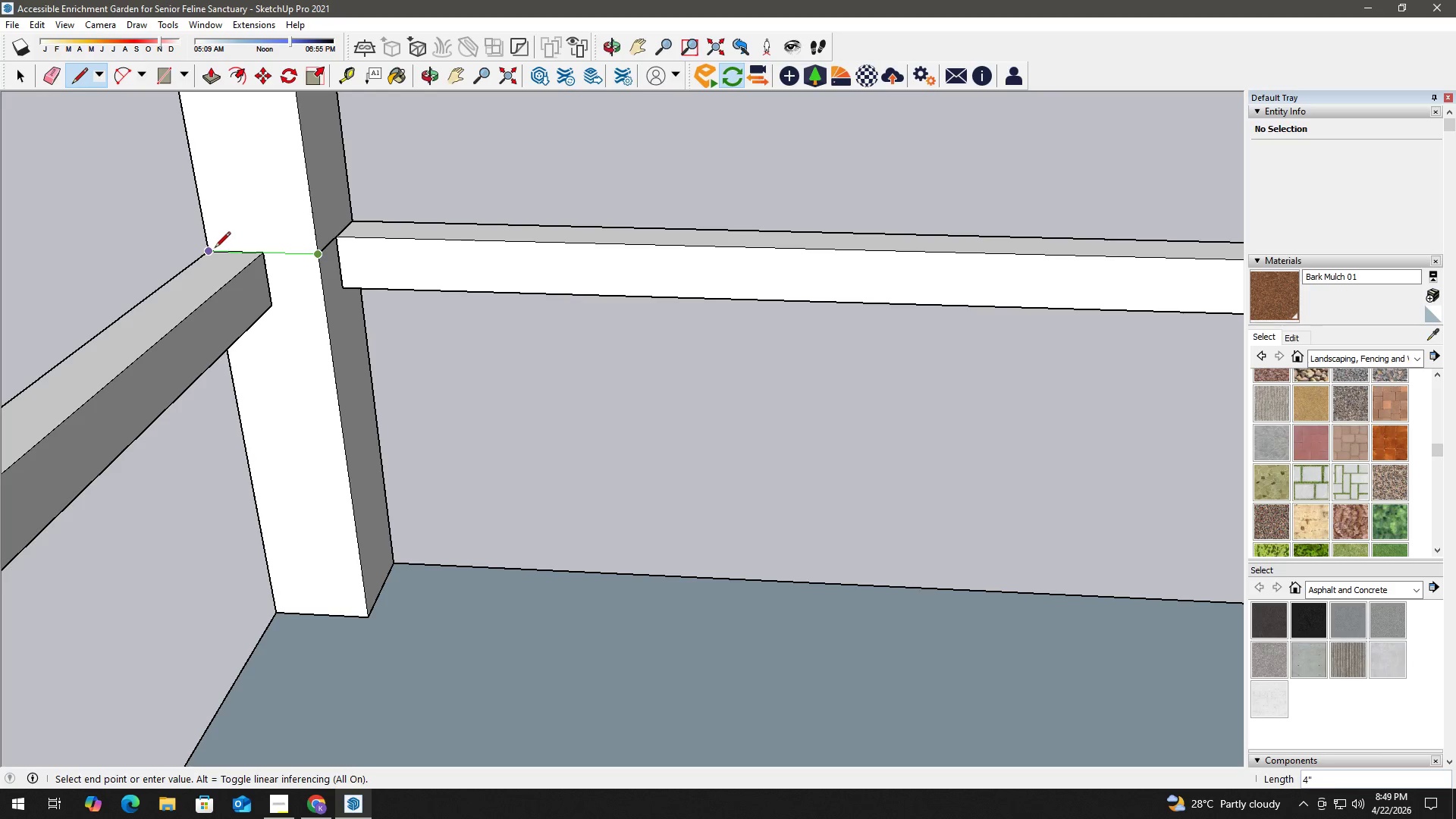 
scroll: coordinate [272, 350], scroll_direction: up, amount: 2.0
 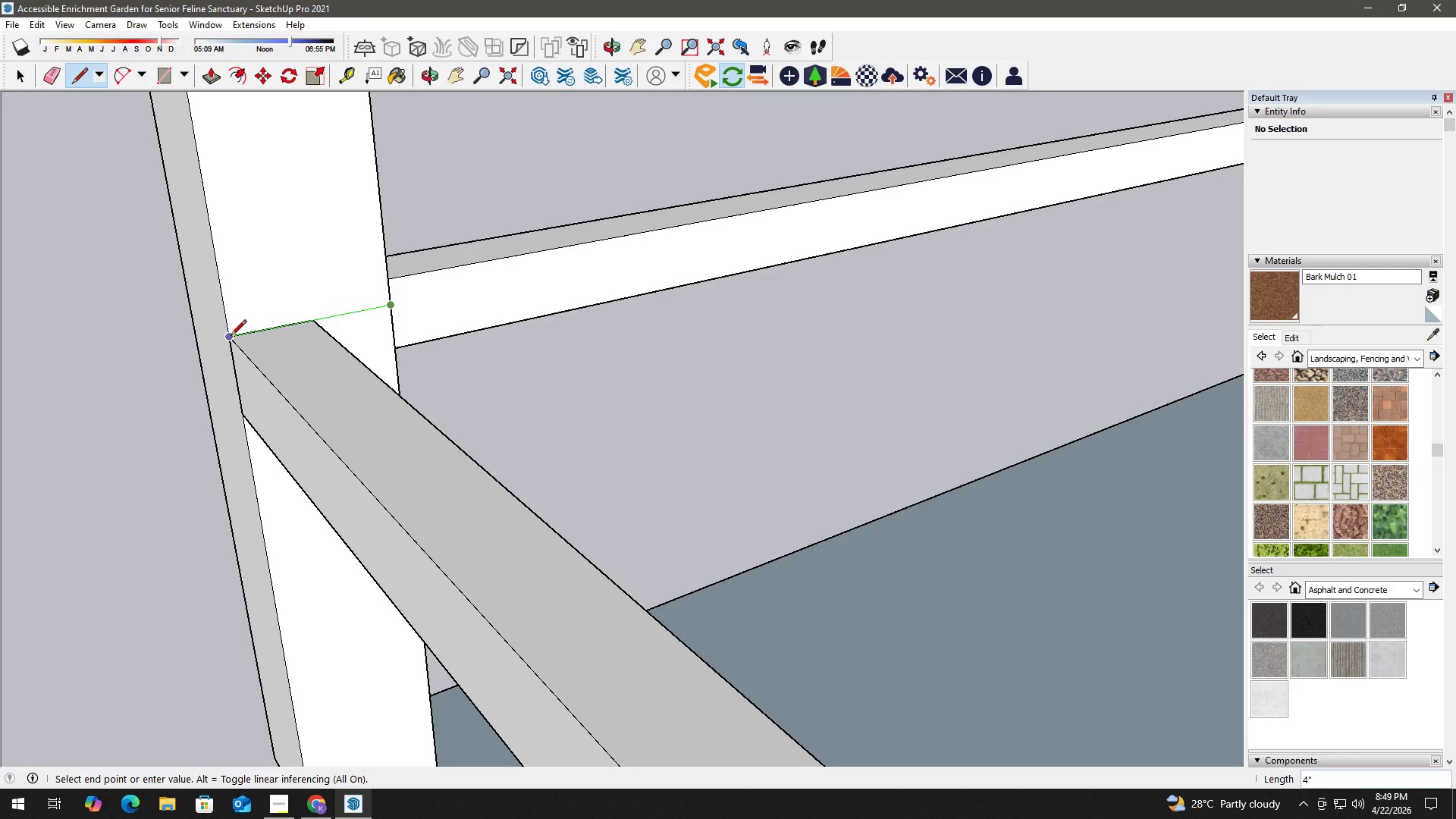 
left_click([231, 337])
 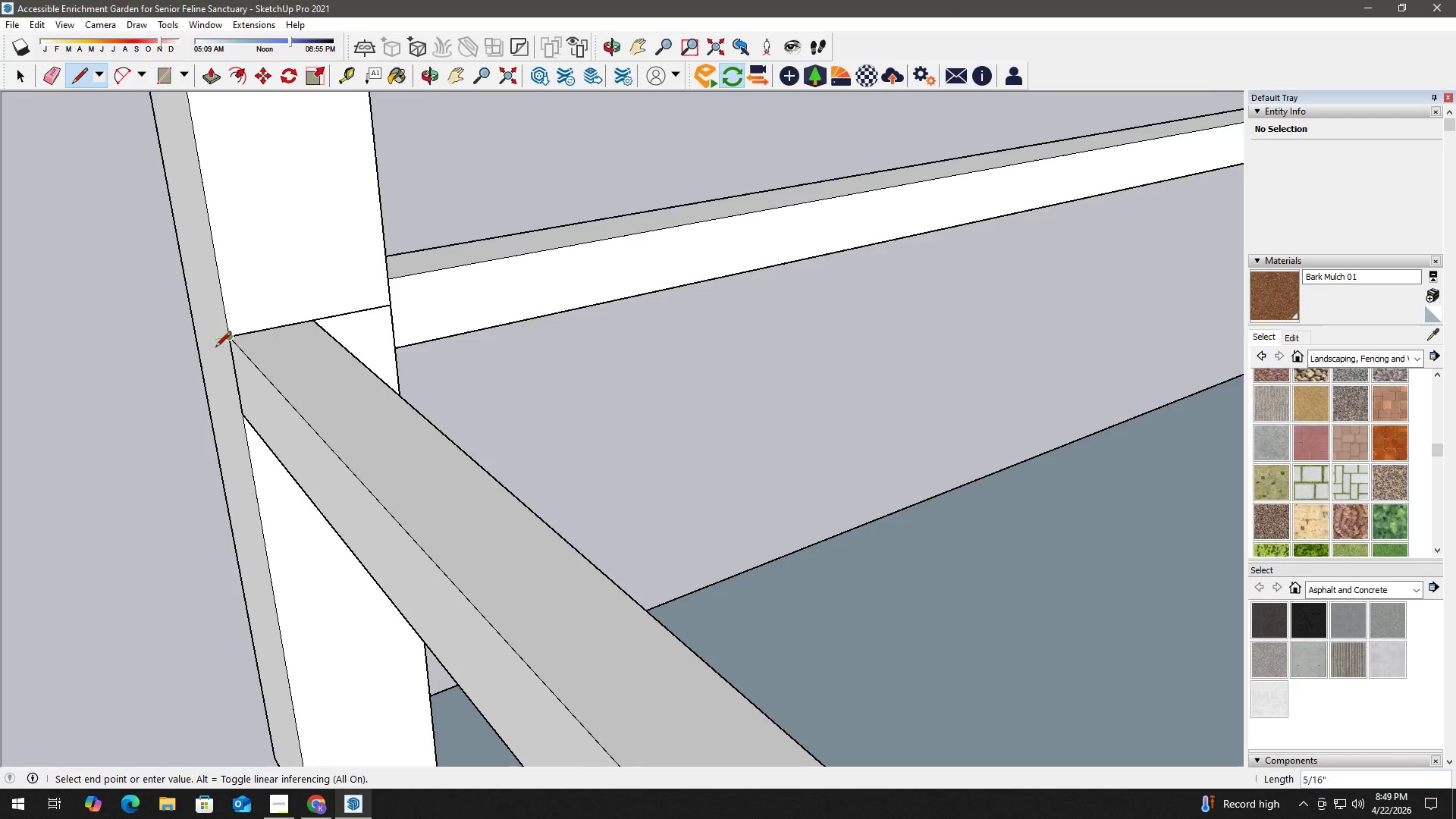 
scroll: coordinate [217, 355], scroll_direction: down, amount: 4.0
 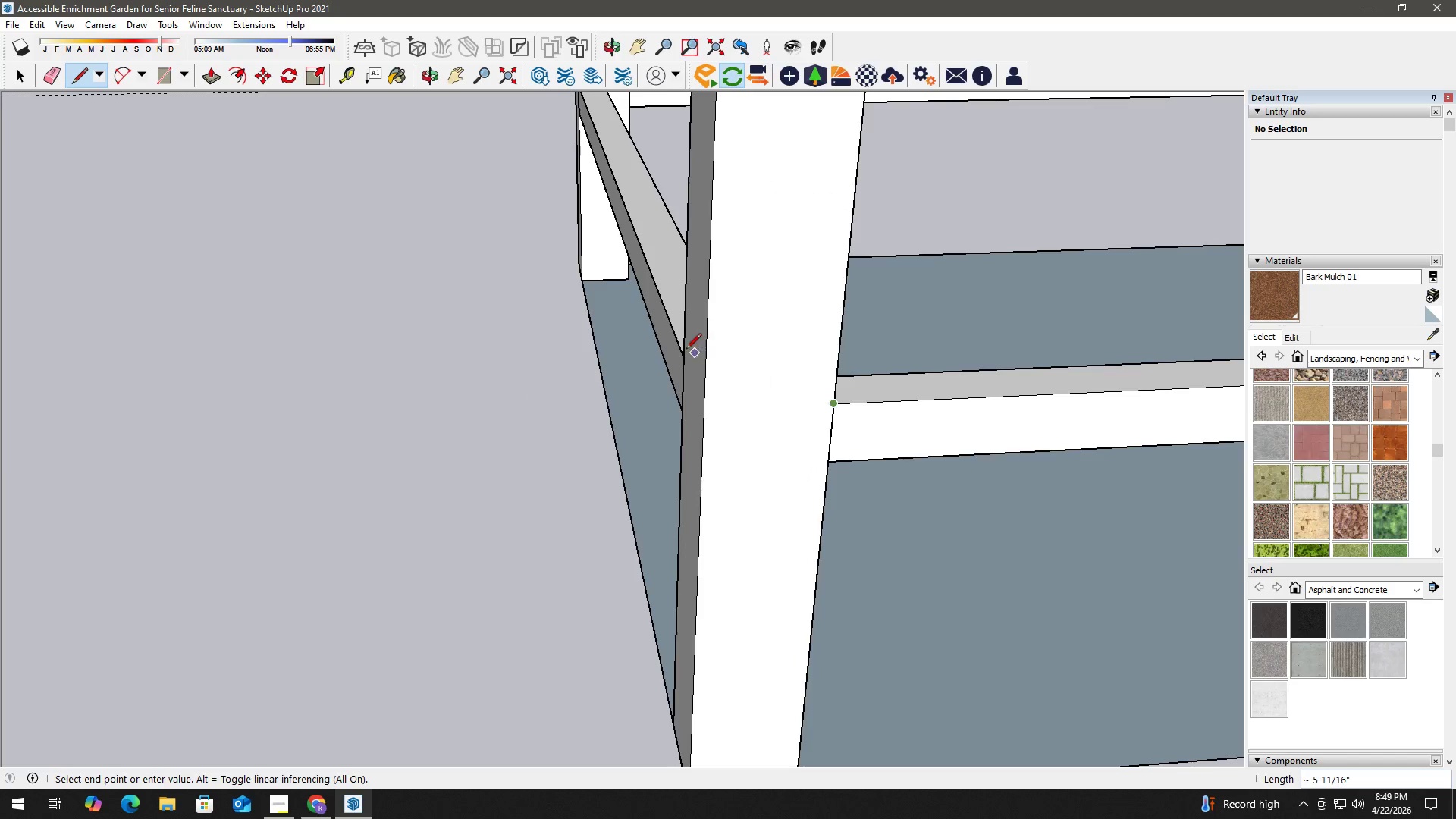 
hold_key(key=ShiftLeft, duration=0.78)
 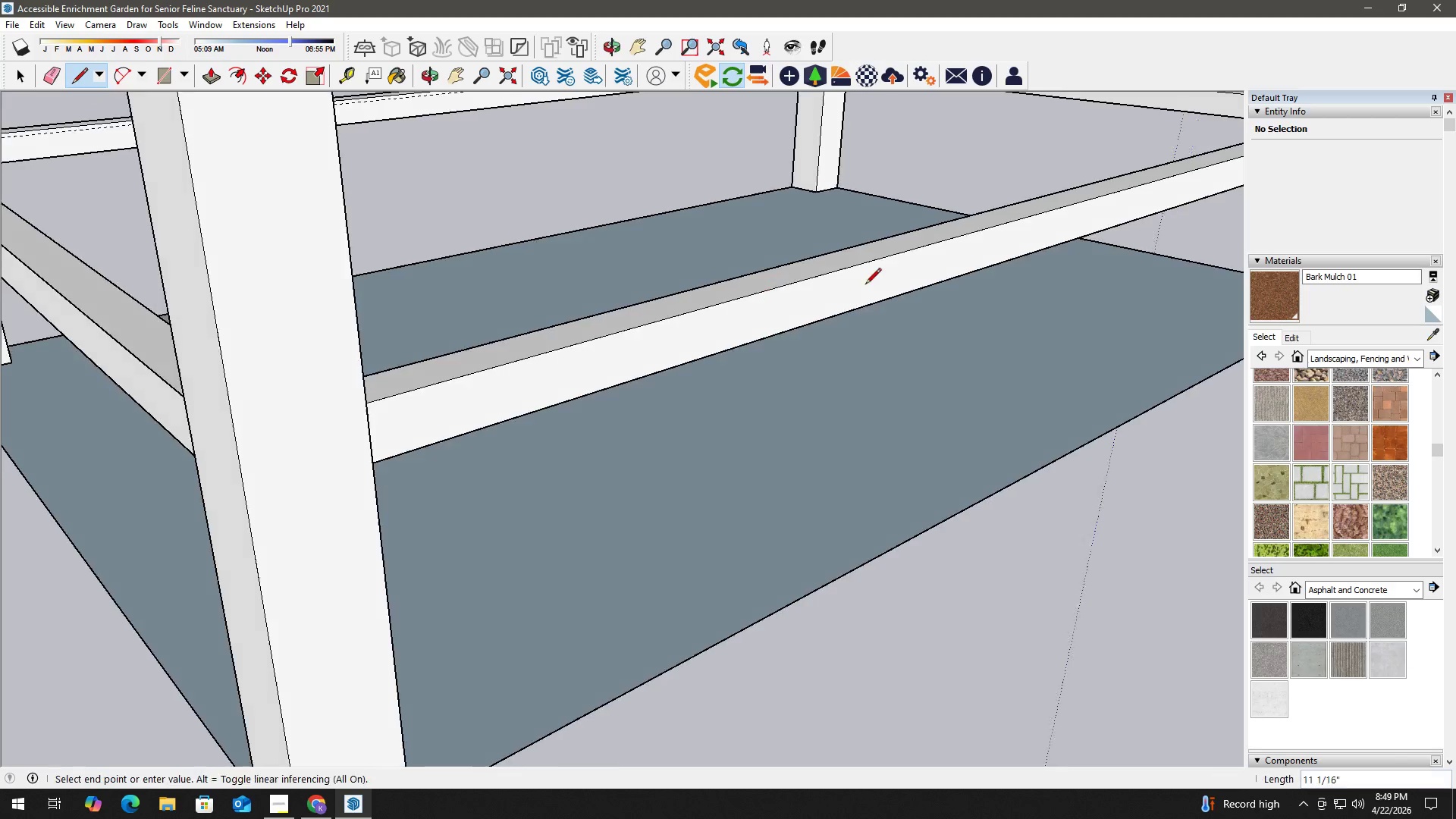 
scroll: coordinate [674, 347], scroll_direction: down, amount: 3.0
 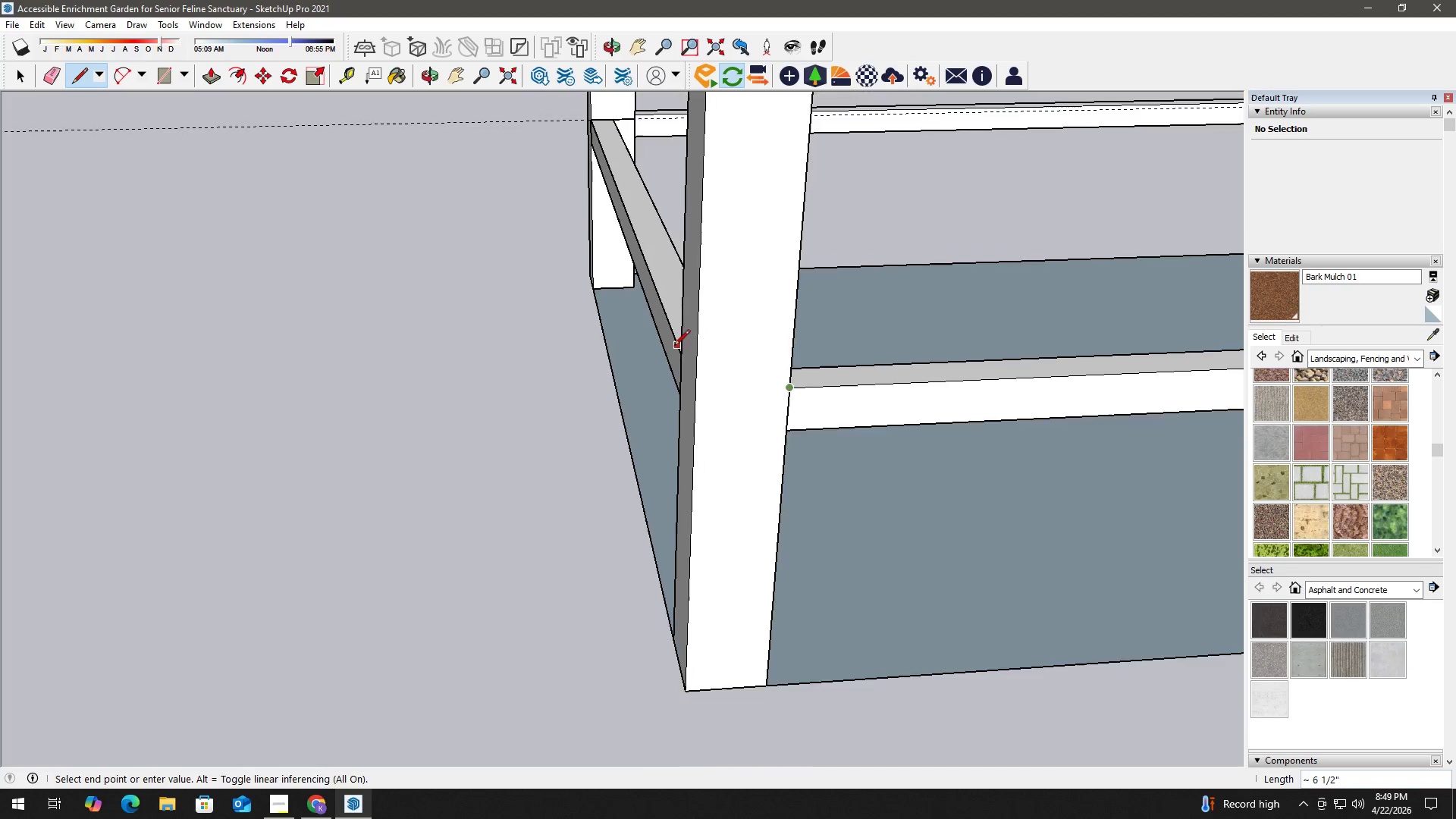 
hold_key(key=ShiftLeft, duration=0.94)
 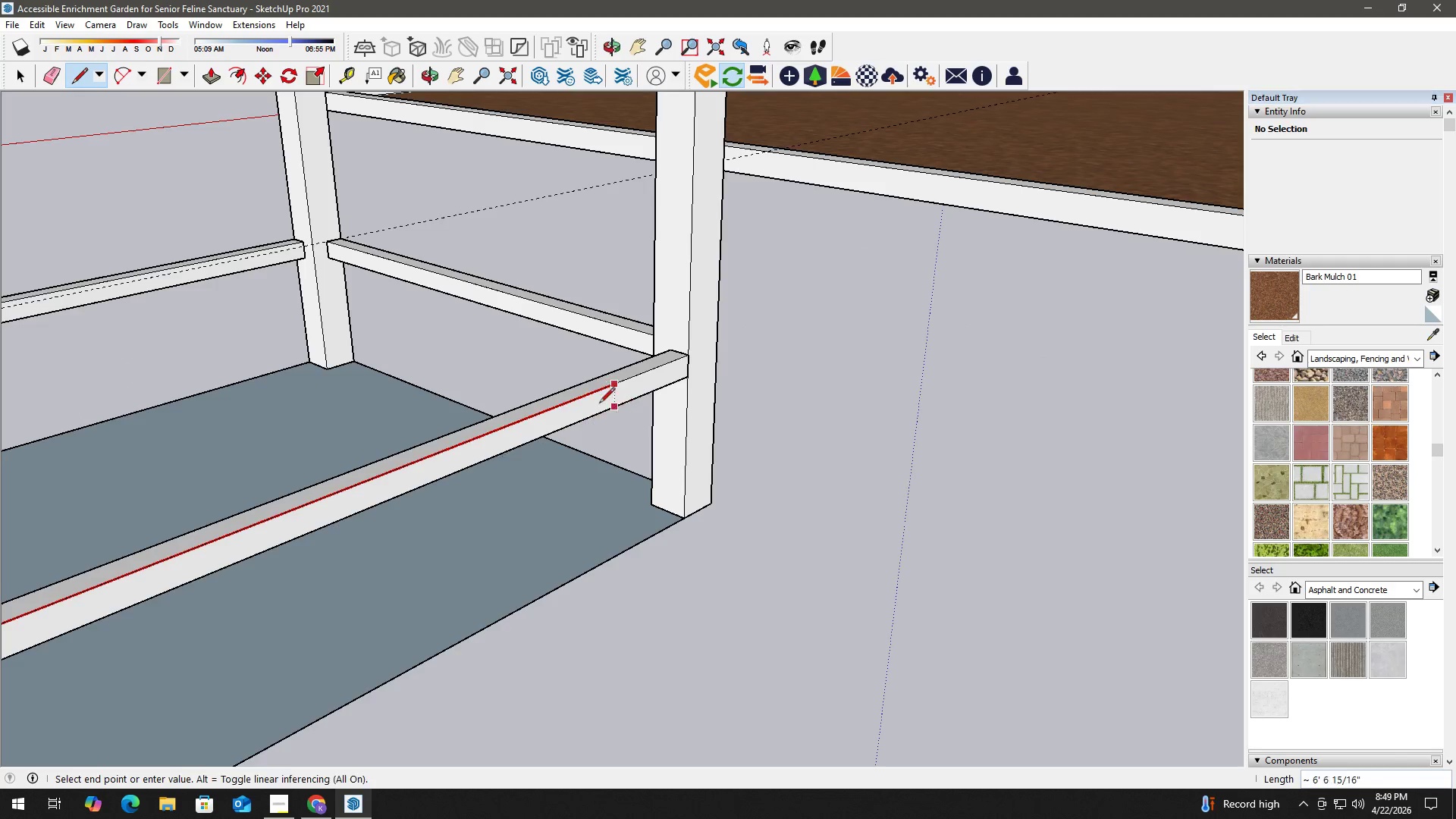 
scroll: coordinate [723, 351], scroll_direction: up, amount: 6.0
 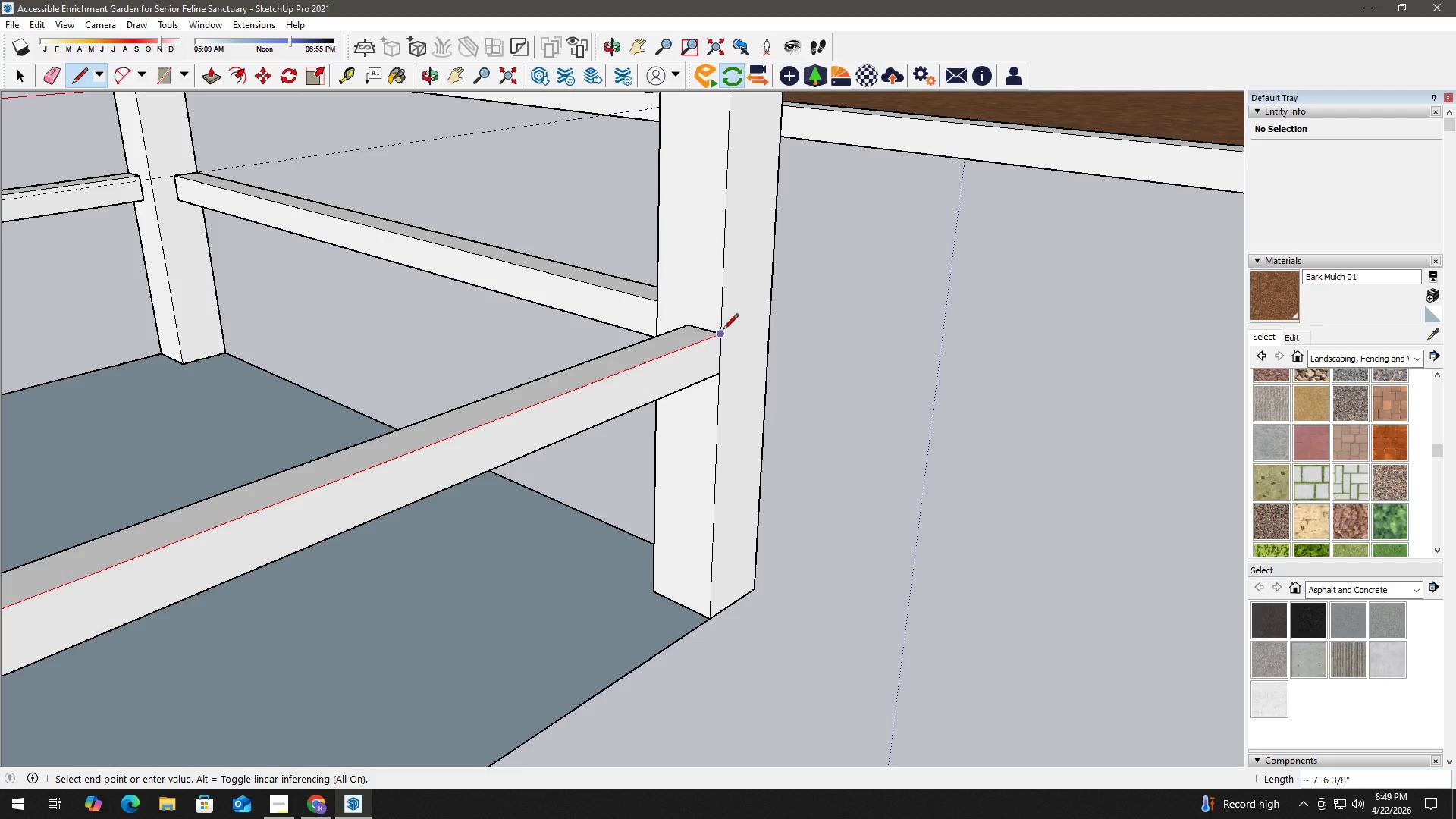 
left_click([723, 331])
 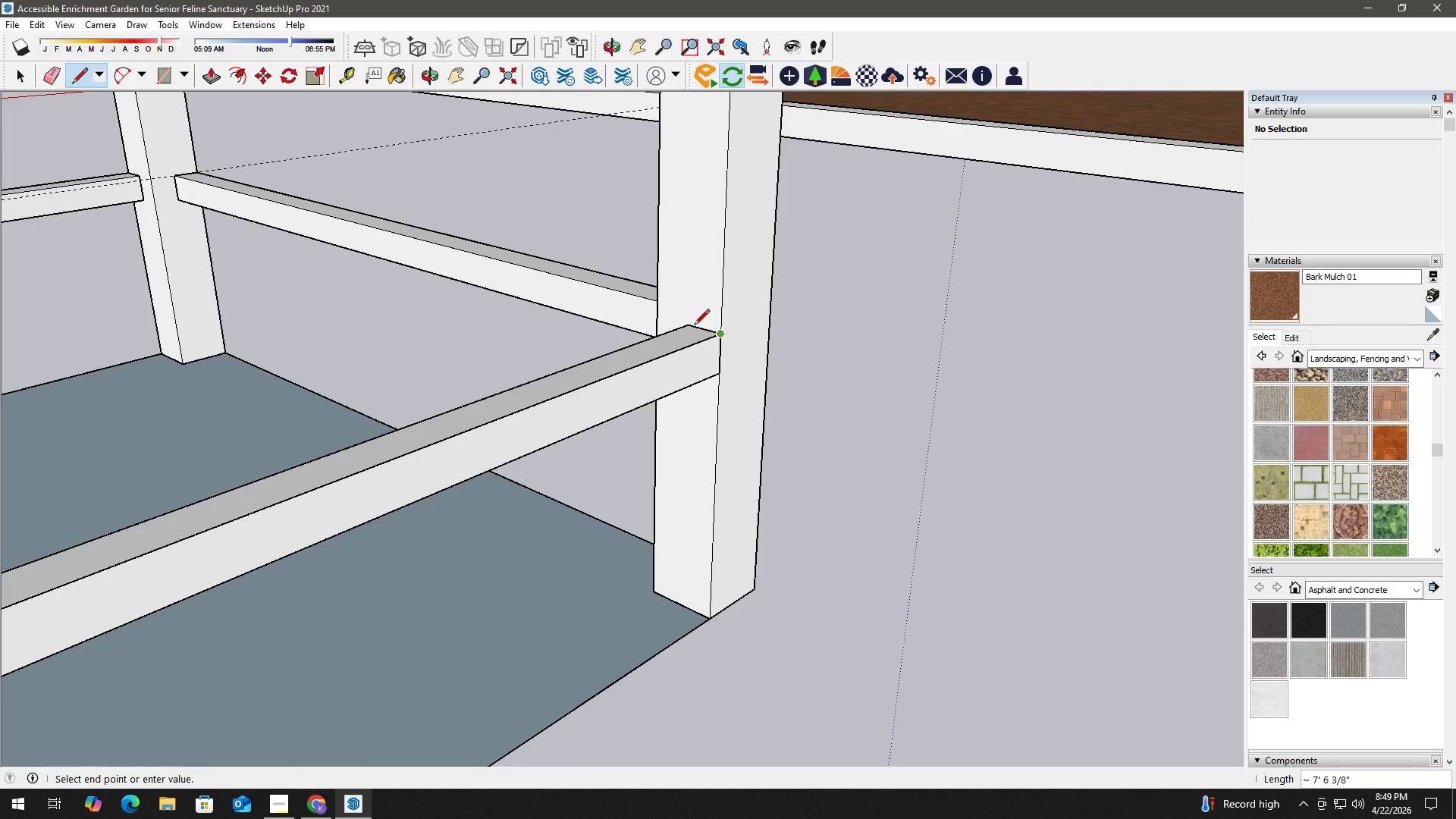 
scroll: coordinate [681, 320], scroll_direction: up, amount: 3.0
 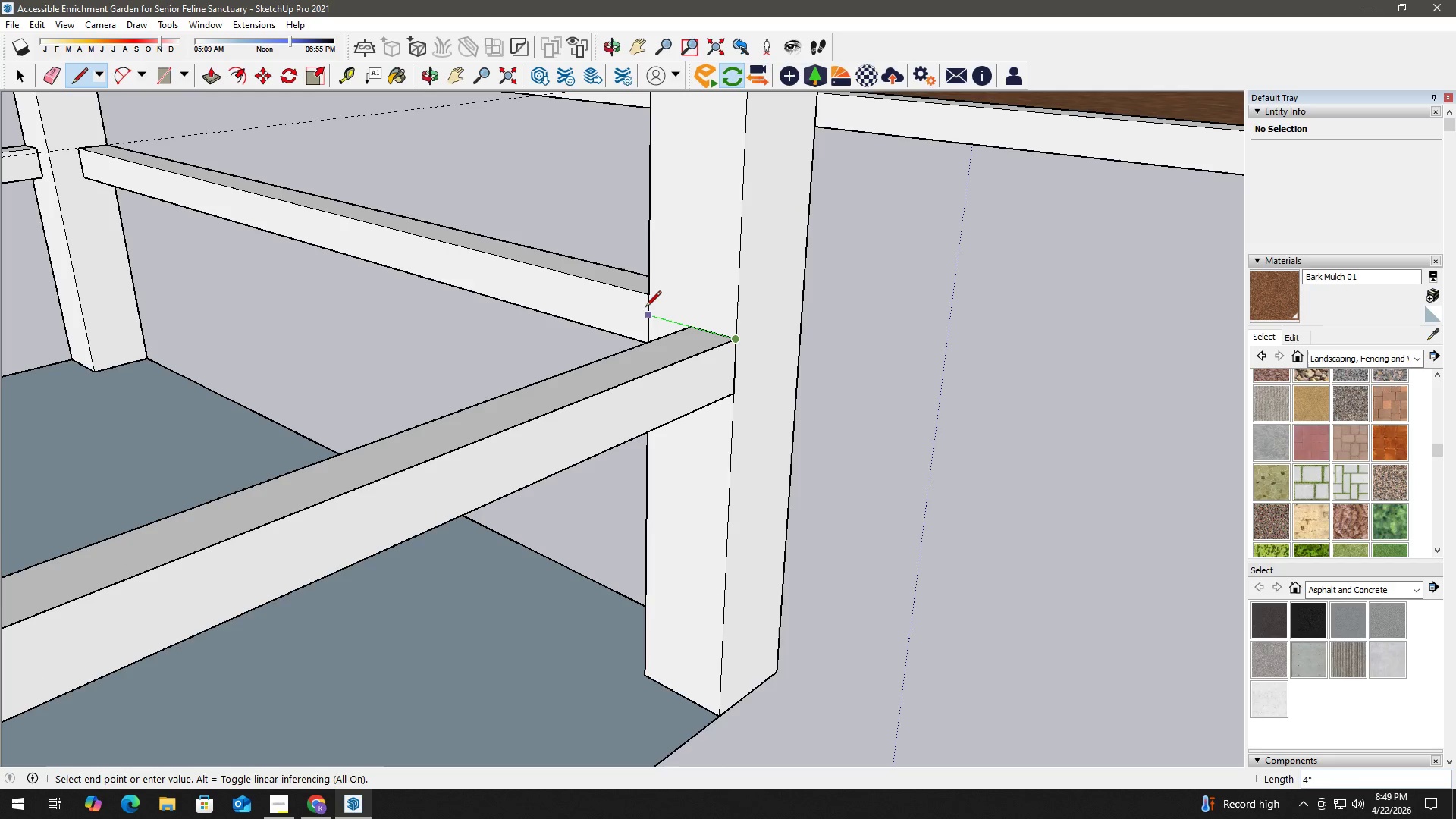 
left_click([645, 309])
 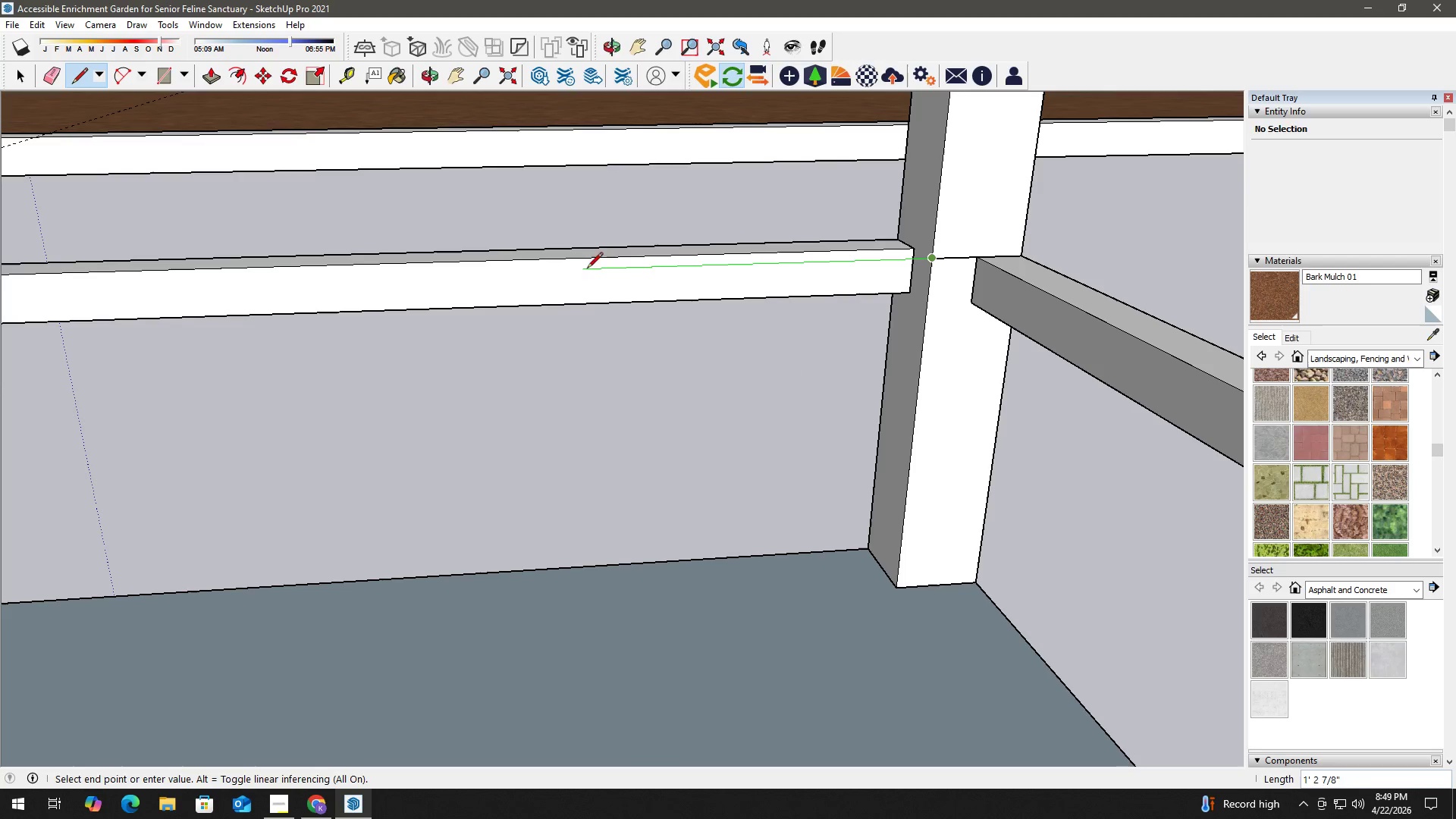 
scroll: coordinate [895, 237], scroll_direction: up, amount: 3.0
 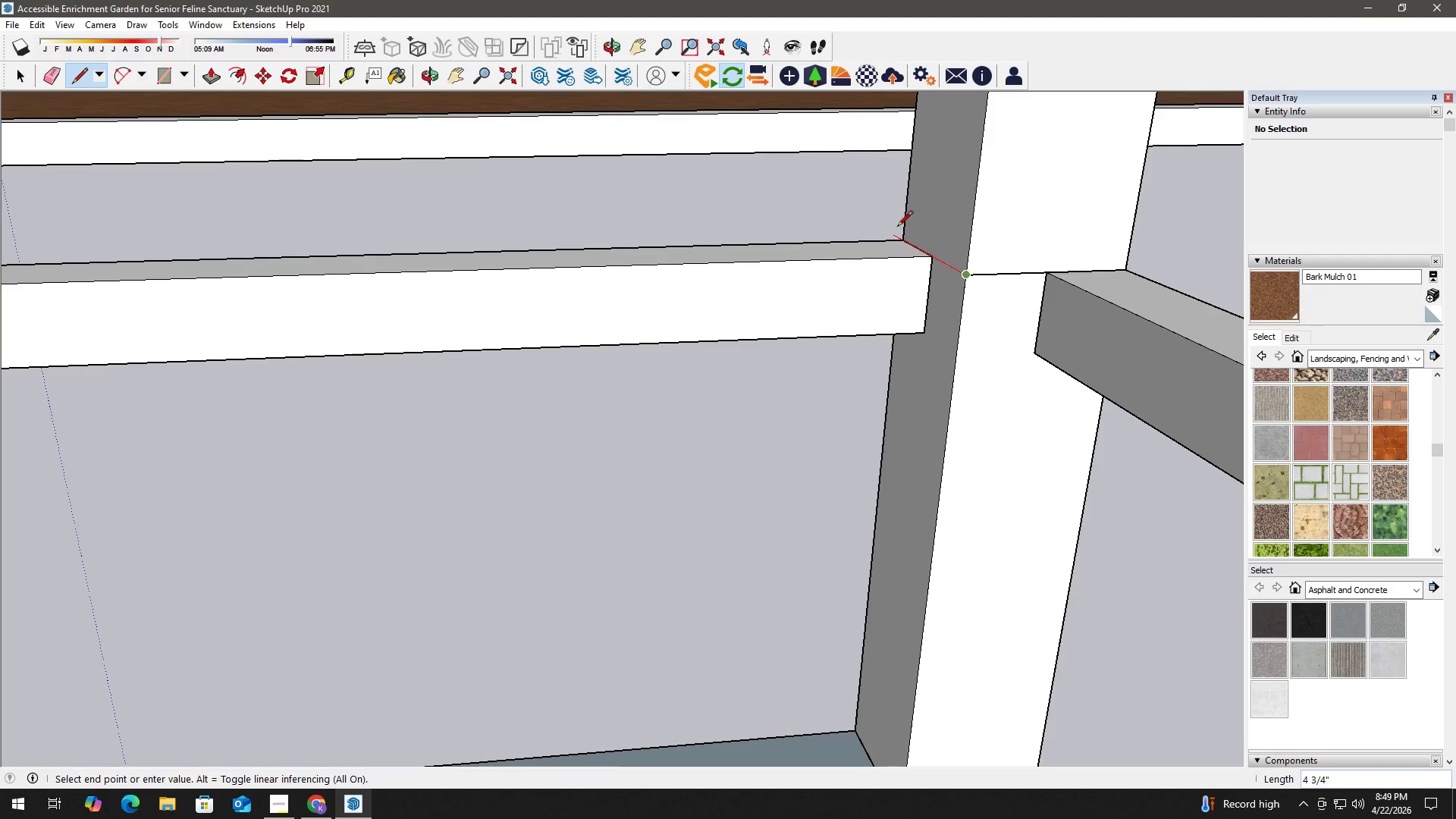 
left_click([904, 244])
 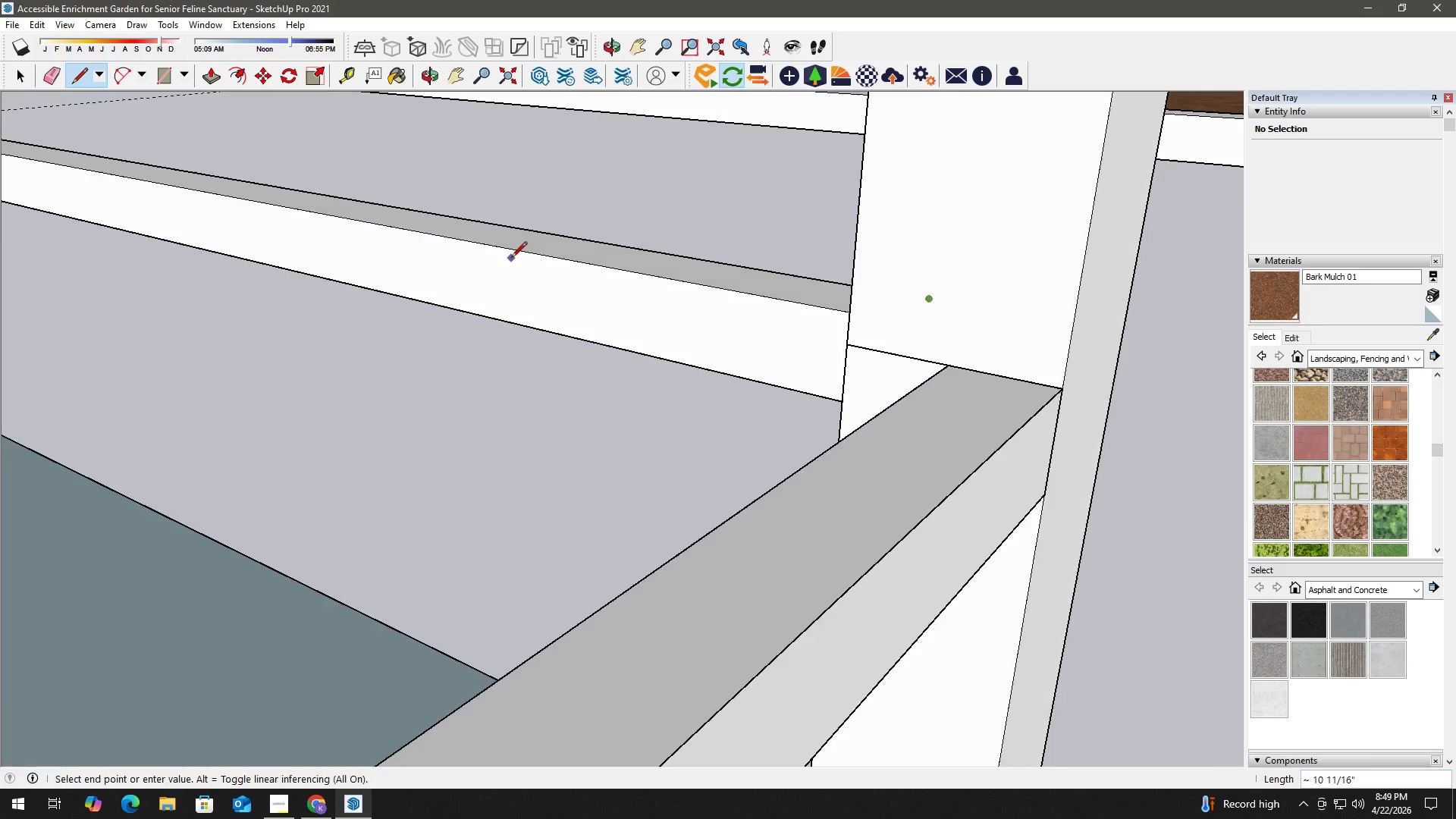 
hold_key(key=ShiftLeft, duration=0.83)
 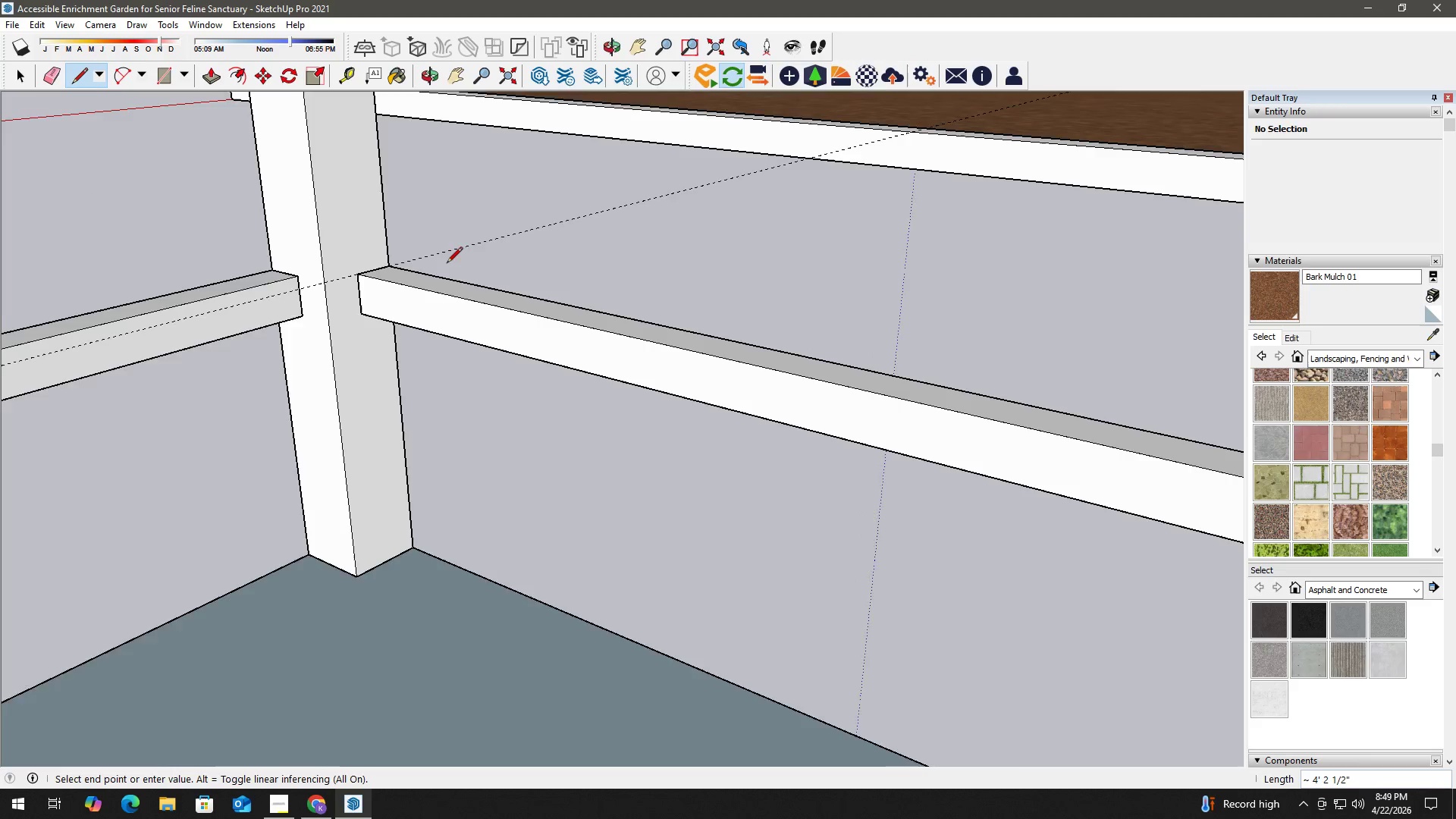 
scroll: coordinate [382, 263], scroll_direction: up, amount: 4.0
 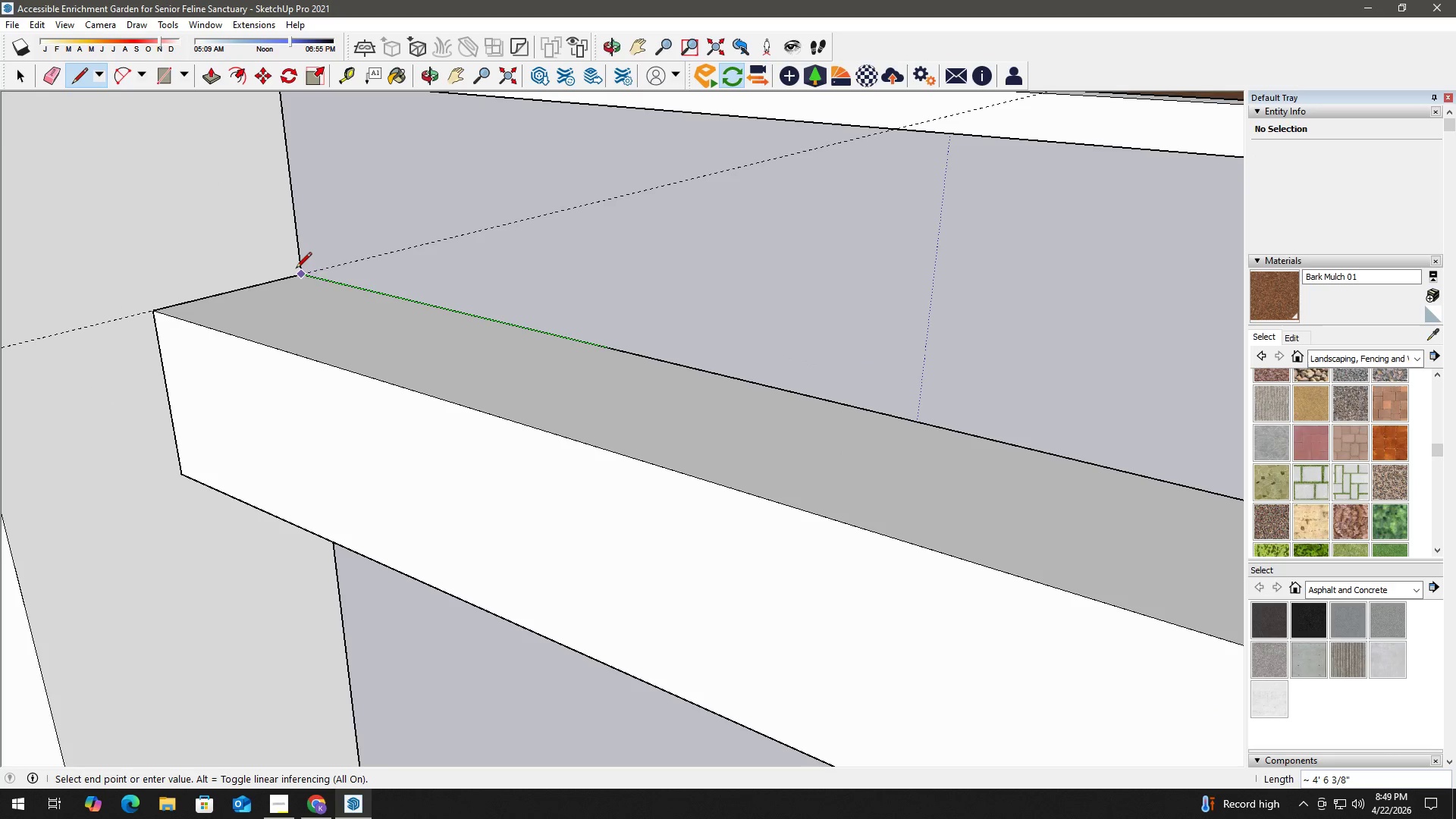 
left_click([296, 269])
 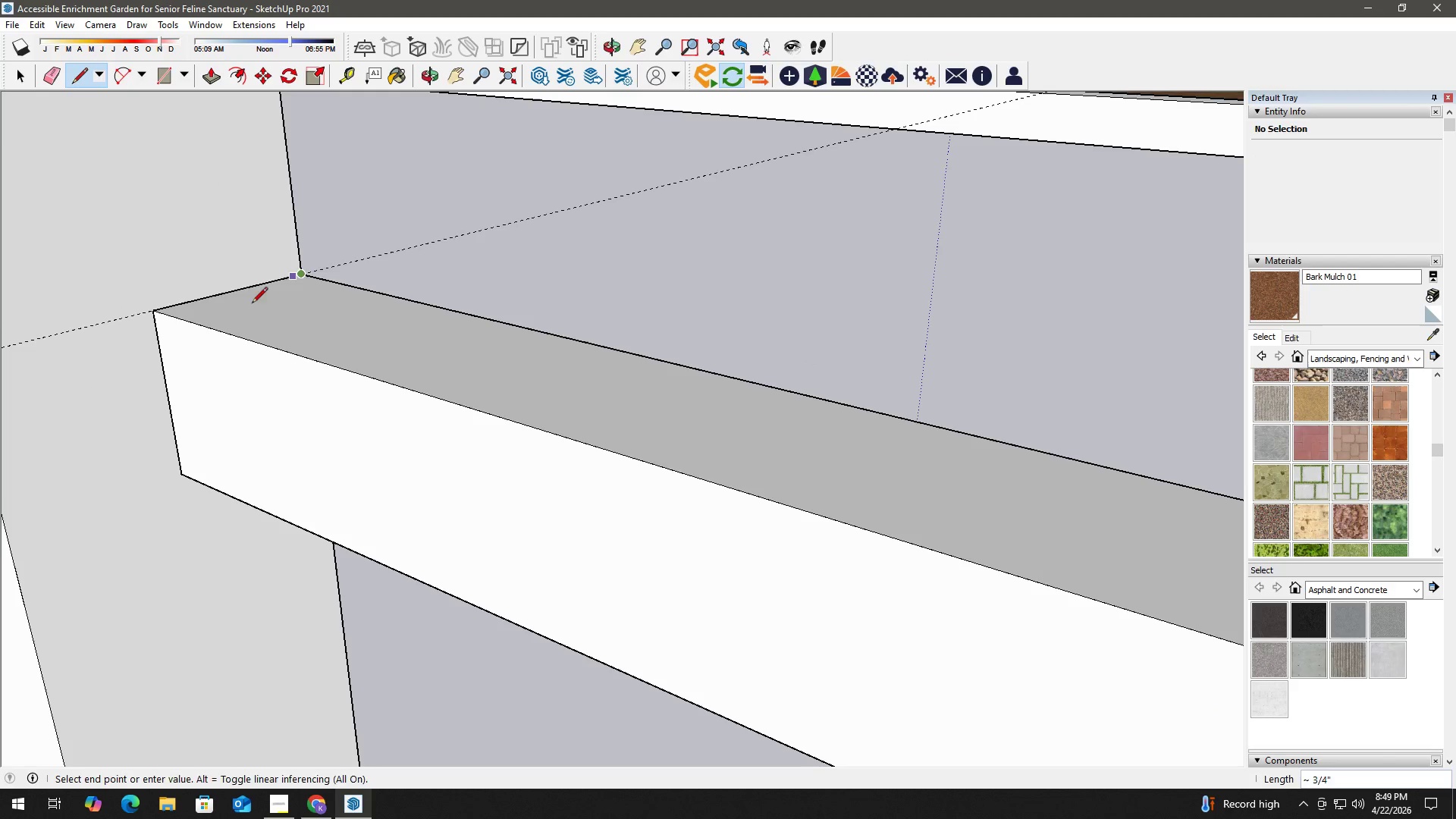 
hold_key(key=ShiftLeft, duration=0.45)
 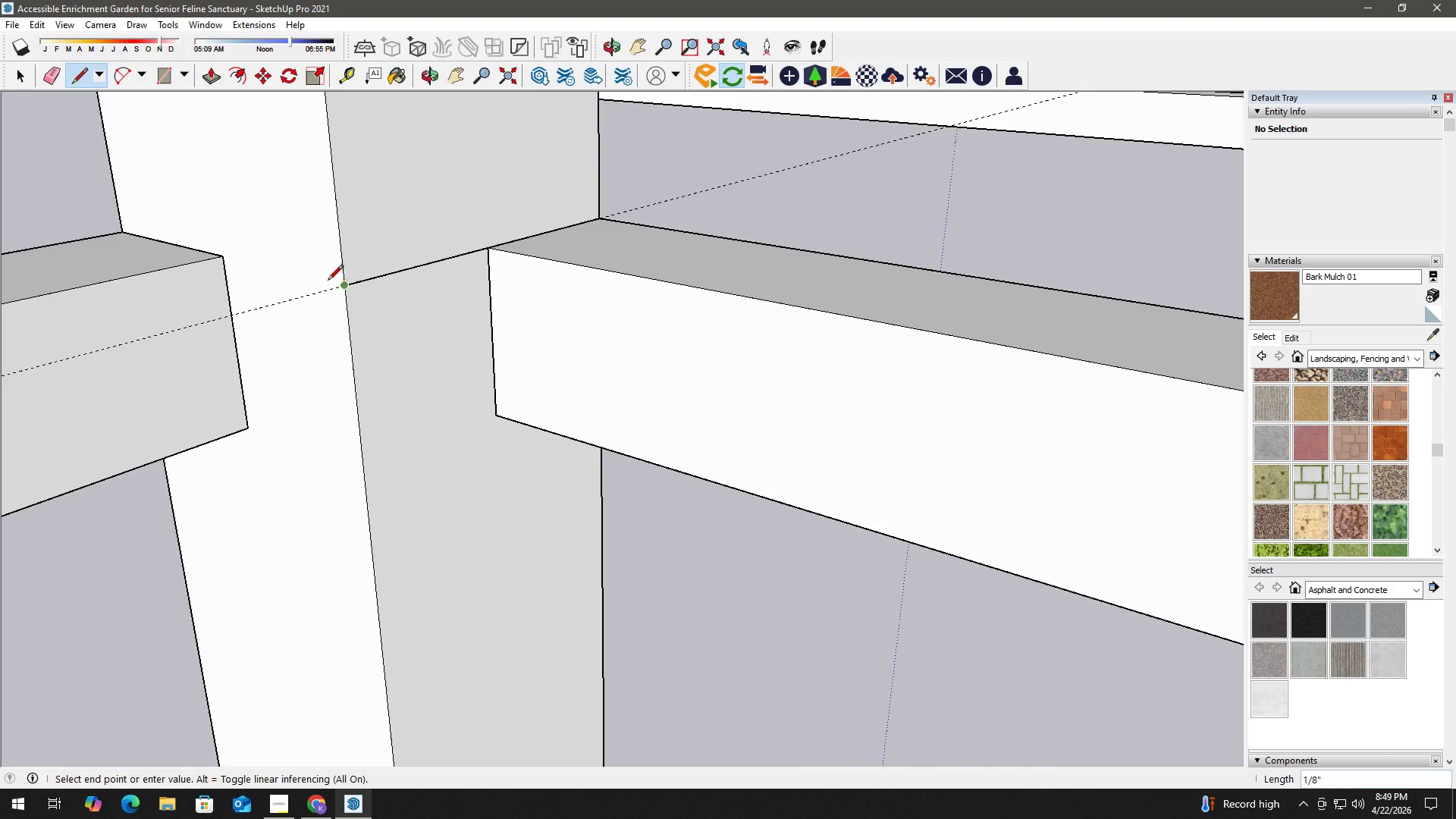 
hold_key(key=ShiftLeft, duration=0.39)
 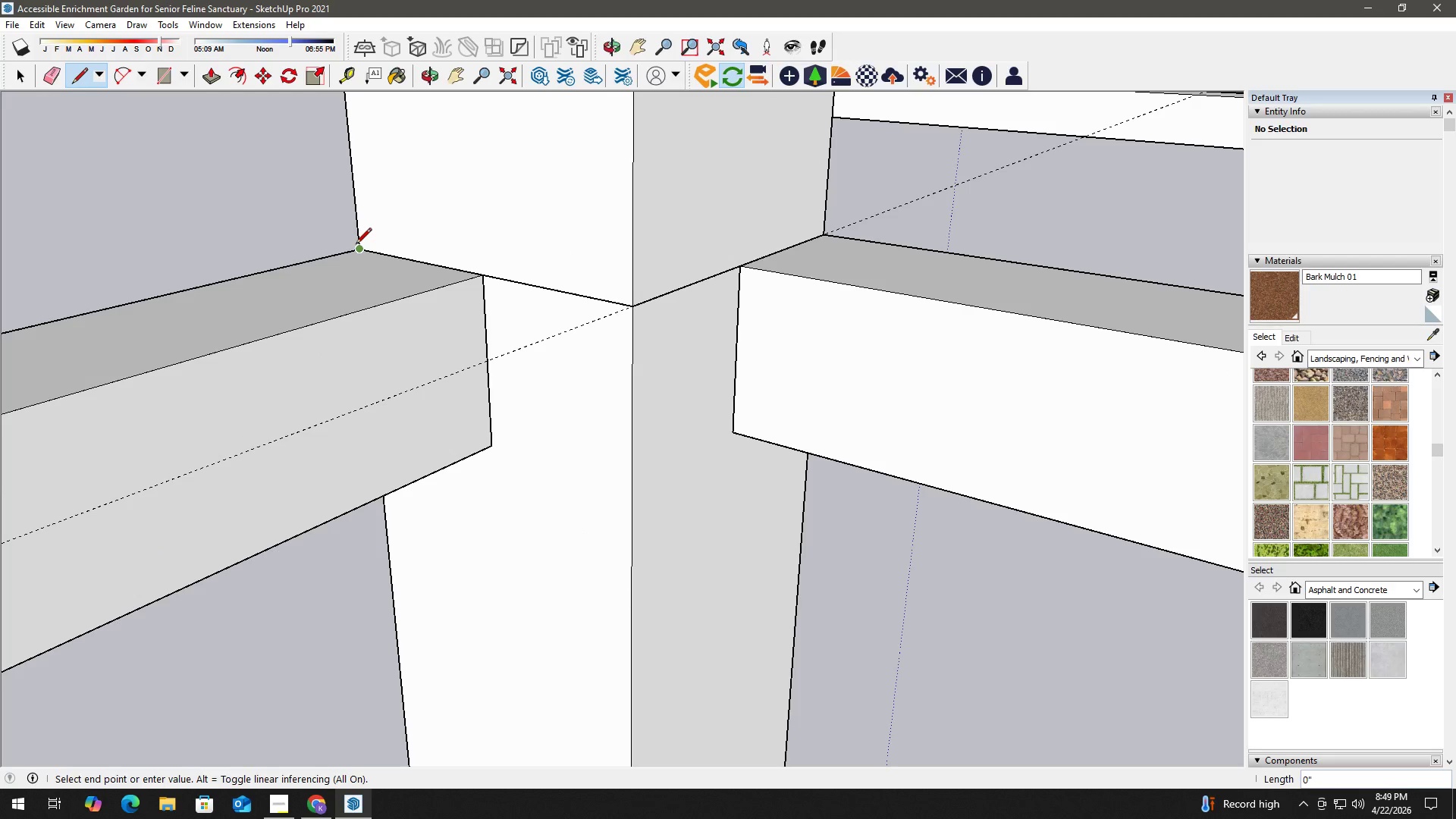 
scroll: coordinate [312, 261], scroll_direction: down, amount: 6.0
 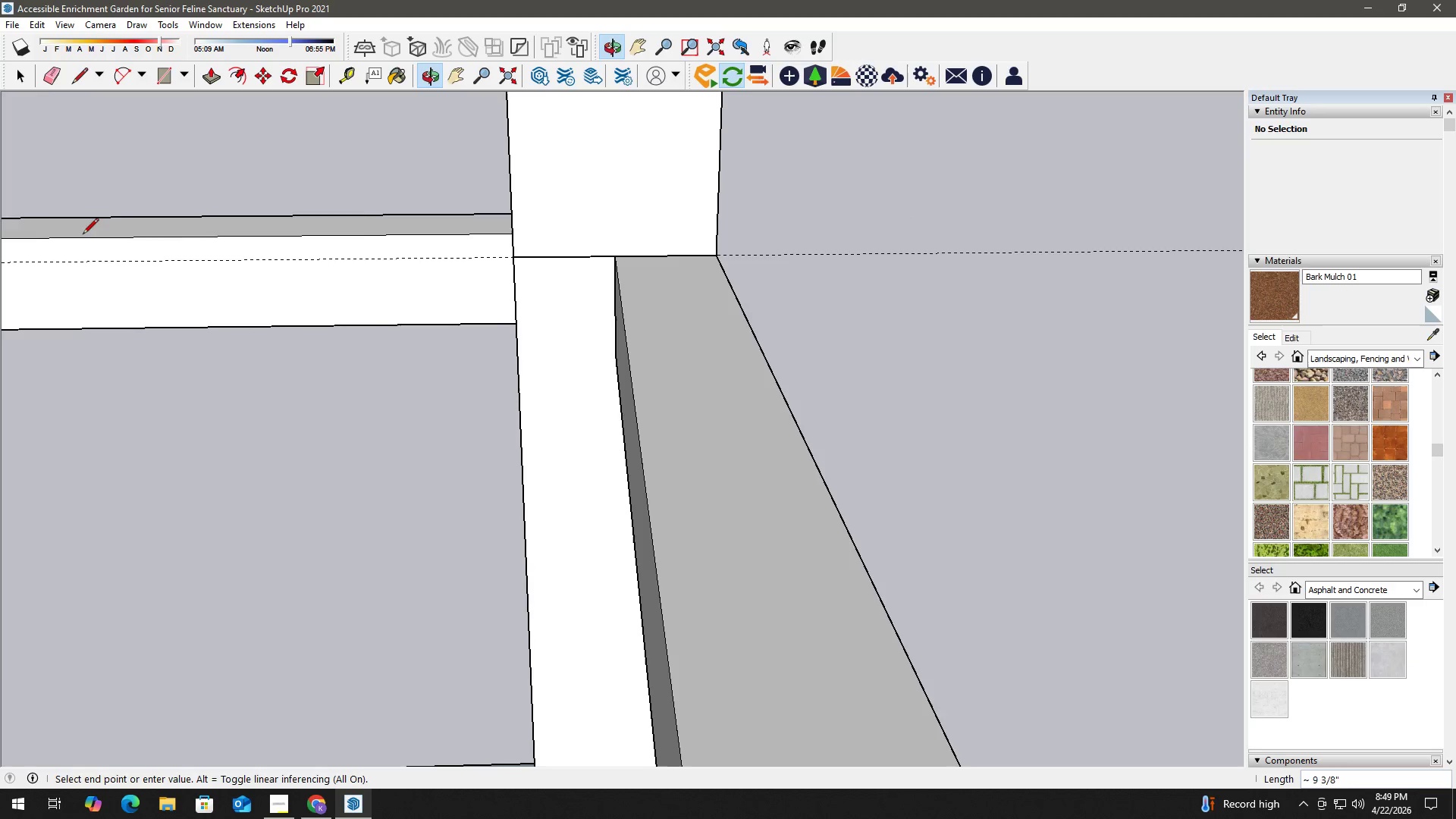 
hold_key(key=ShiftLeft, duration=0.5)
 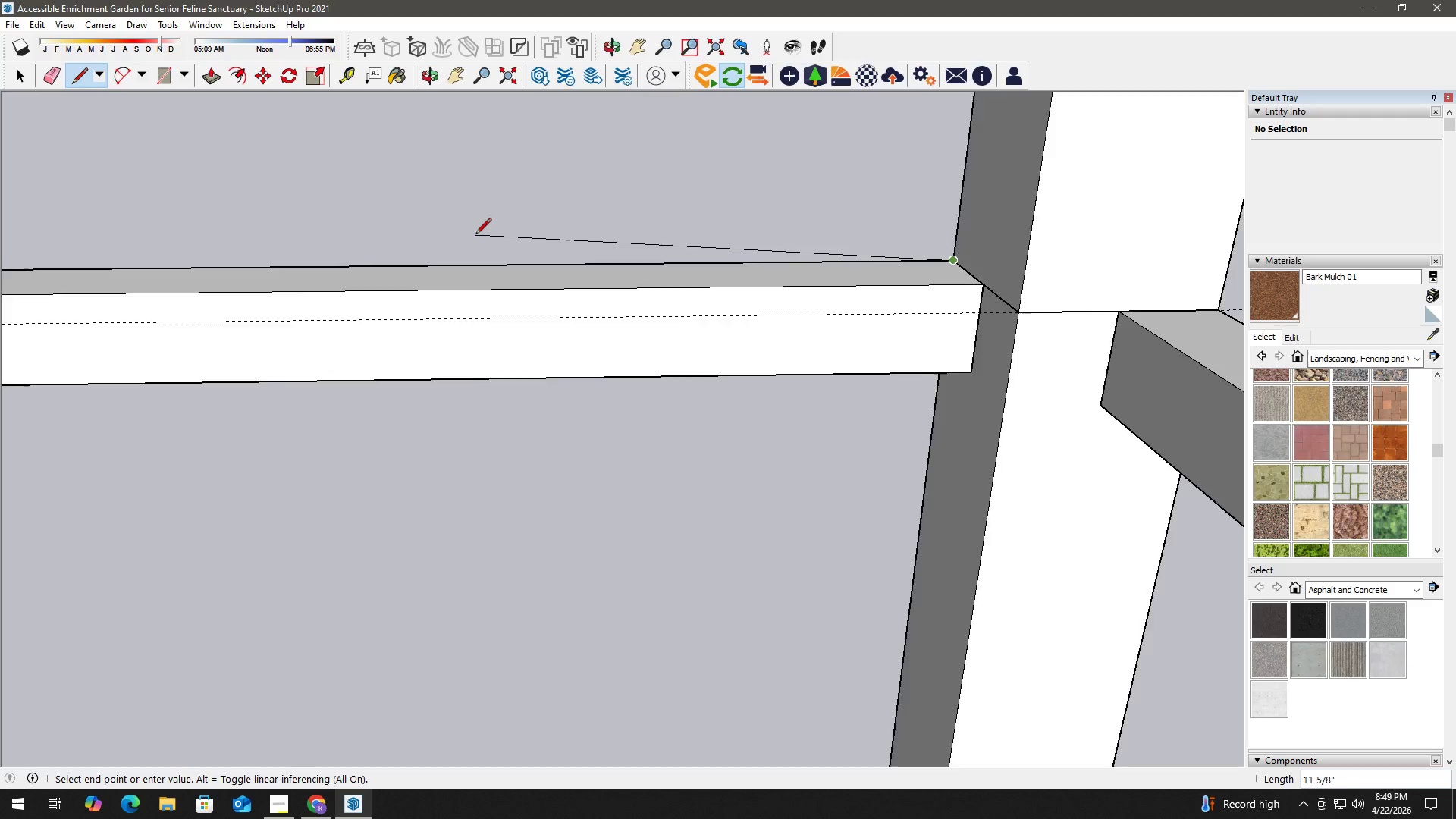 
scroll: coordinate [469, 235], scroll_direction: down, amount: 3.0
 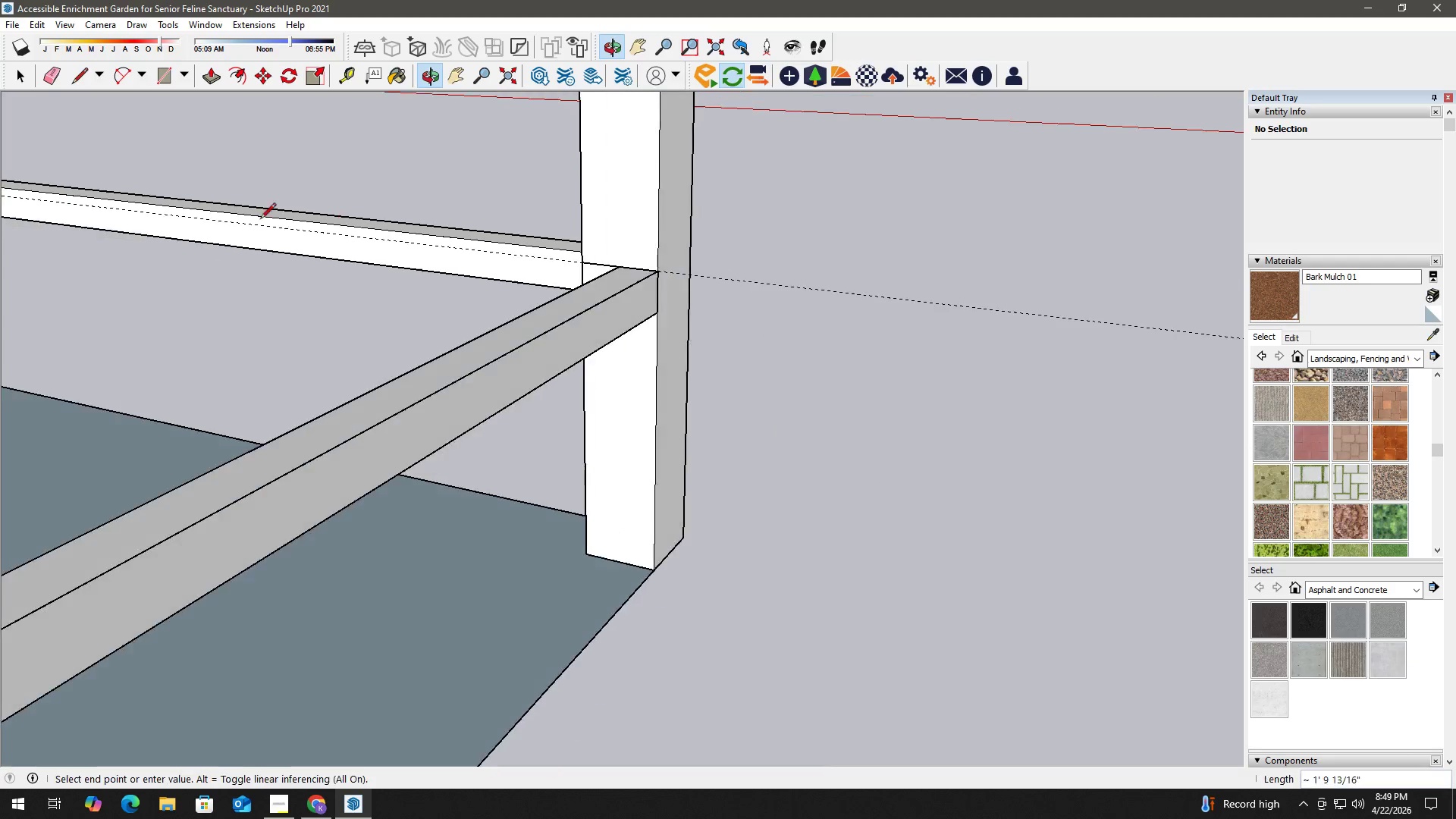 
hold_key(key=ShiftLeft, duration=0.88)
 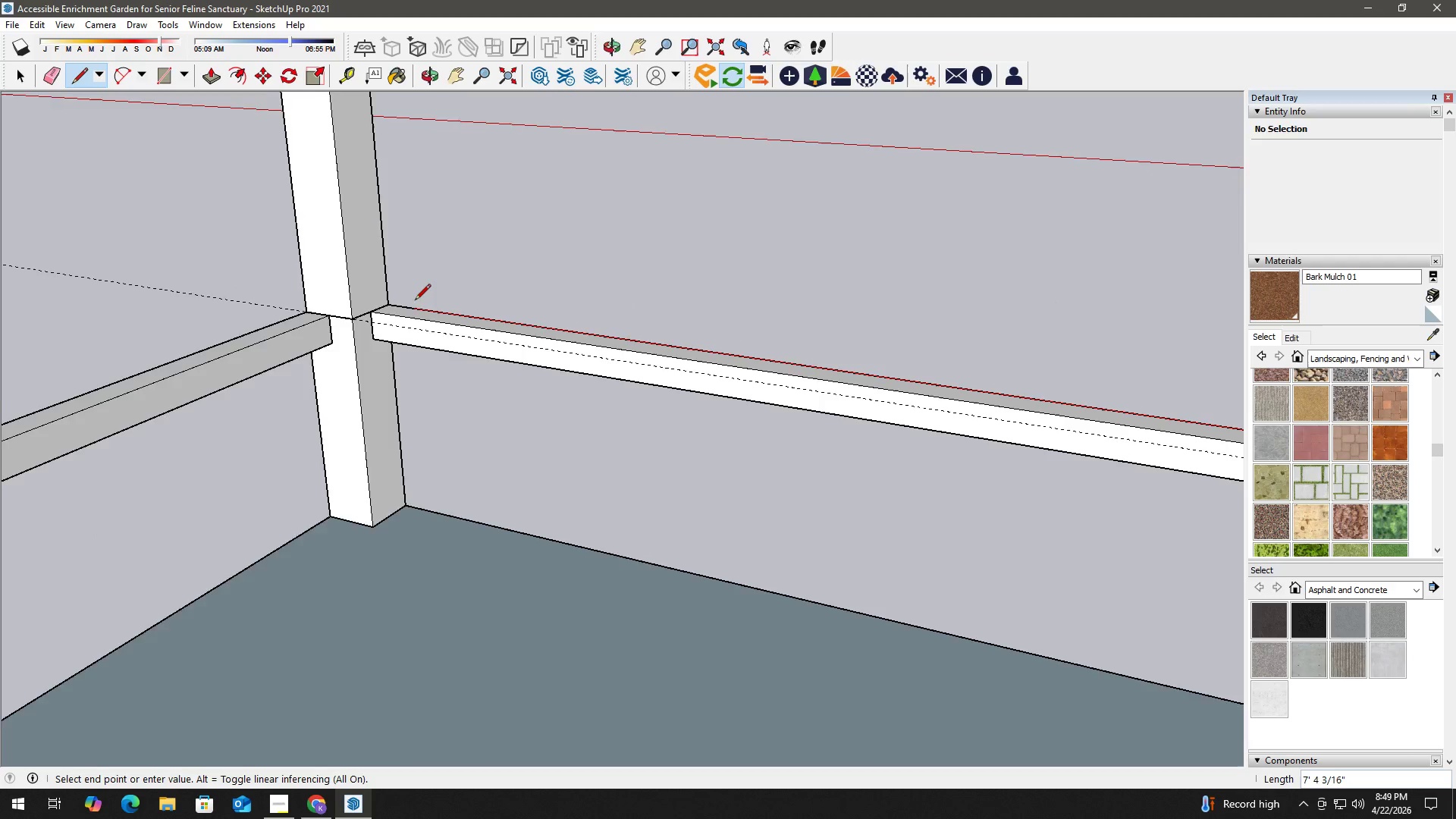 
scroll: coordinate [397, 303], scroll_direction: up, amount: 5.0
 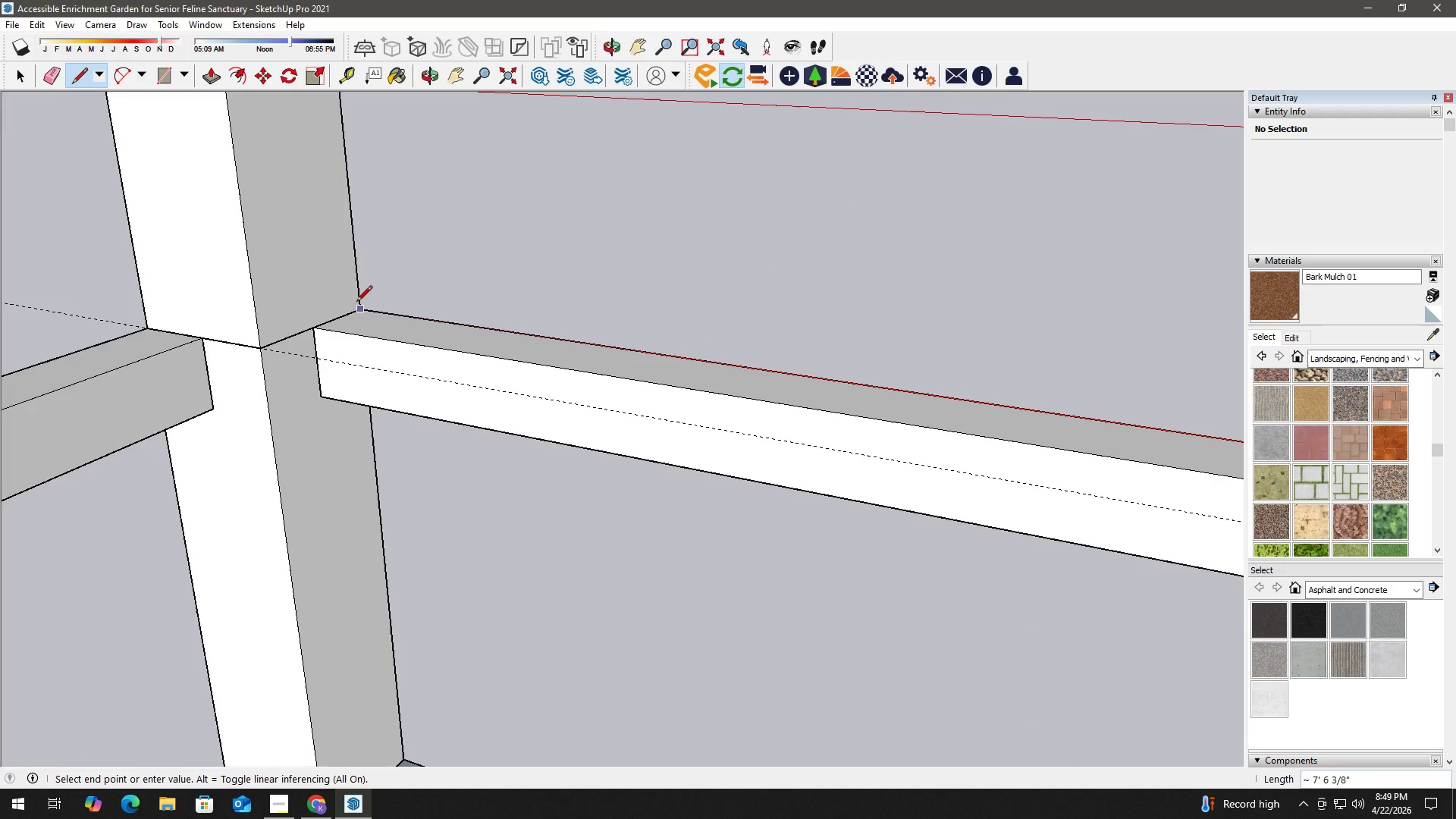 
left_click([358, 303])
 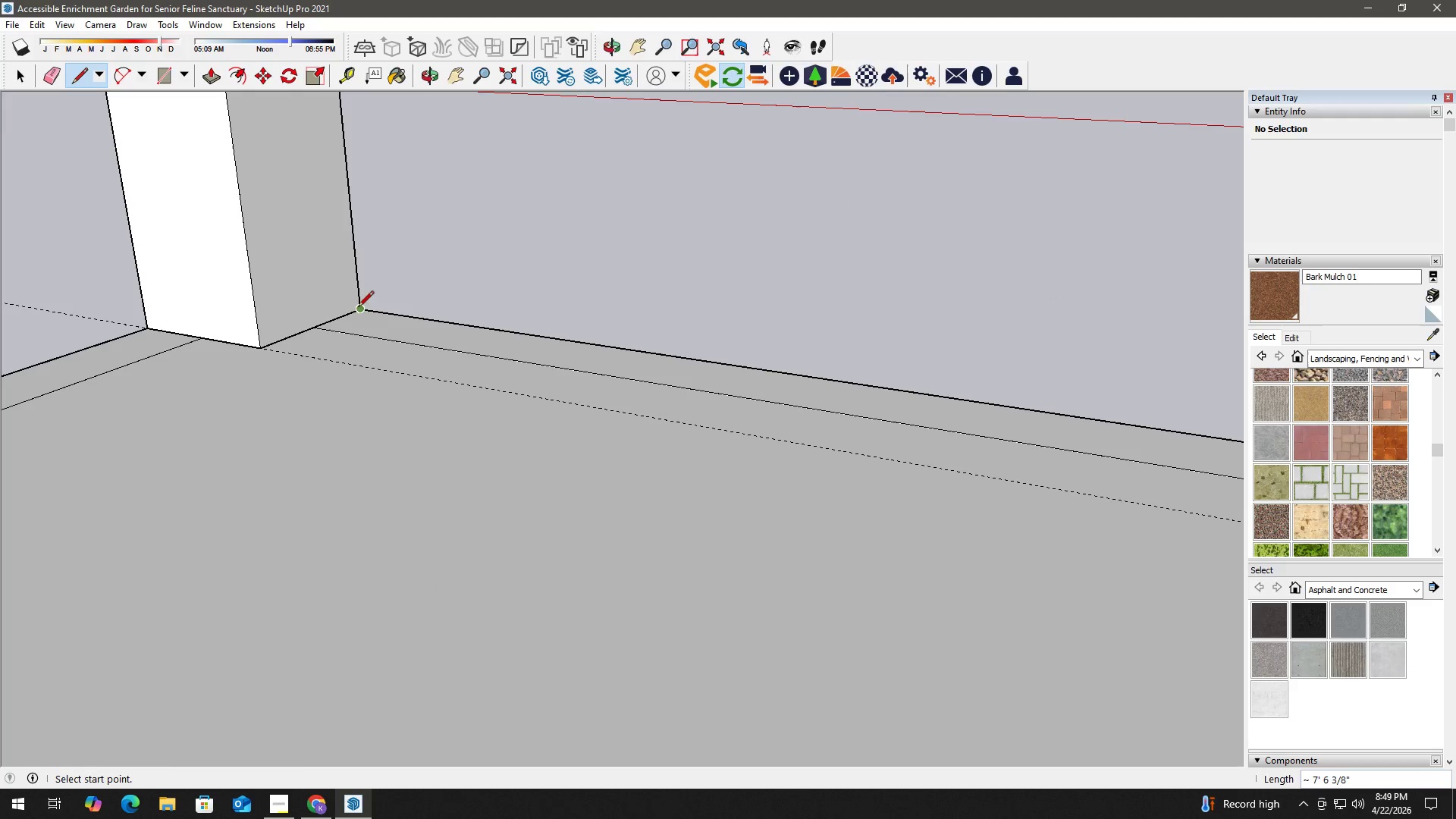 
key(Space)
 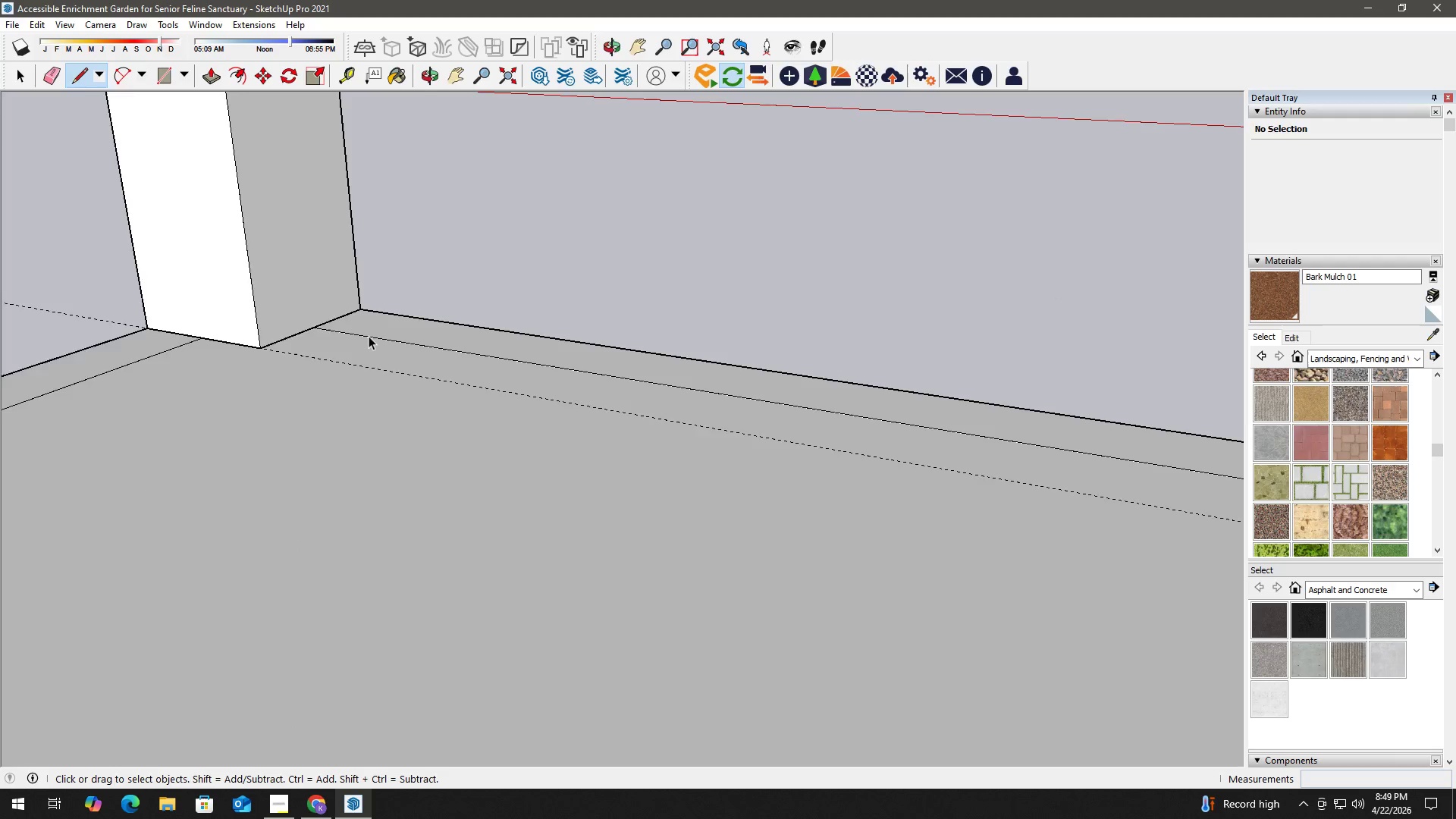 
left_click([341, 412])
 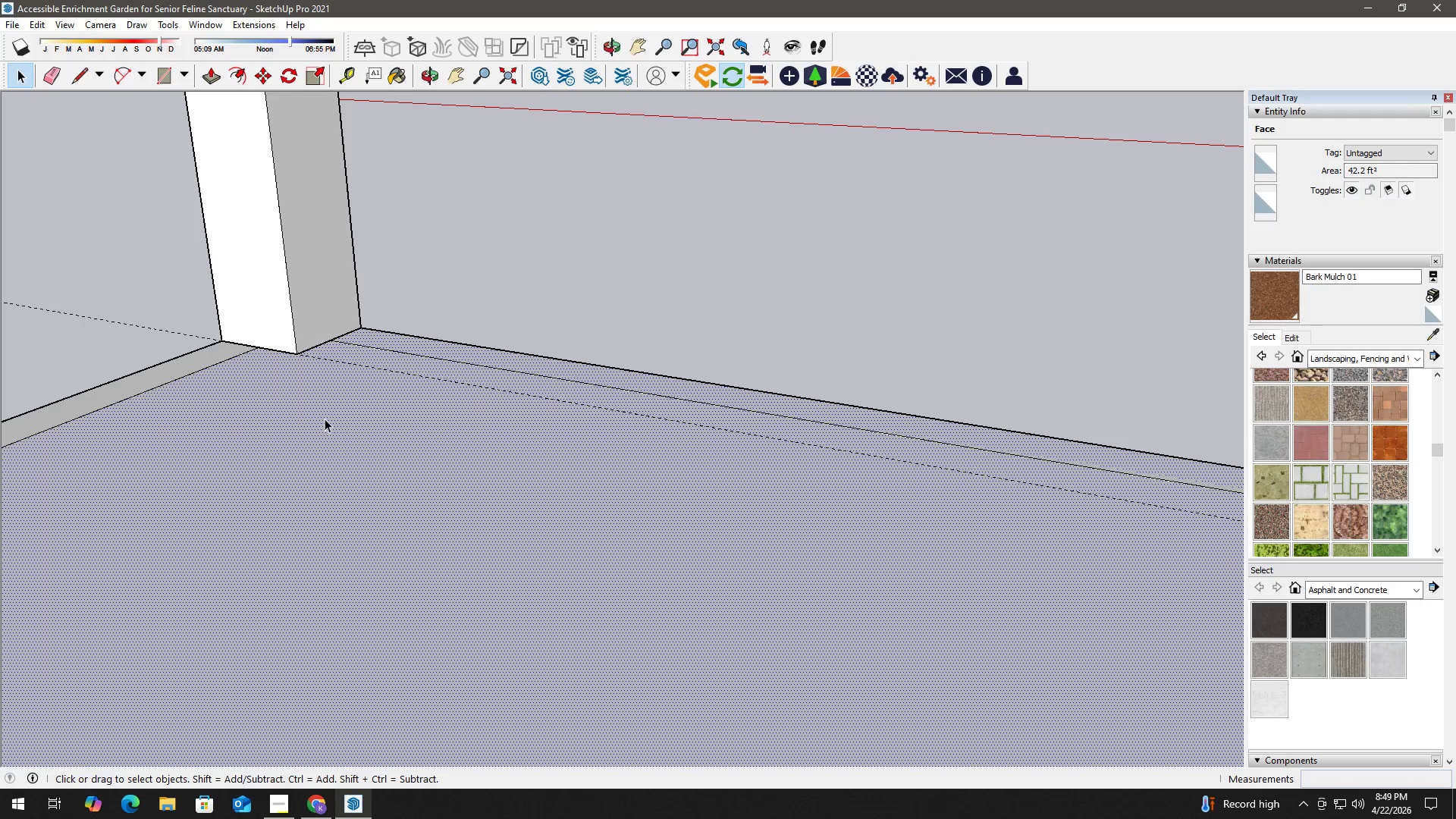 
scroll: coordinate [348, 396], scroll_direction: down, amount: 5.0
 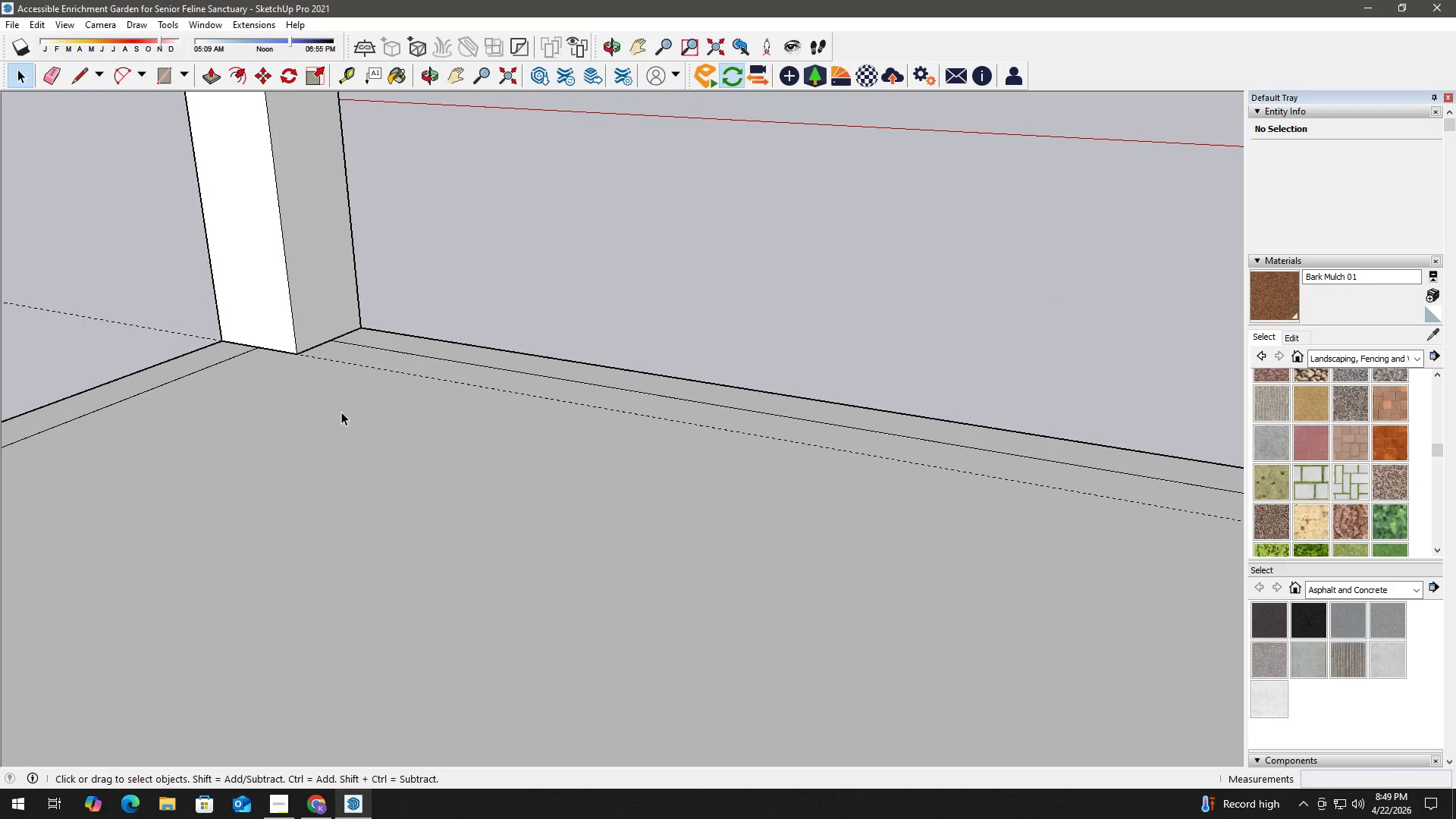 
key(P)
 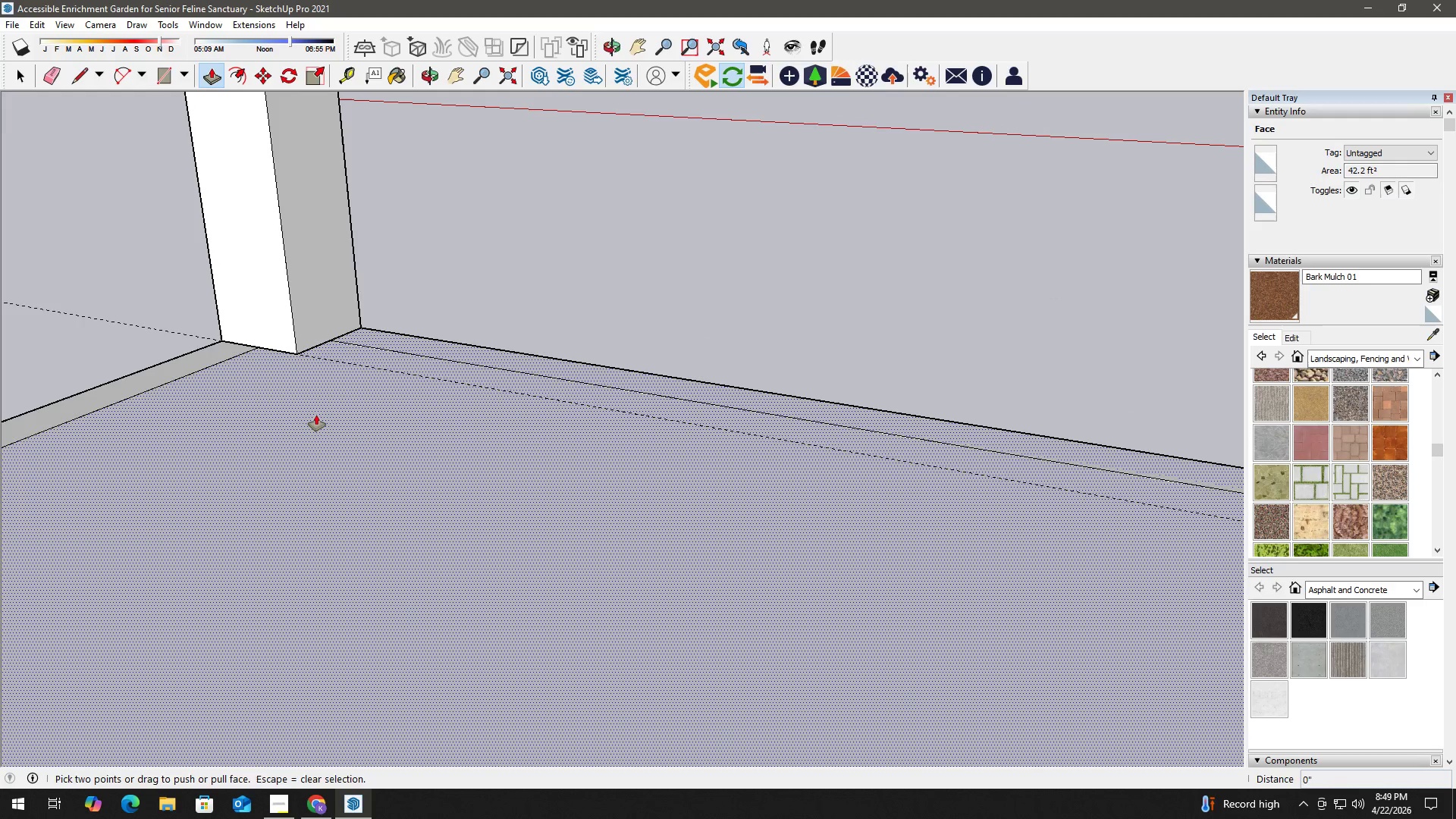 
left_click([316, 415])
 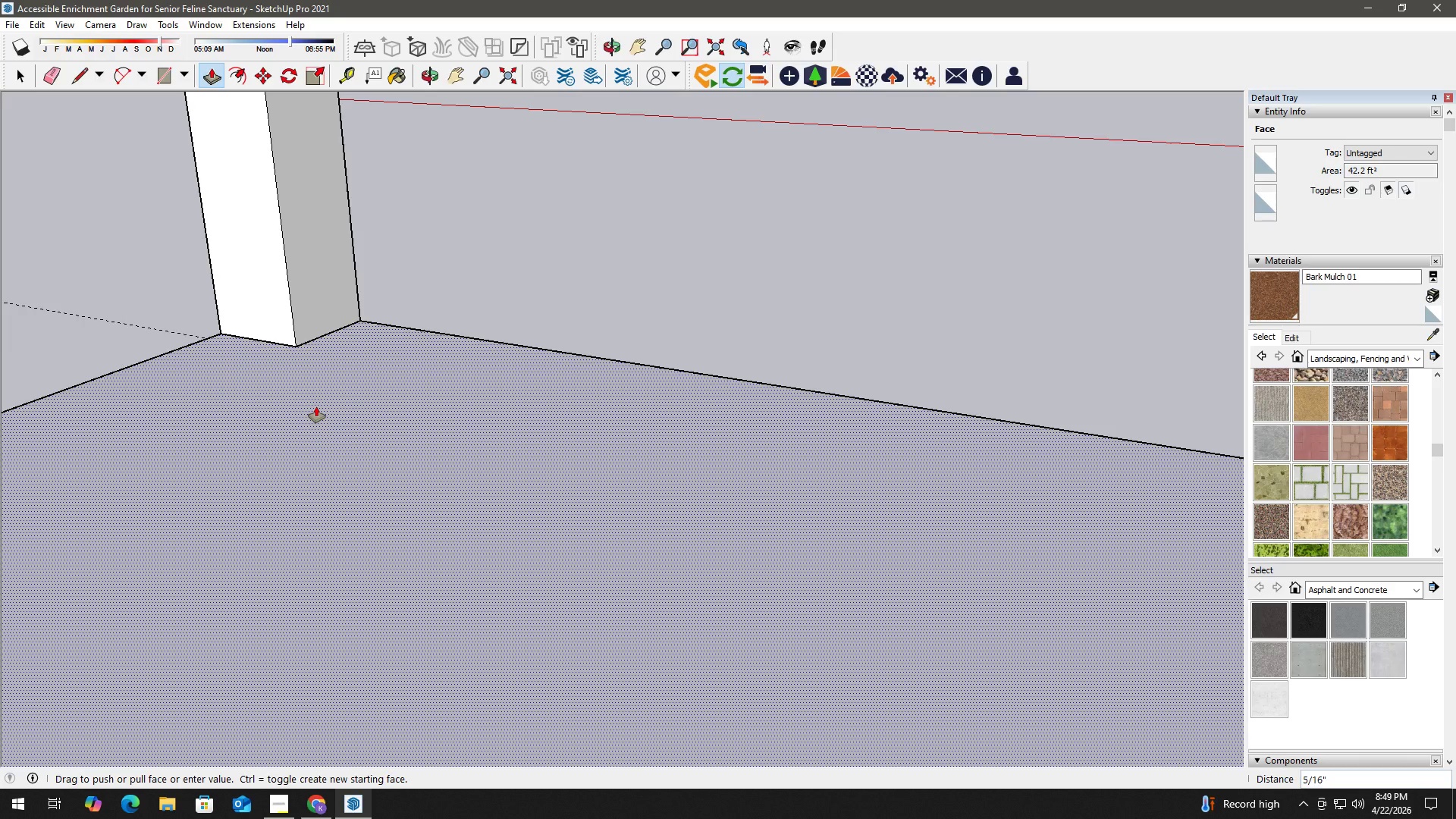 
key(Numpad0)
 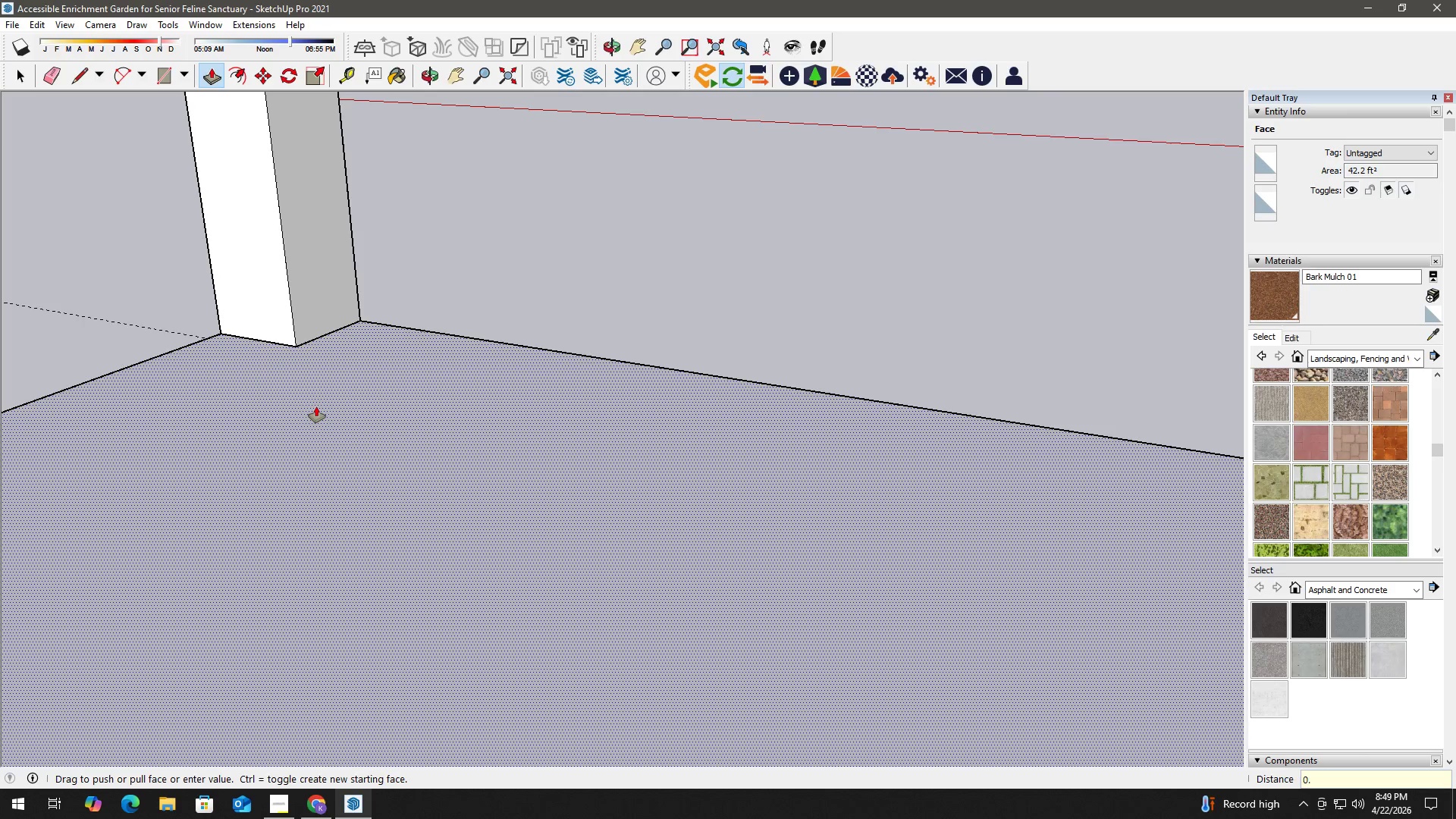 
key(NumpadDecimal)
 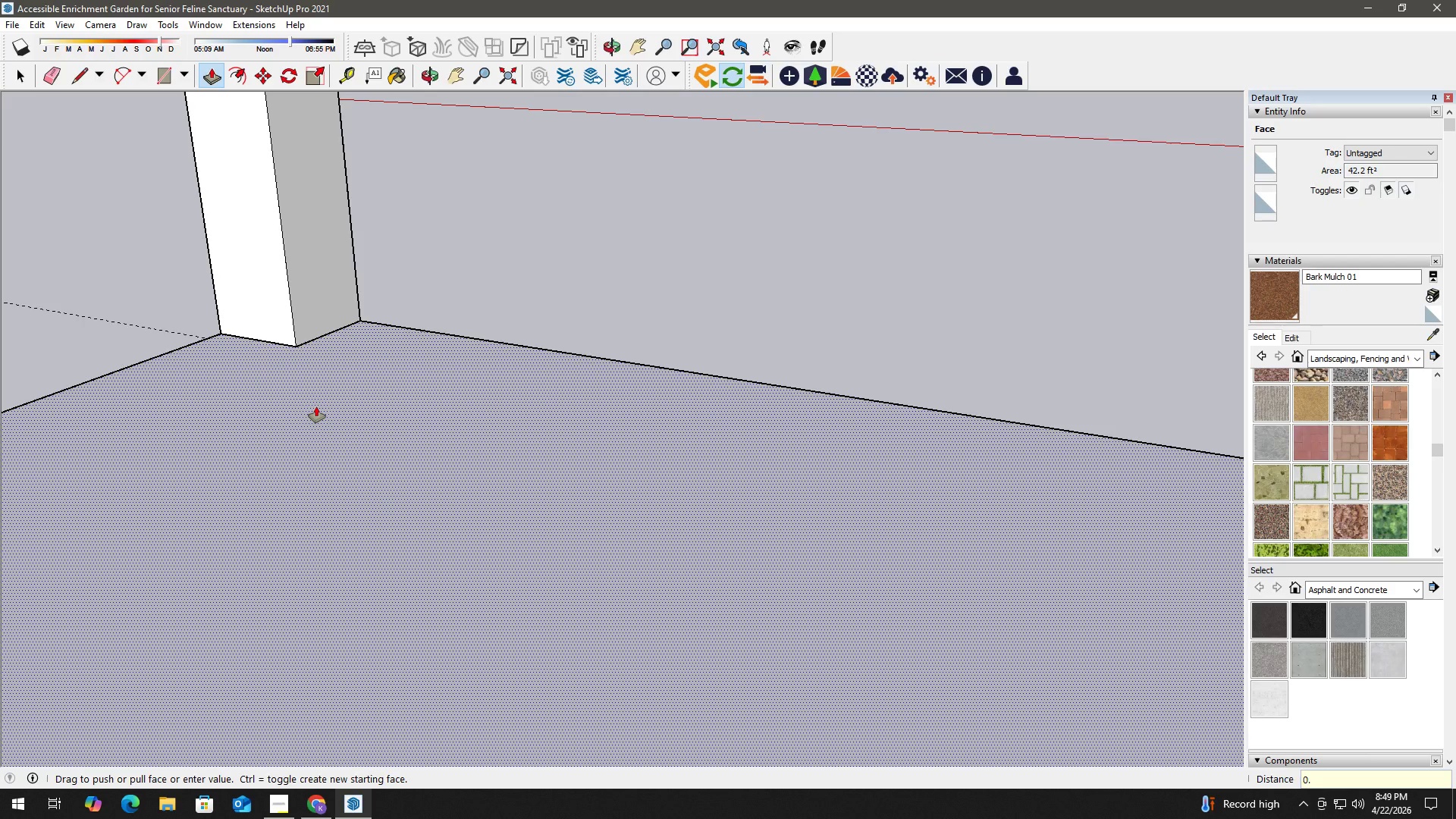 
key(Numpad5)
 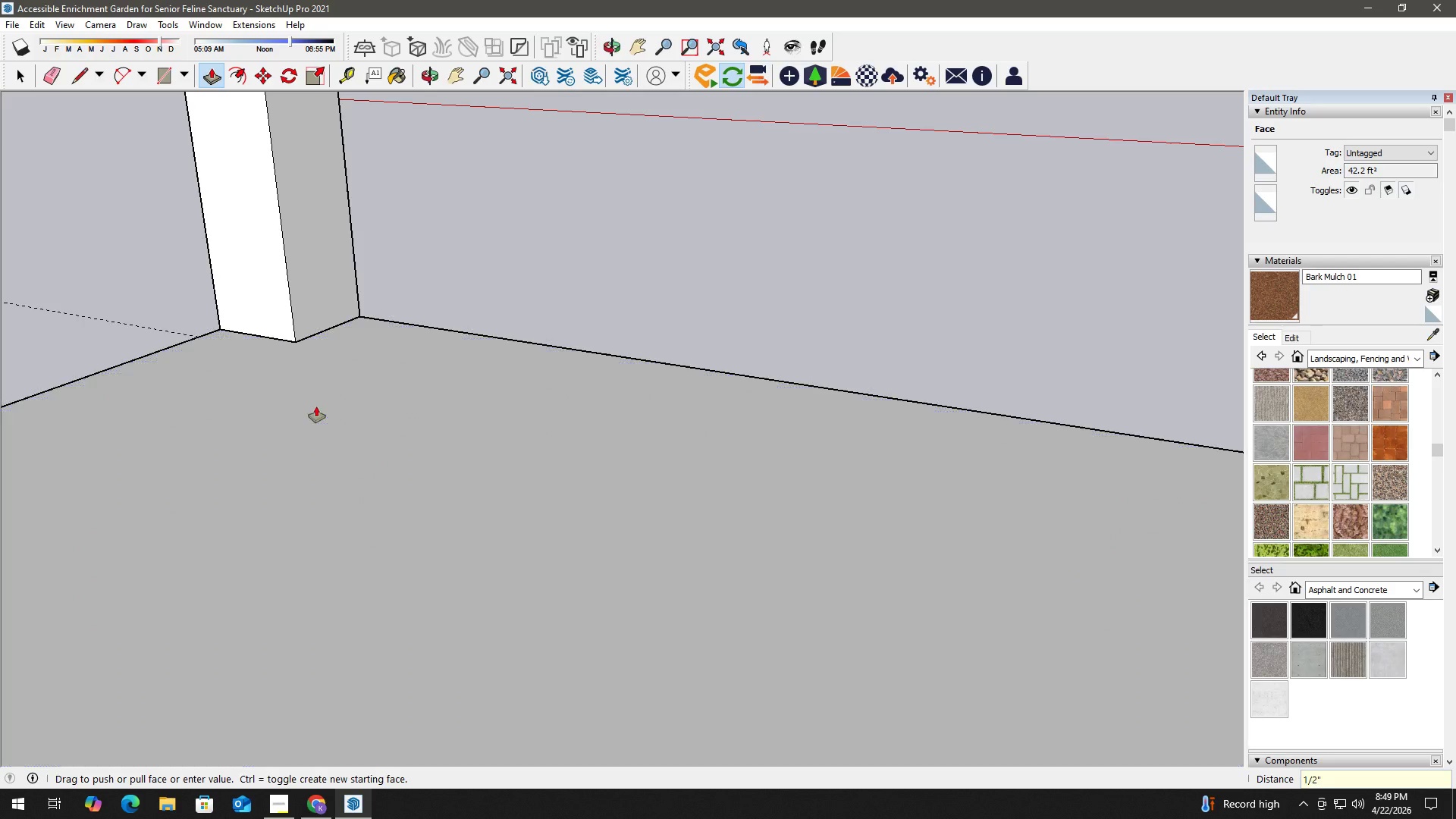 
key(NumpadEnter)
 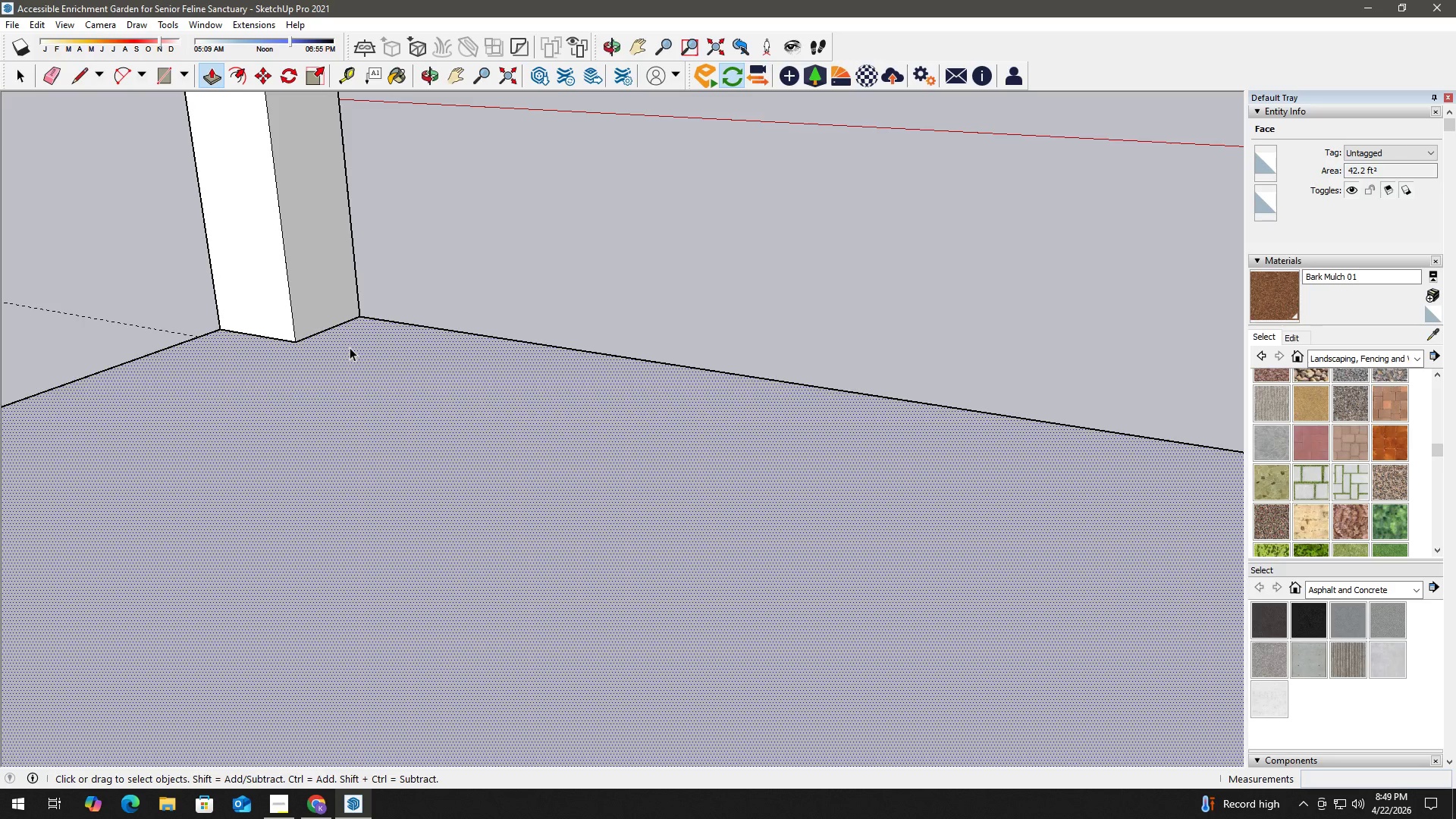 
key(Space)
 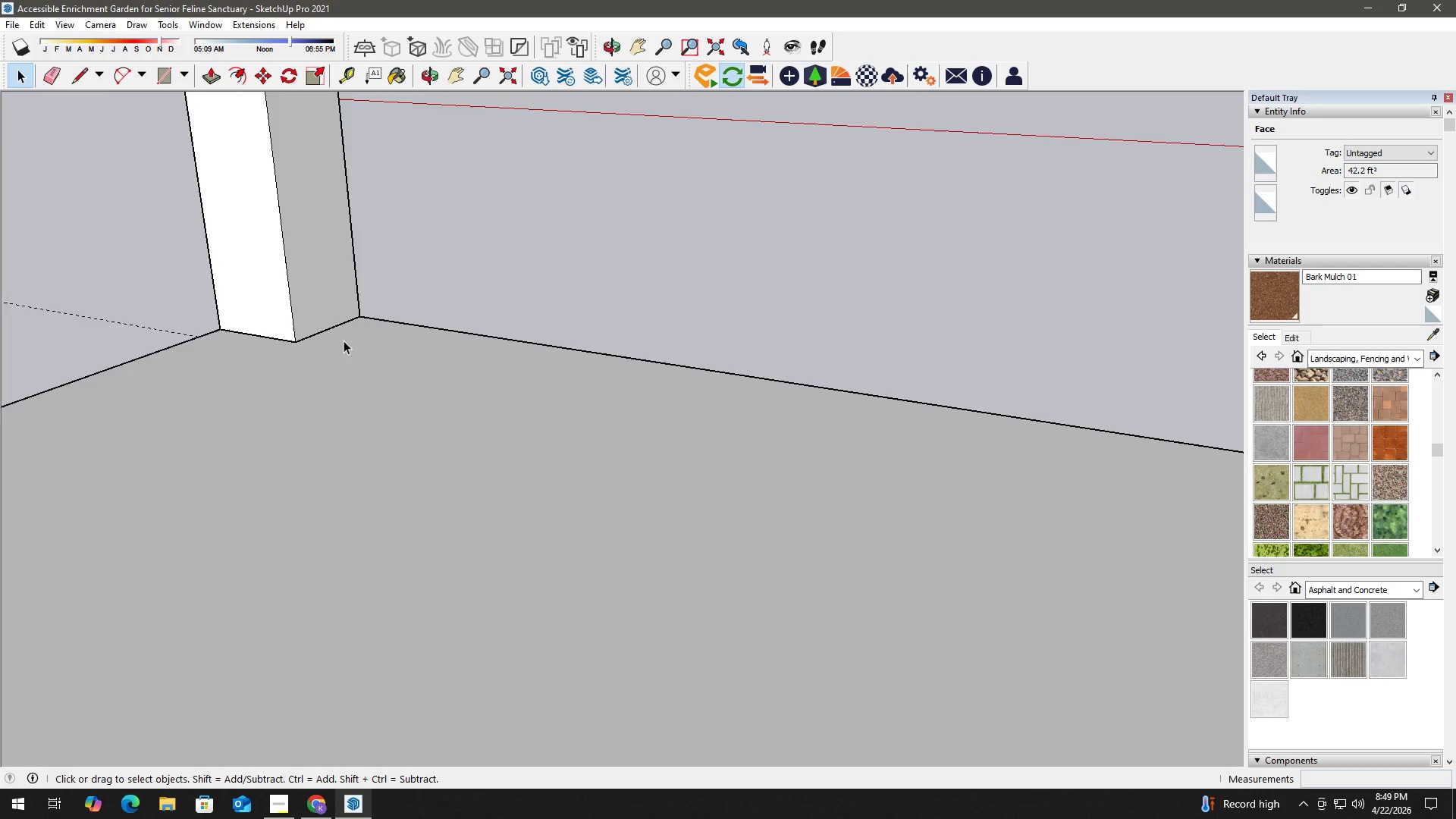 
scroll: coordinate [337, 347], scroll_direction: down, amount: 4.0
 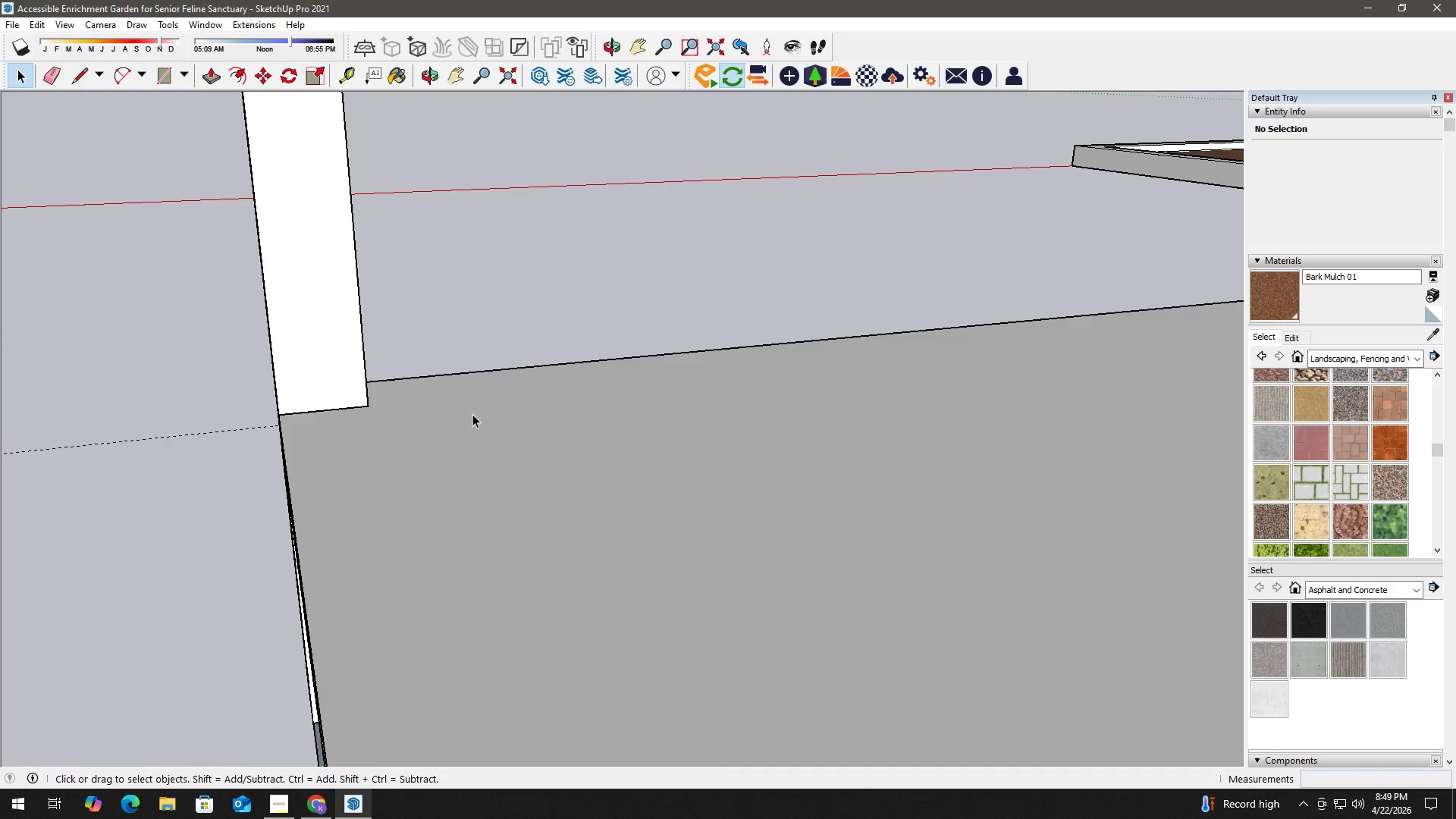 
key(H)
 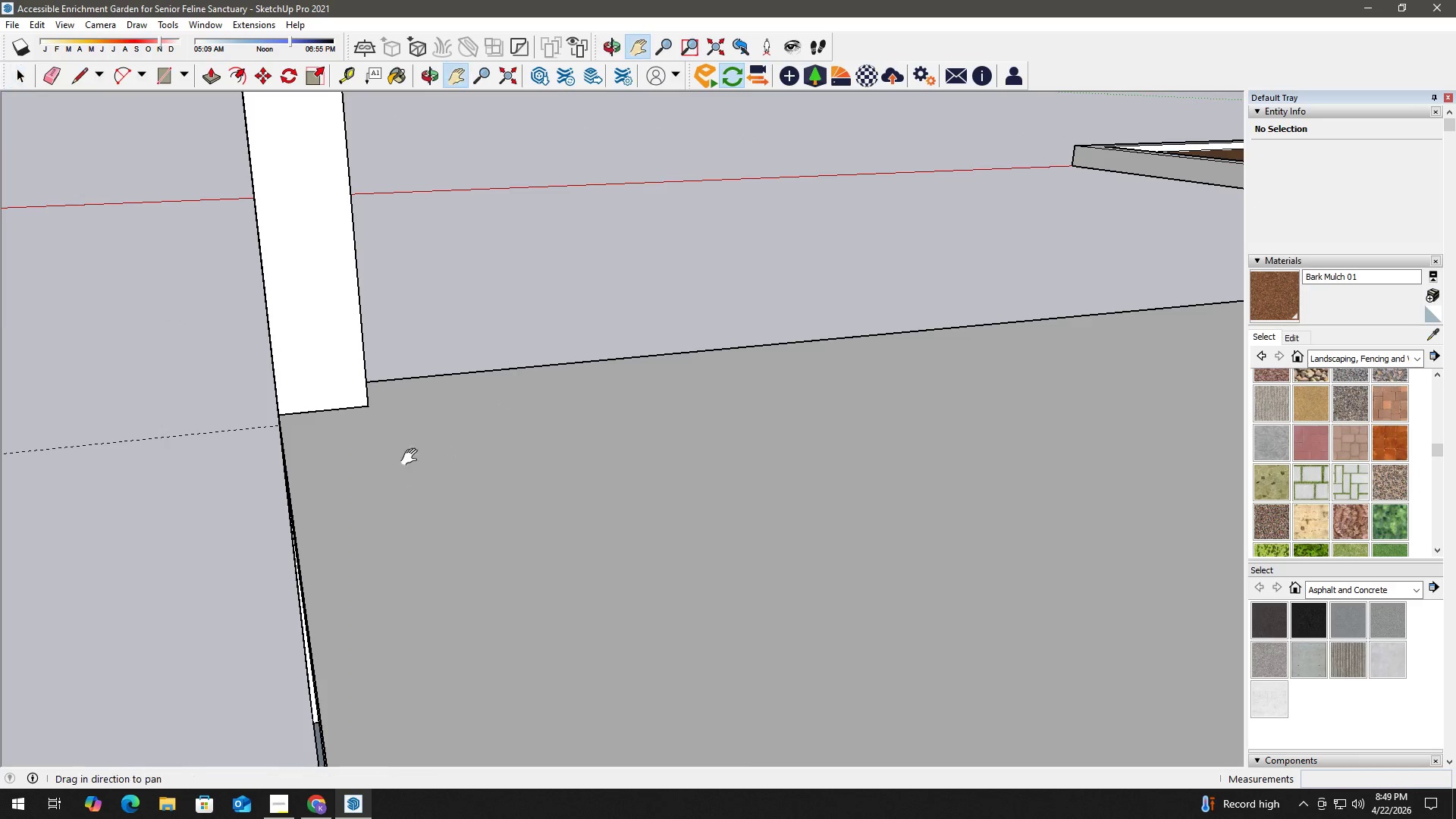 
left_click_drag(start_coordinate=[418, 454], to_coordinate=[652, 385])
 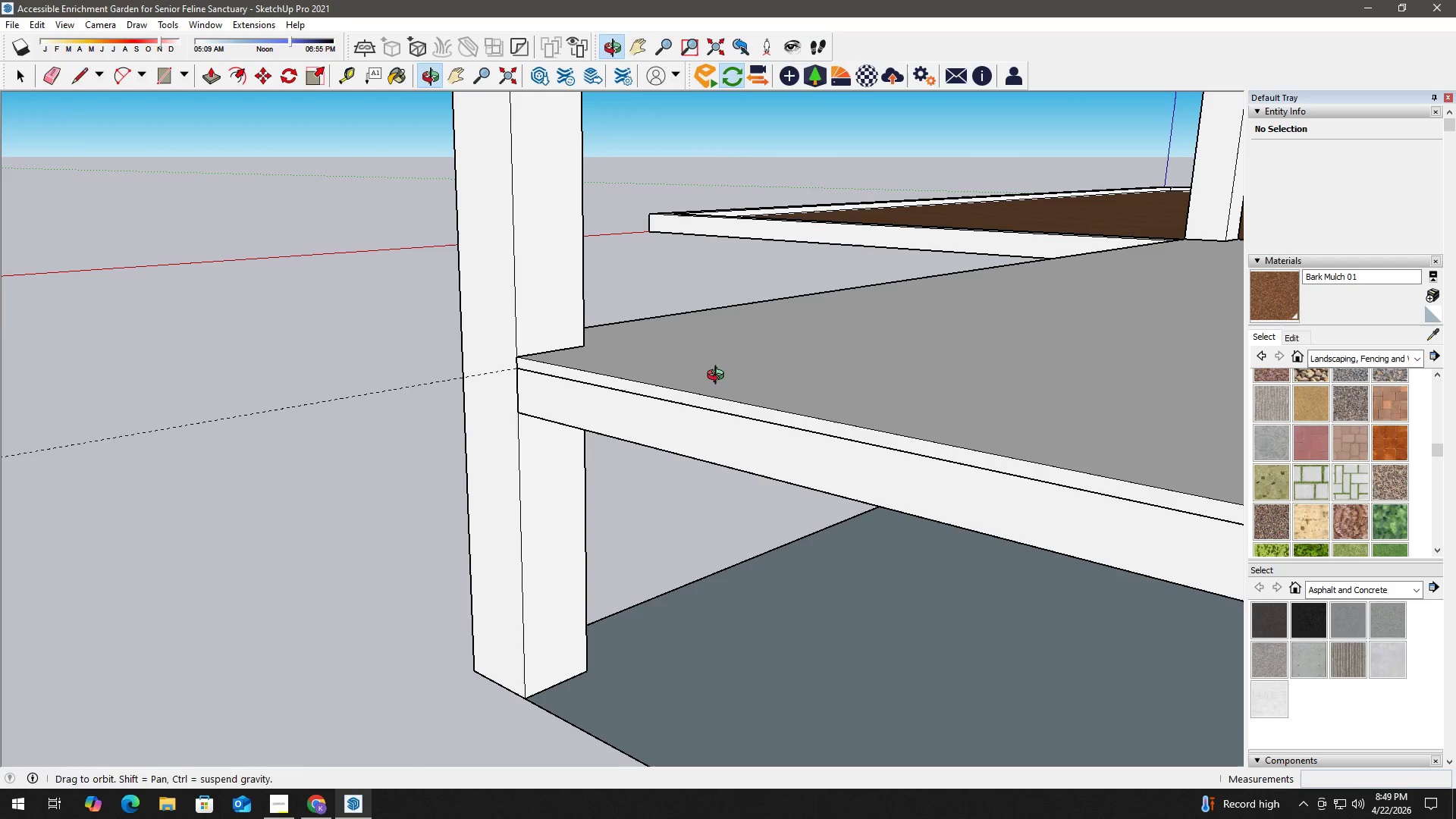 
key(Space)
 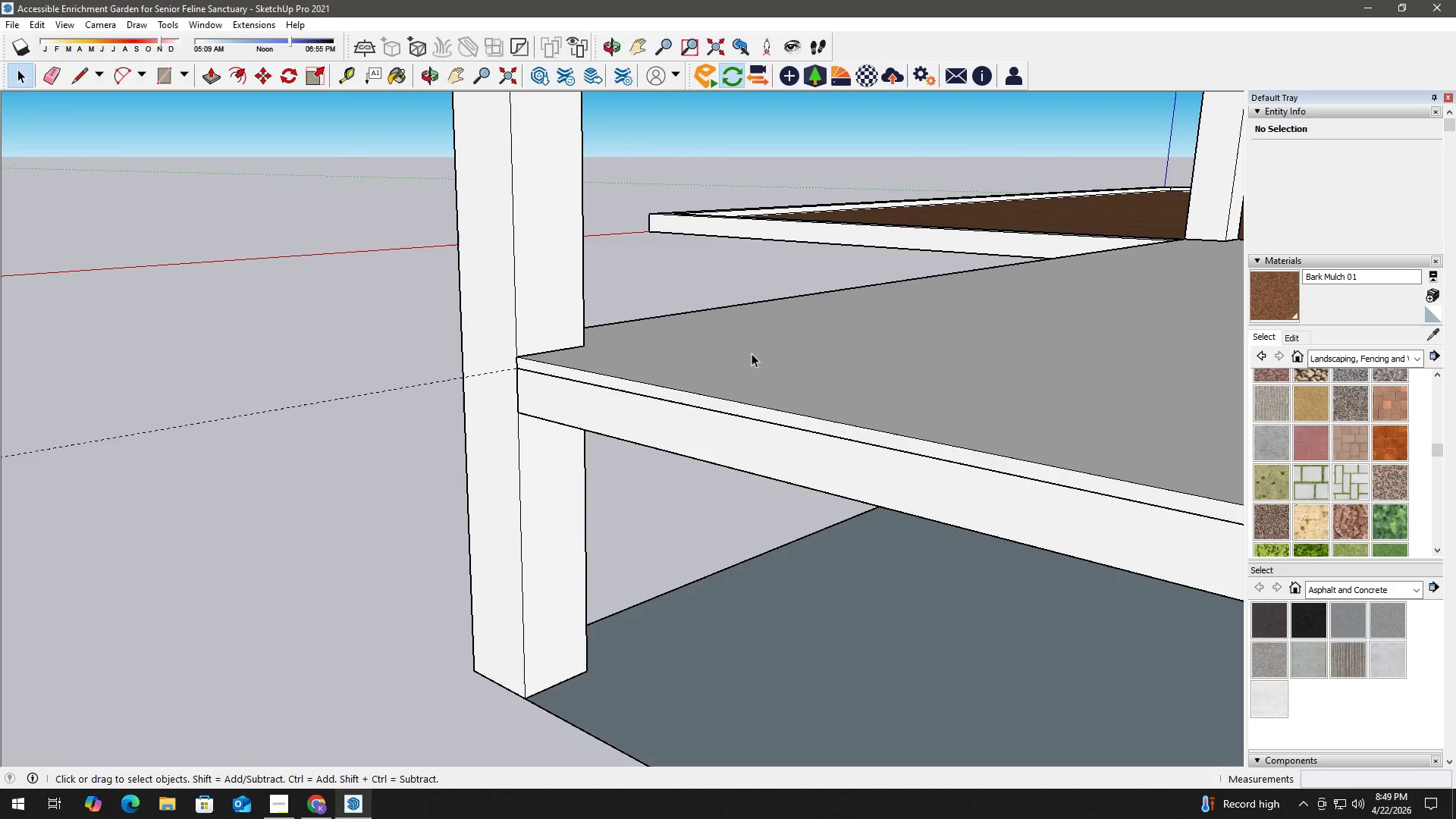 
double_click([752, 353])
 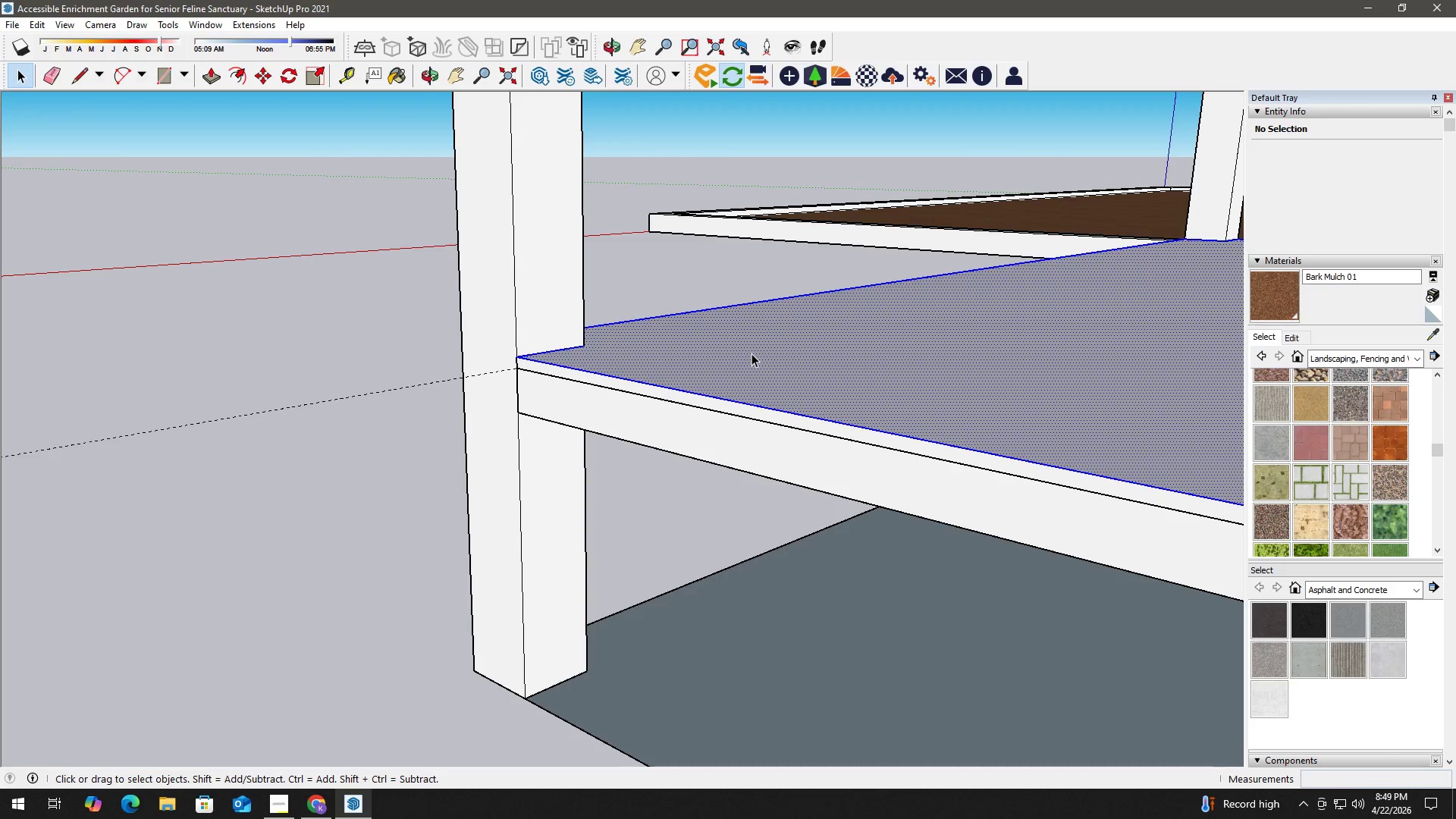 
triple_click([752, 353])
 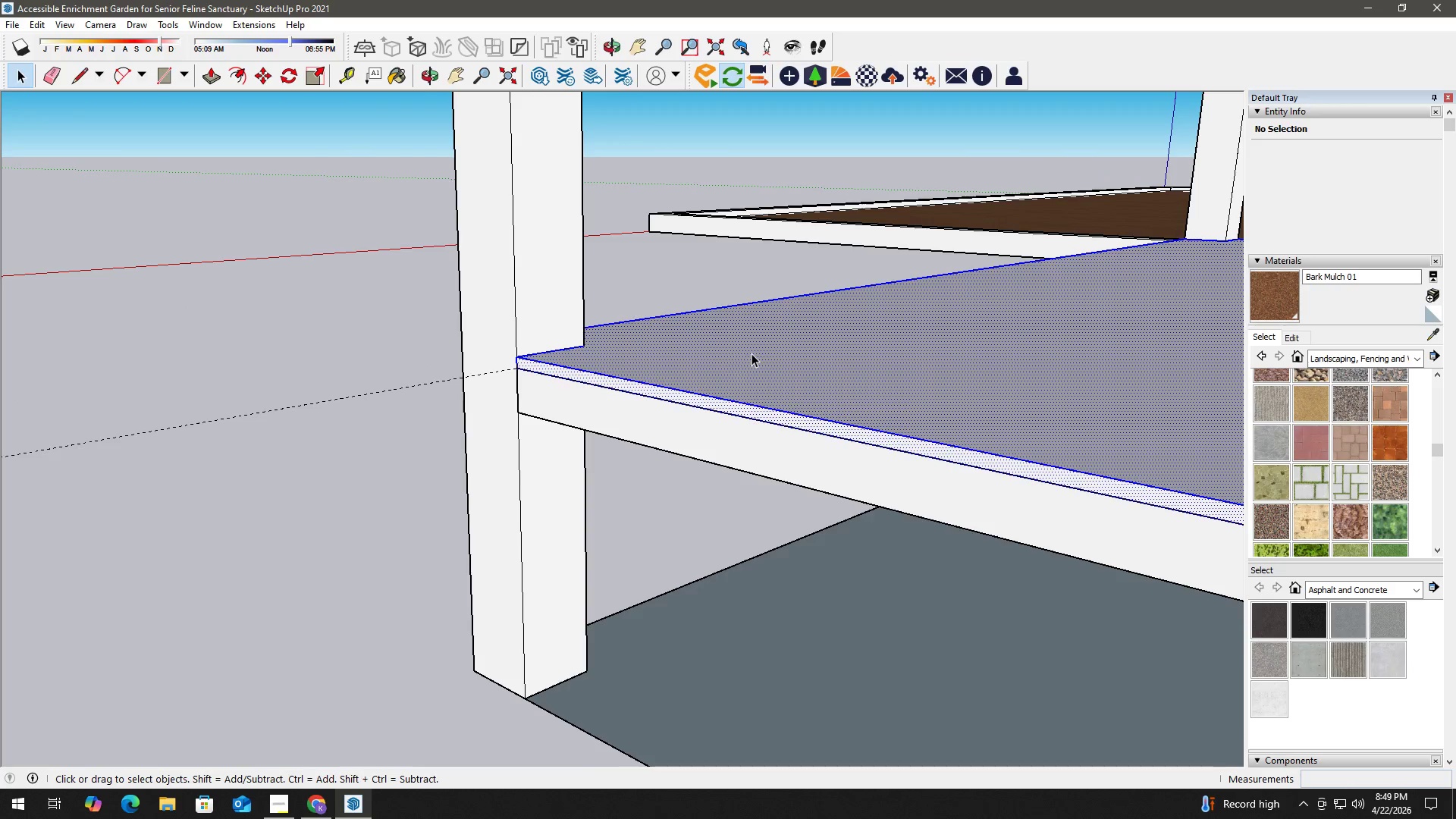 
right_click([752, 353])
 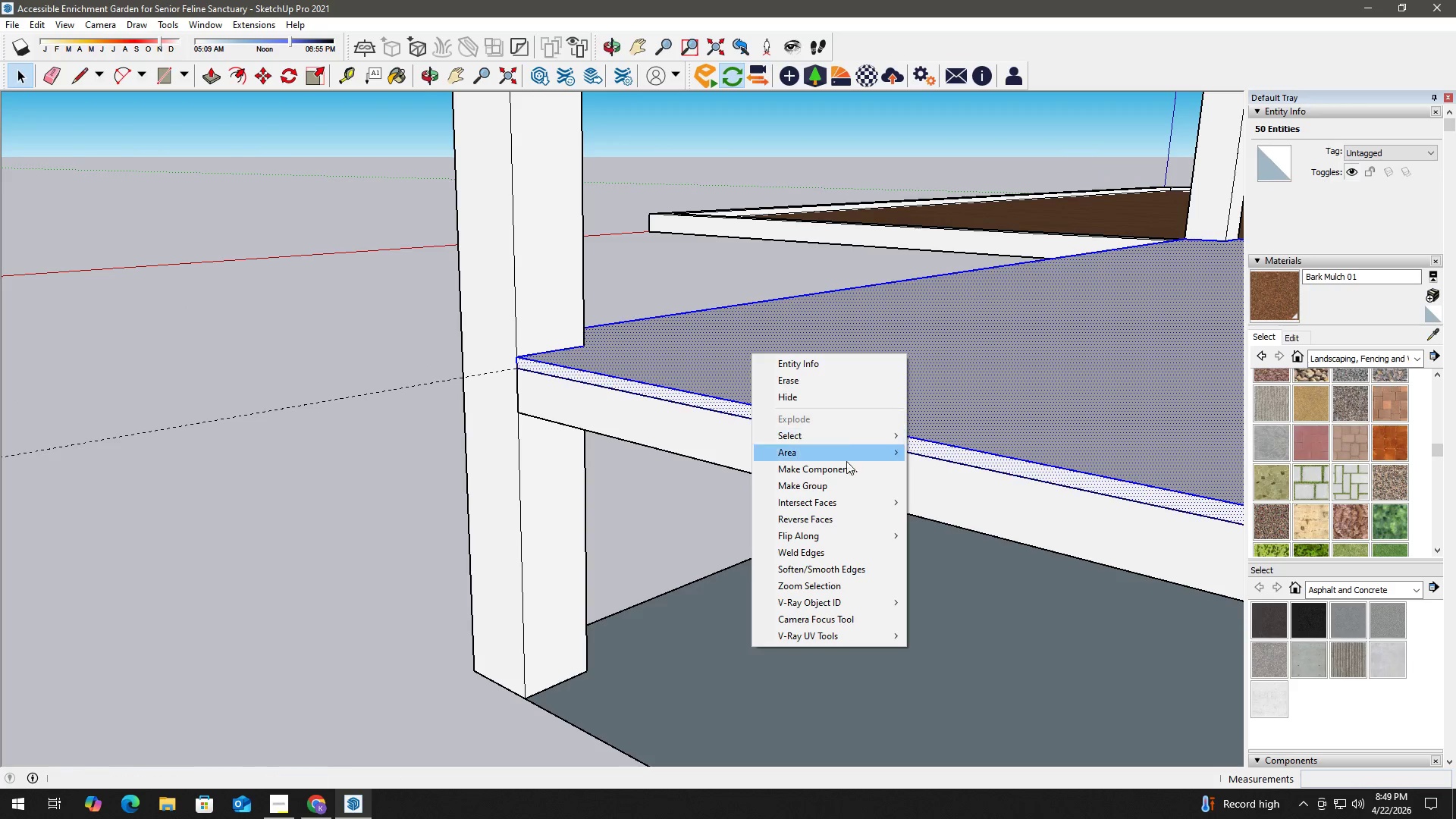 
left_click([839, 482])
 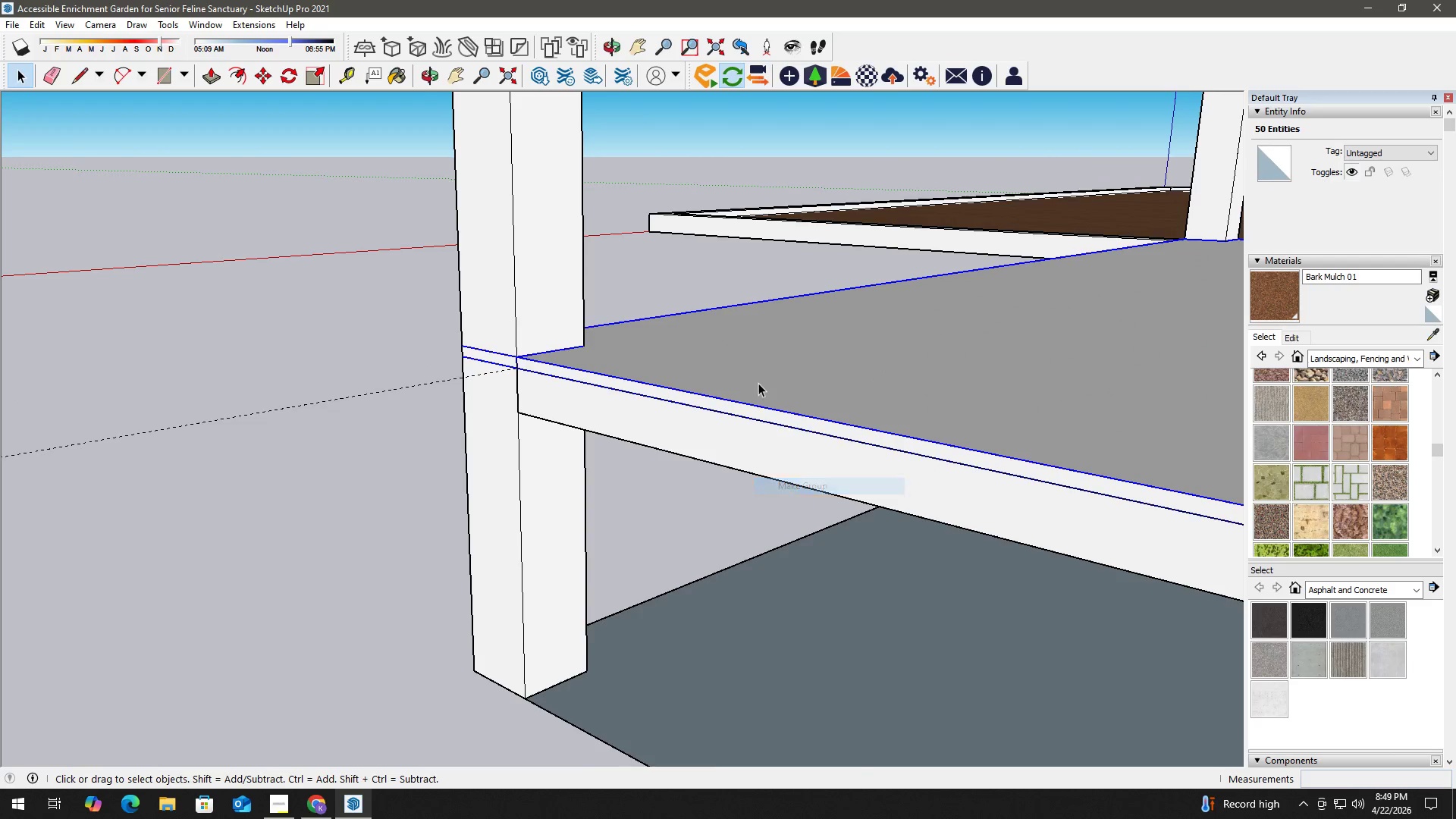 
scroll: coordinate [764, 378], scroll_direction: down, amount: 6.0
 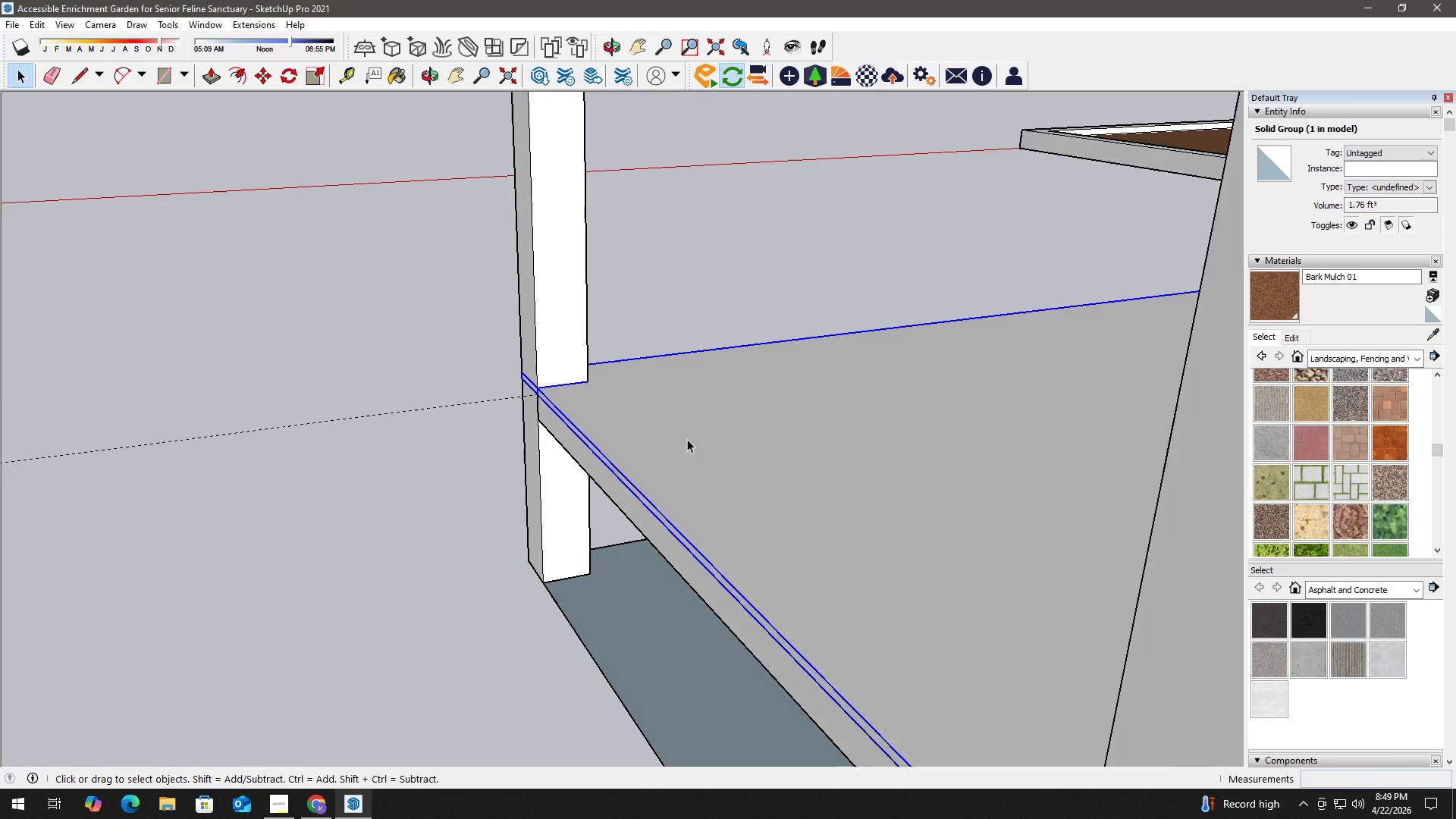 
key(B)
 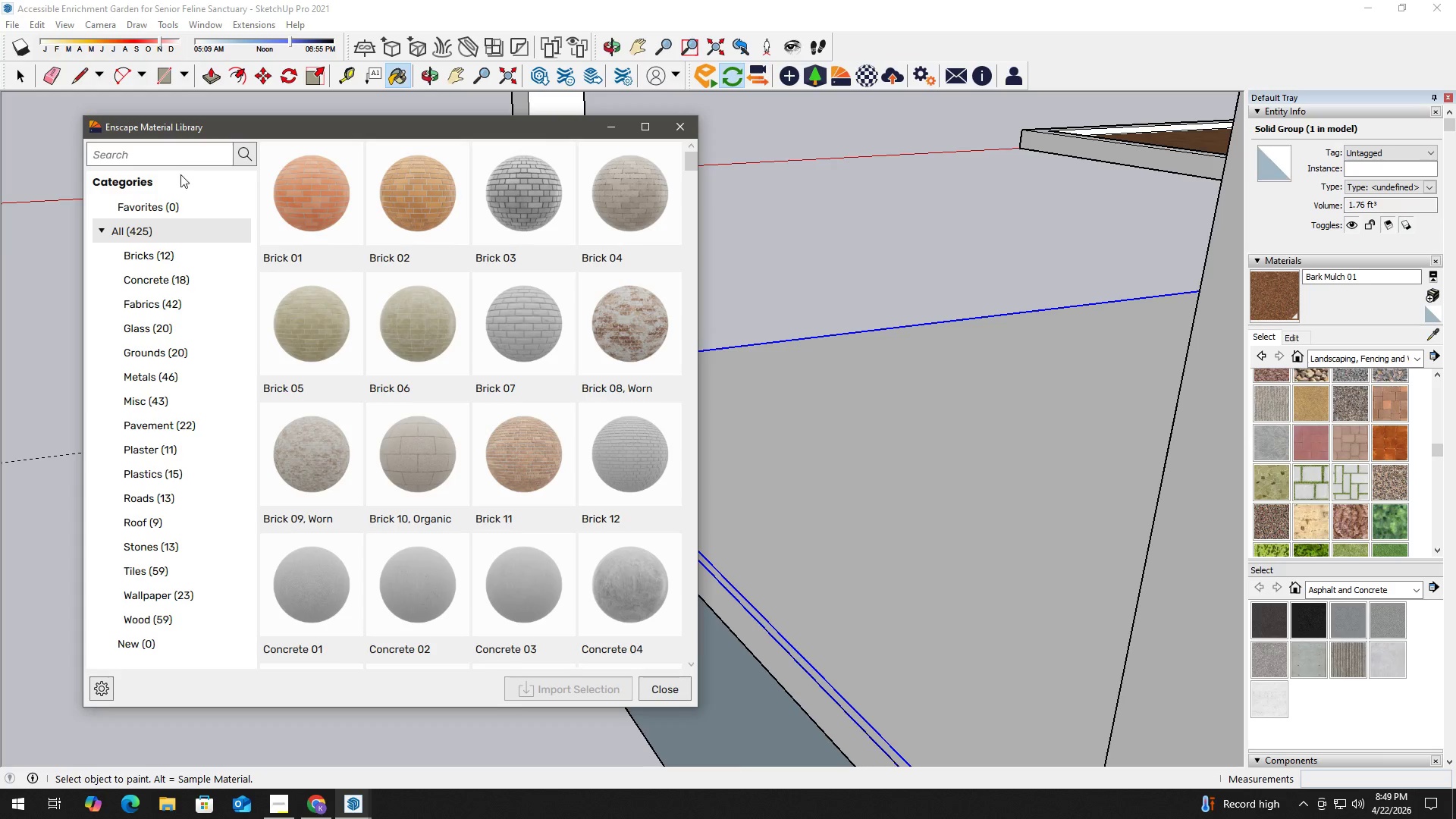 
left_click([157, 620])
 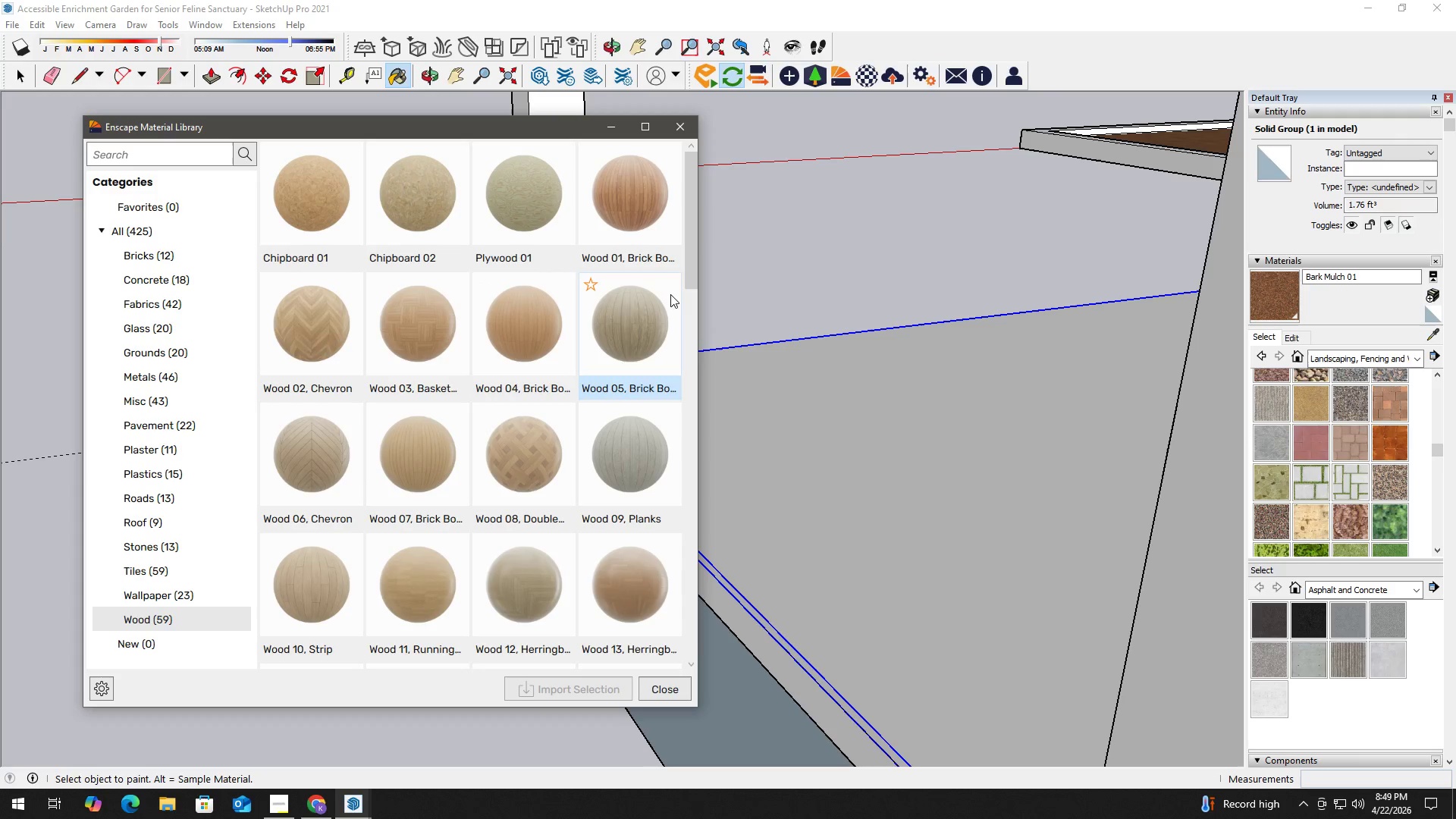 
left_click_drag(start_coordinate=[689, 265], to_coordinate=[693, 297])
 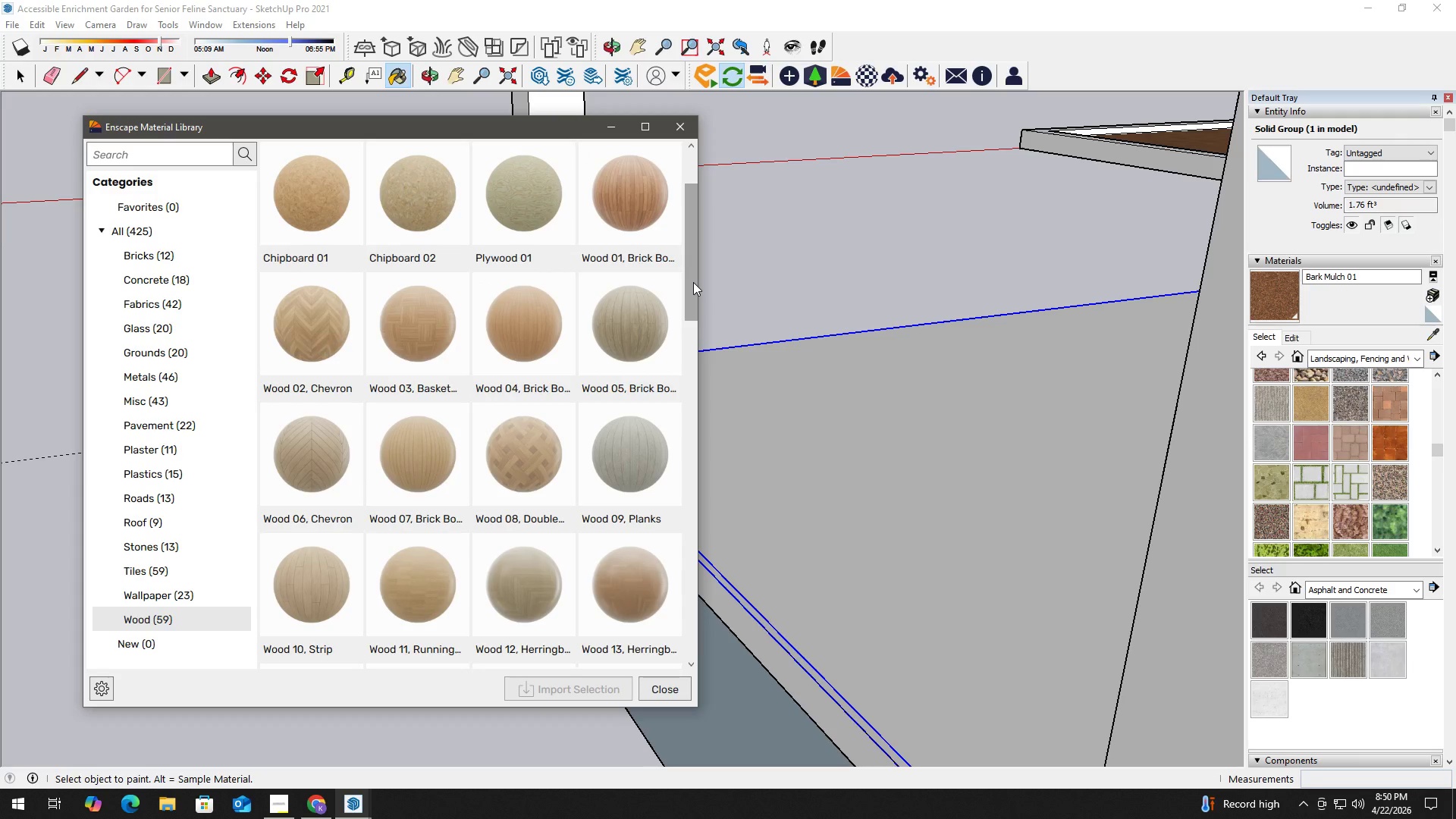 
left_click_drag(start_coordinate=[693, 282], to_coordinate=[696, 353])
 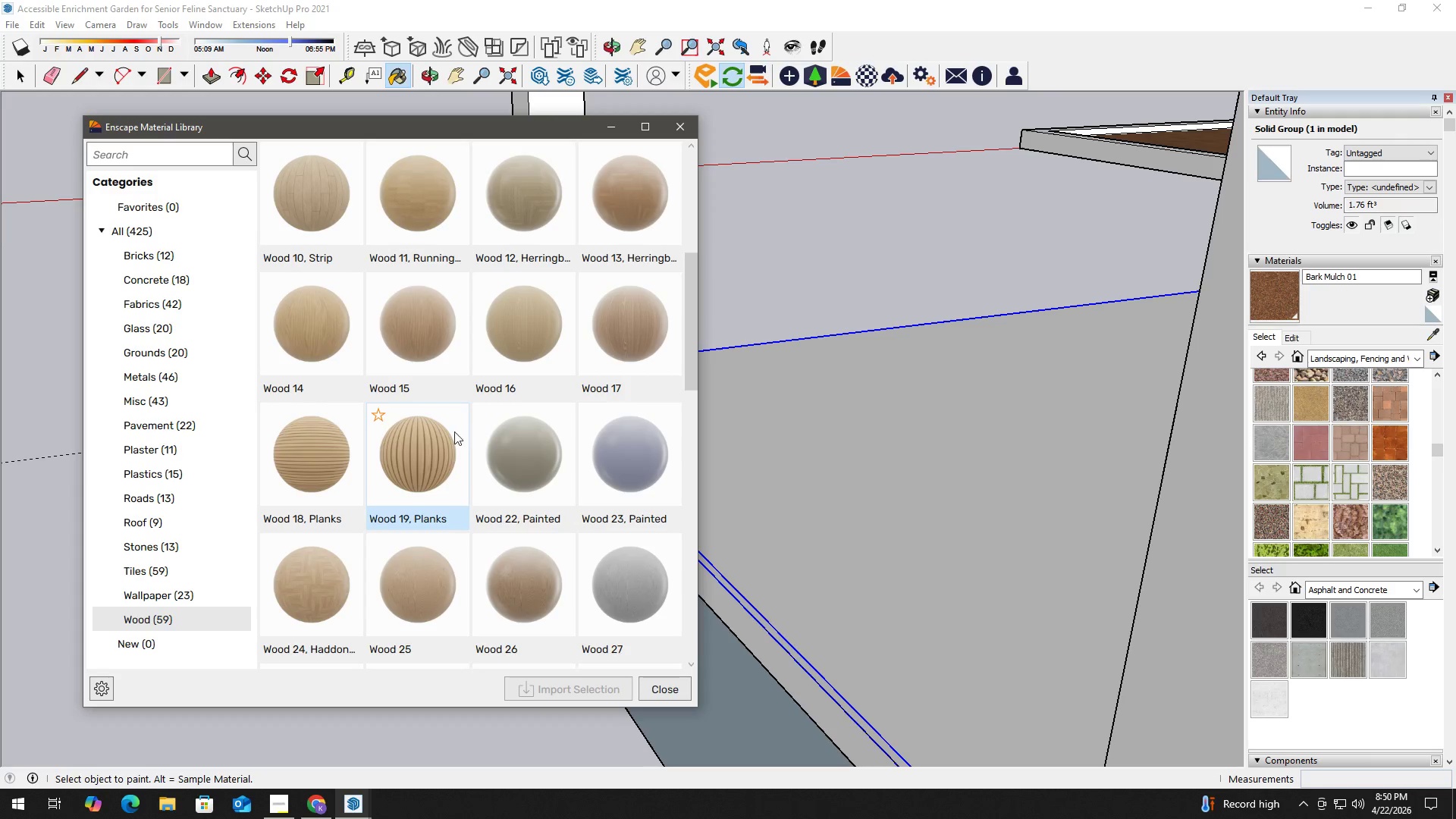 
left_click([425, 445])
 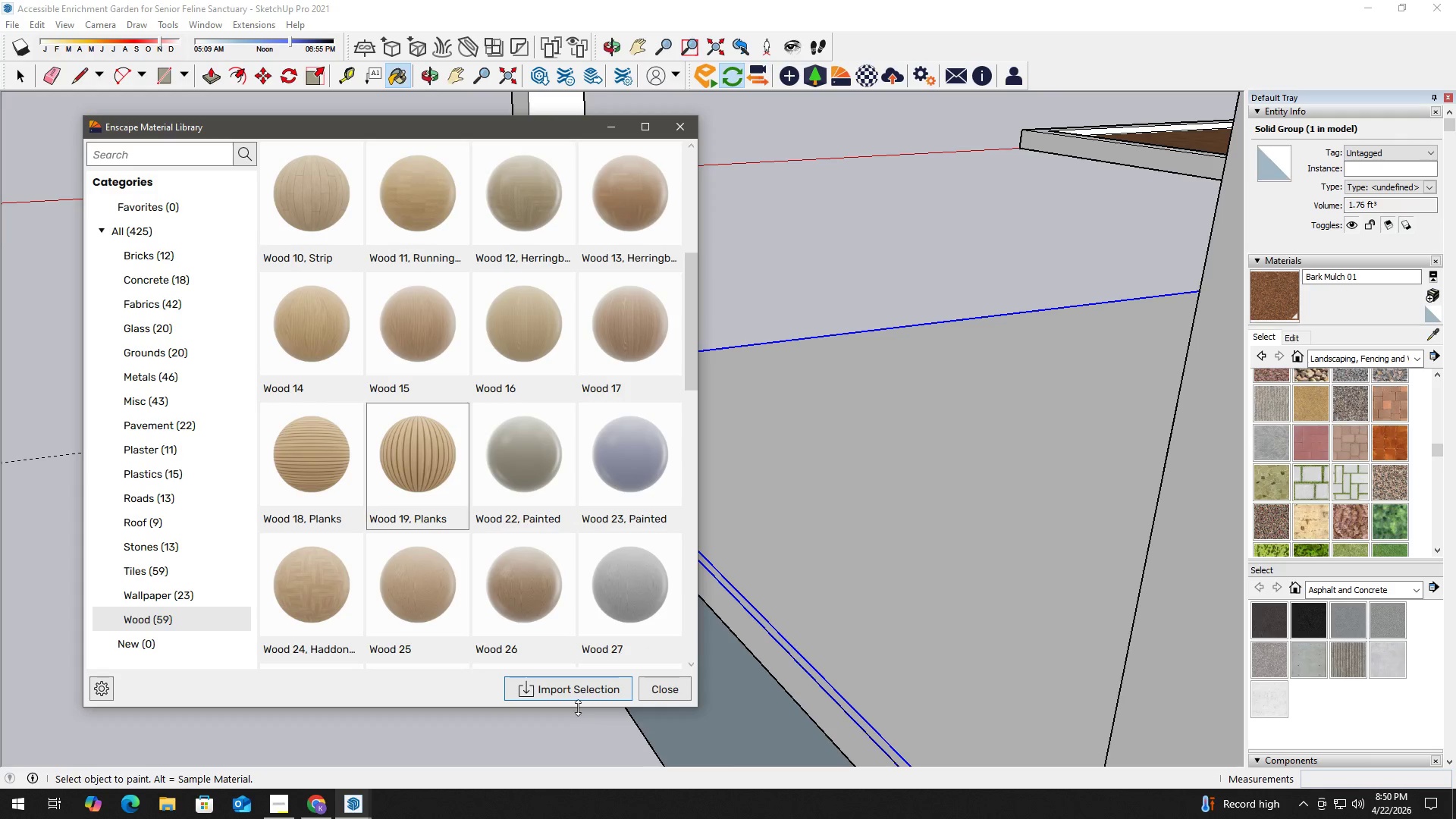 
left_click([573, 686])
 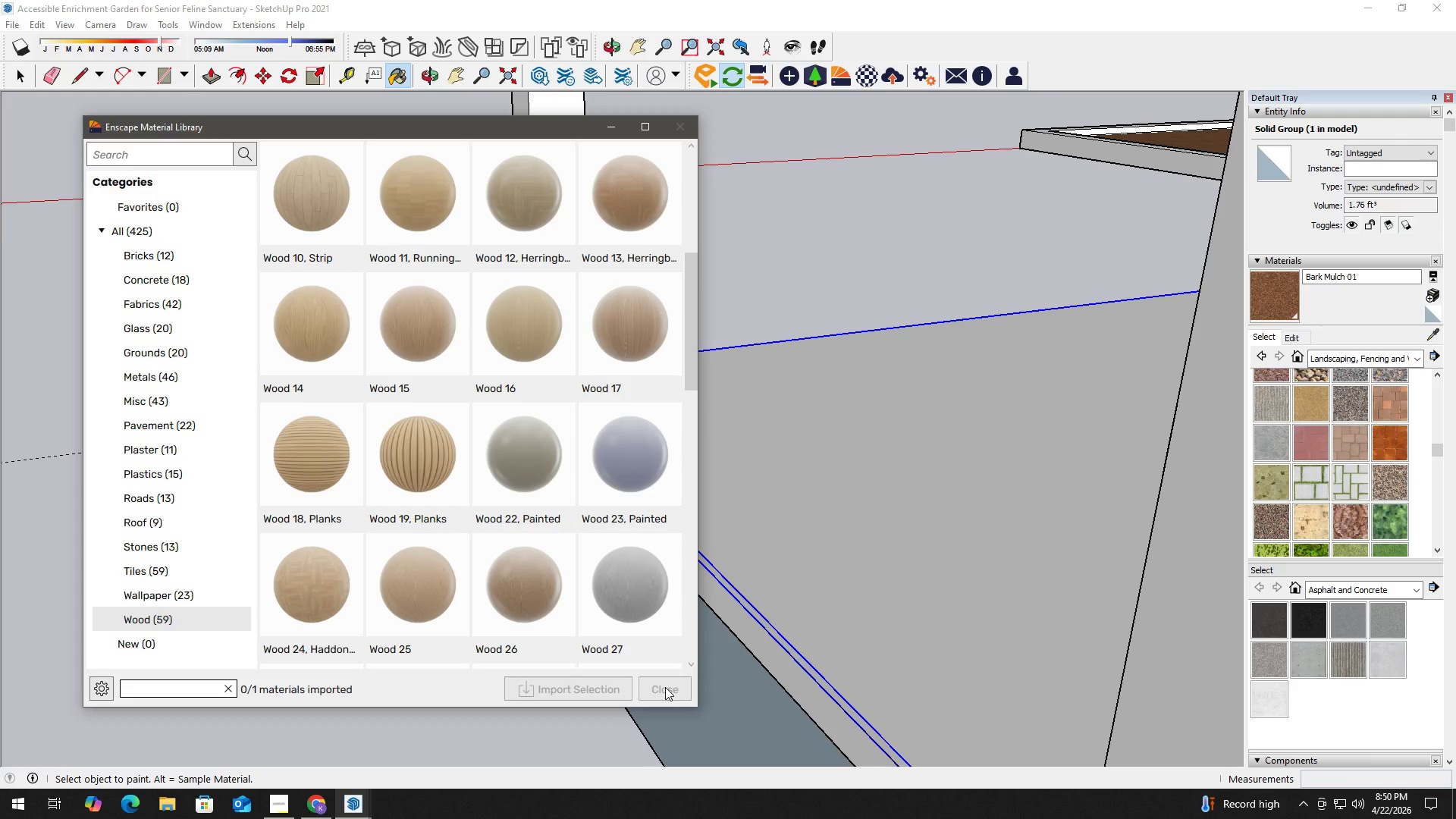 
left_click([665, 687])
 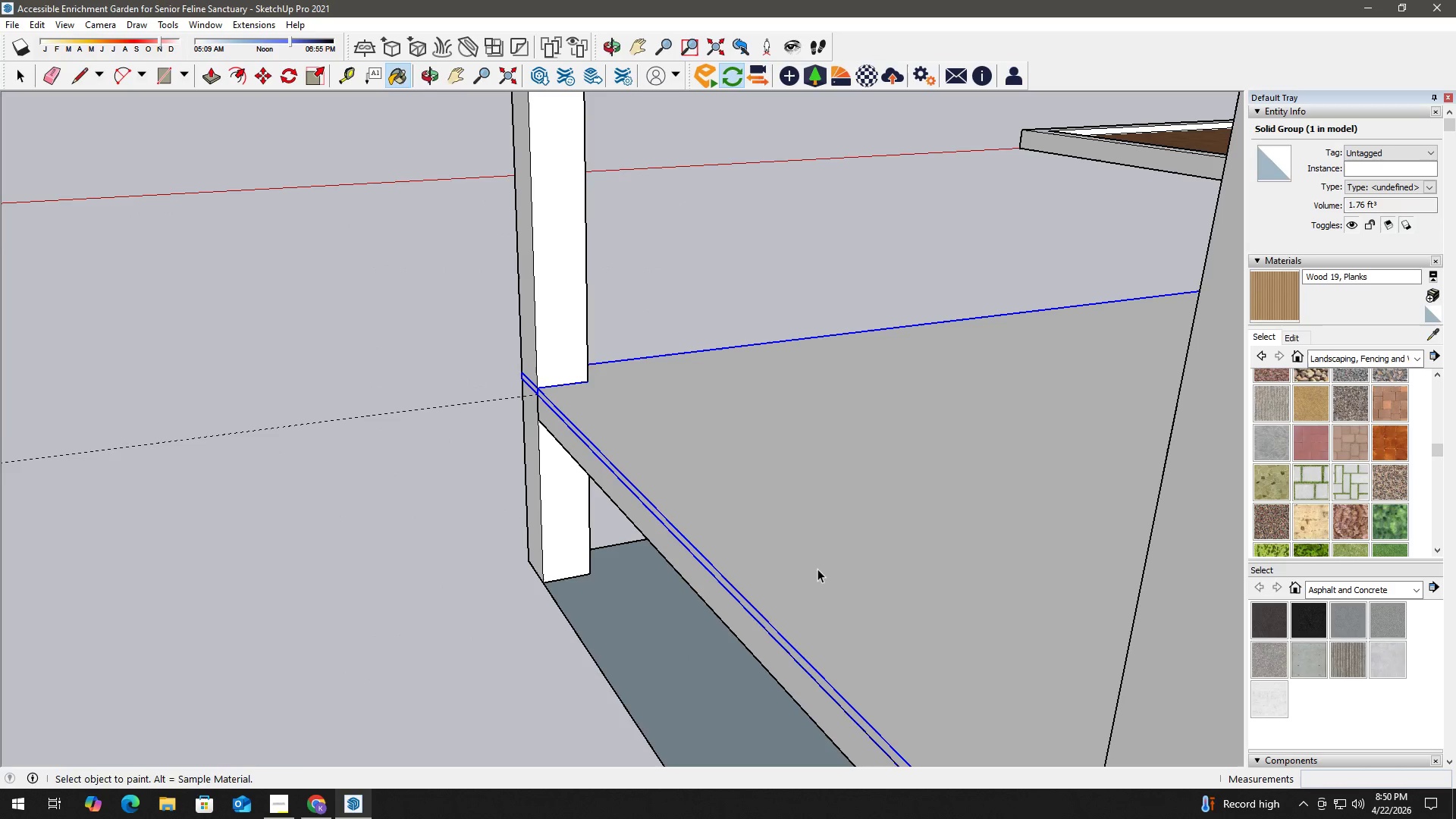 
double_click([824, 564])
 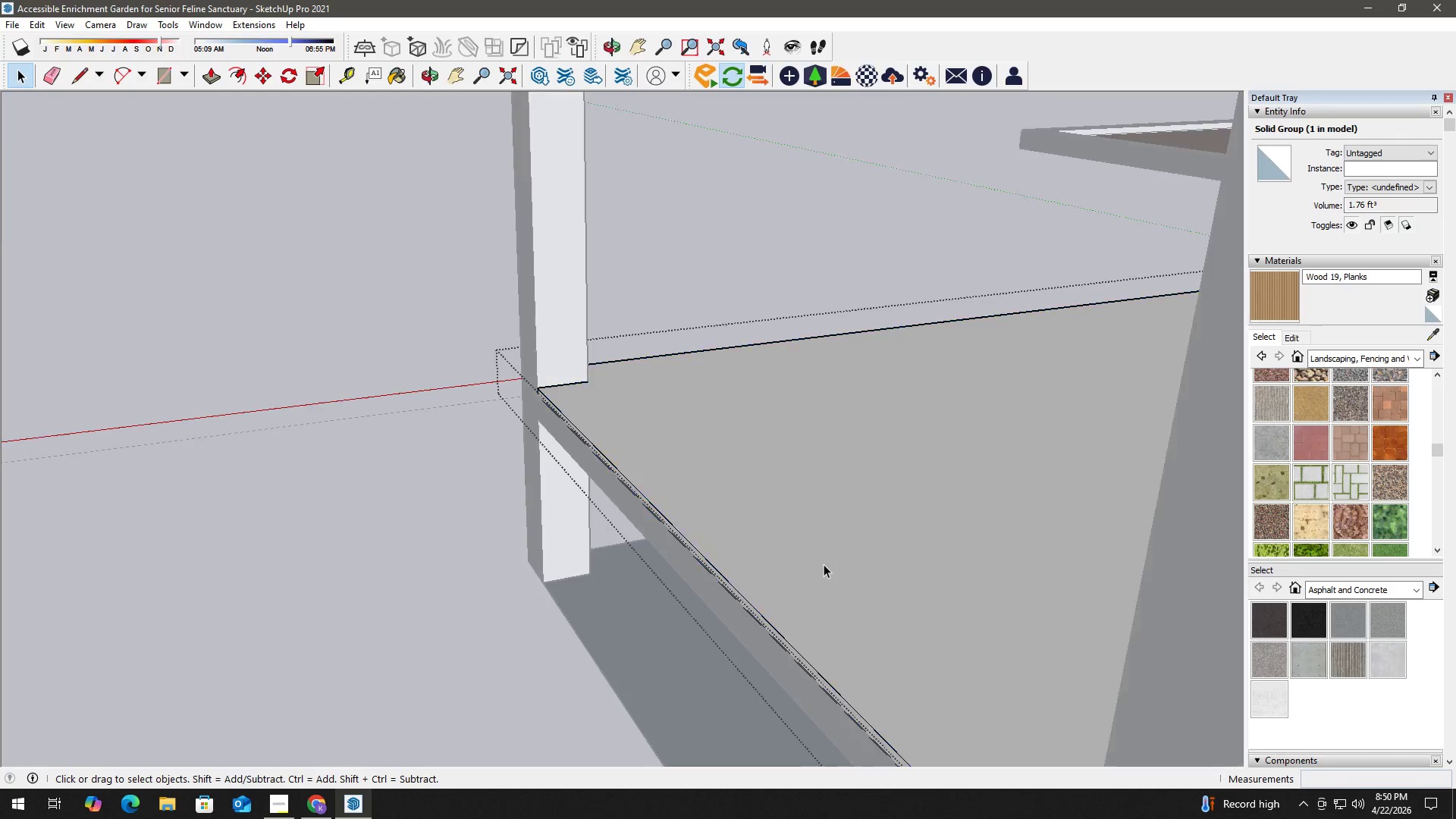 
triple_click([824, 564])
 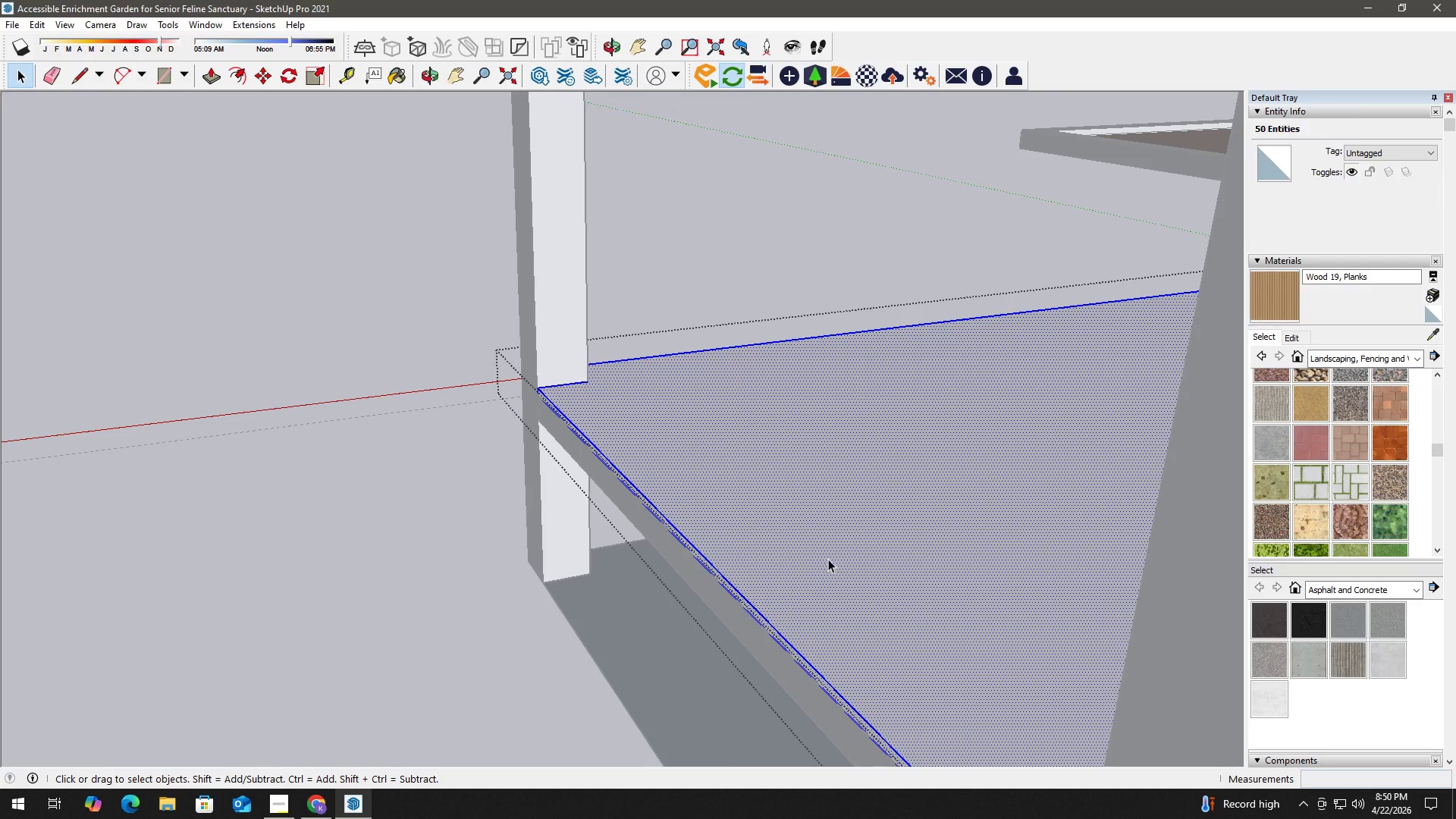 
key(B)
 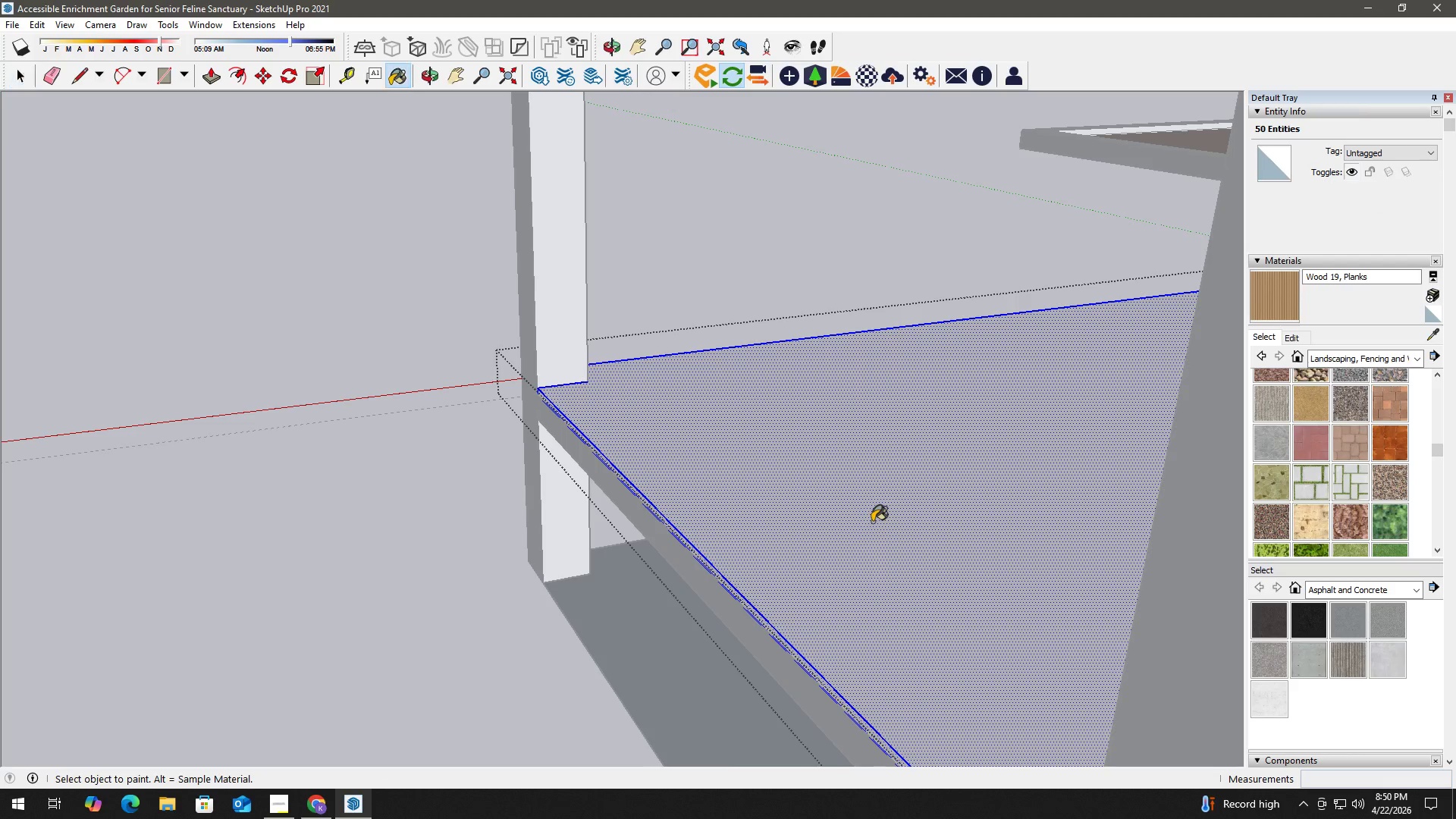 
left_click([872, 522])
 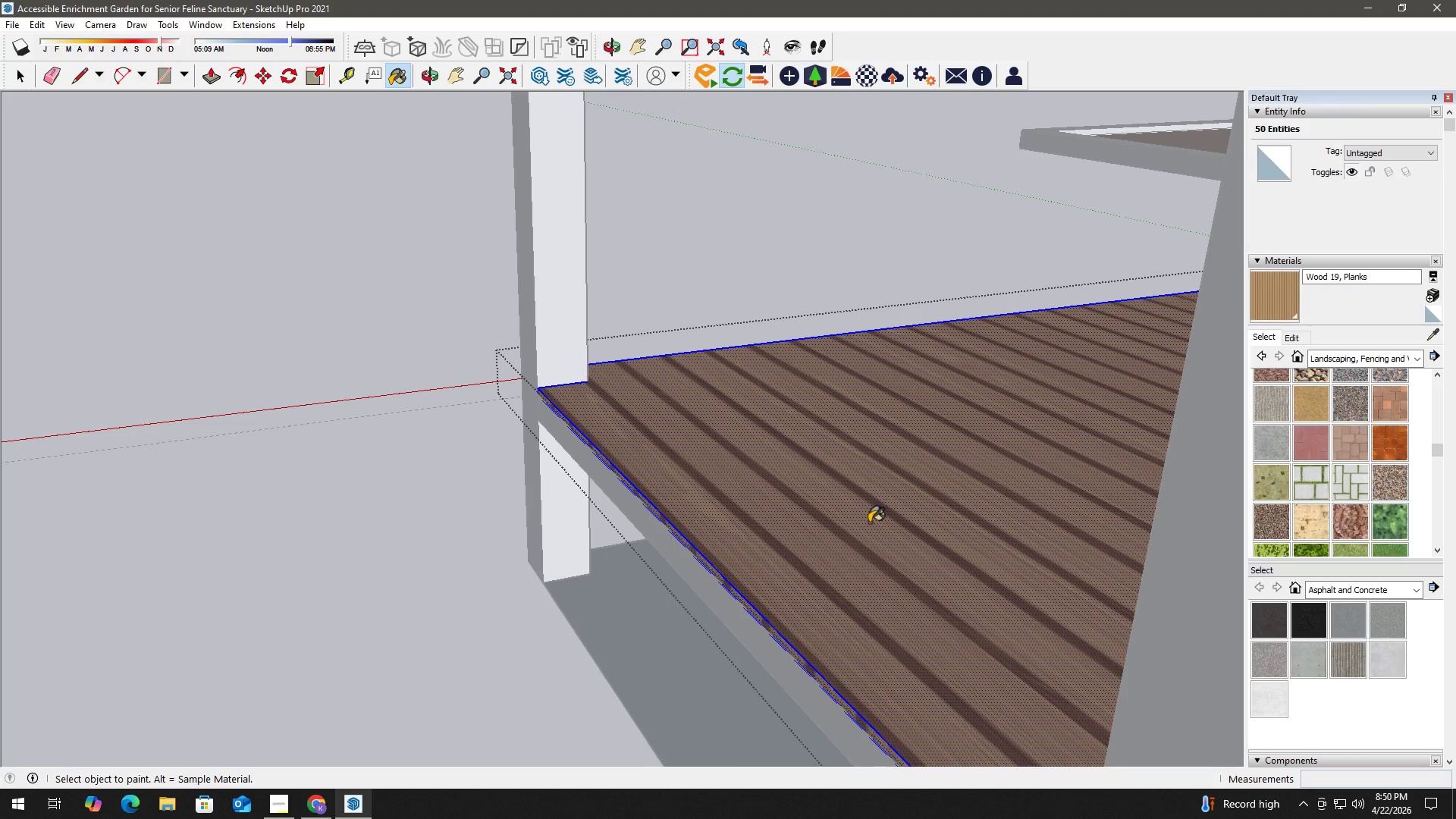 
key(Space)
 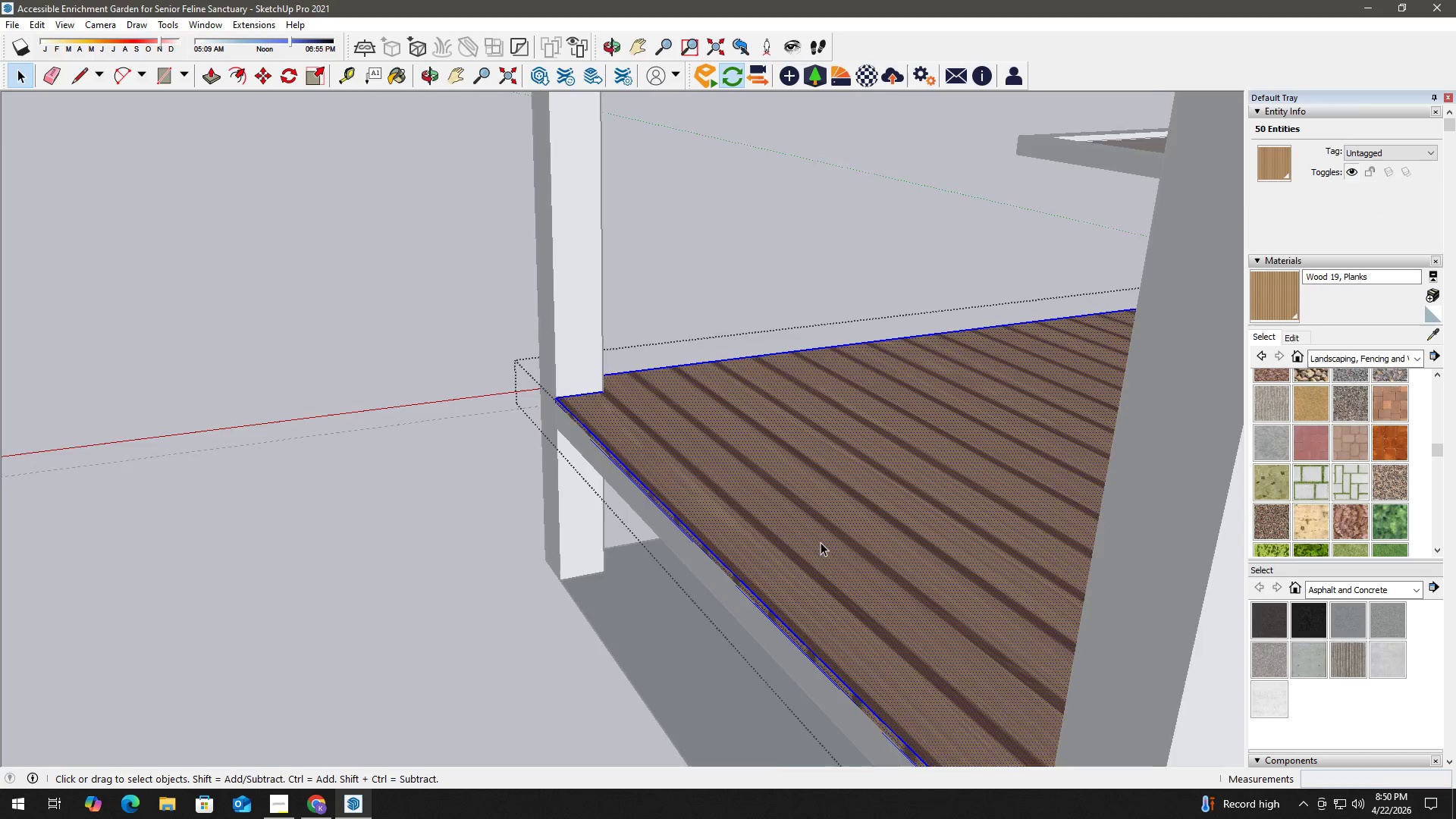 
left_click([554, 638])
 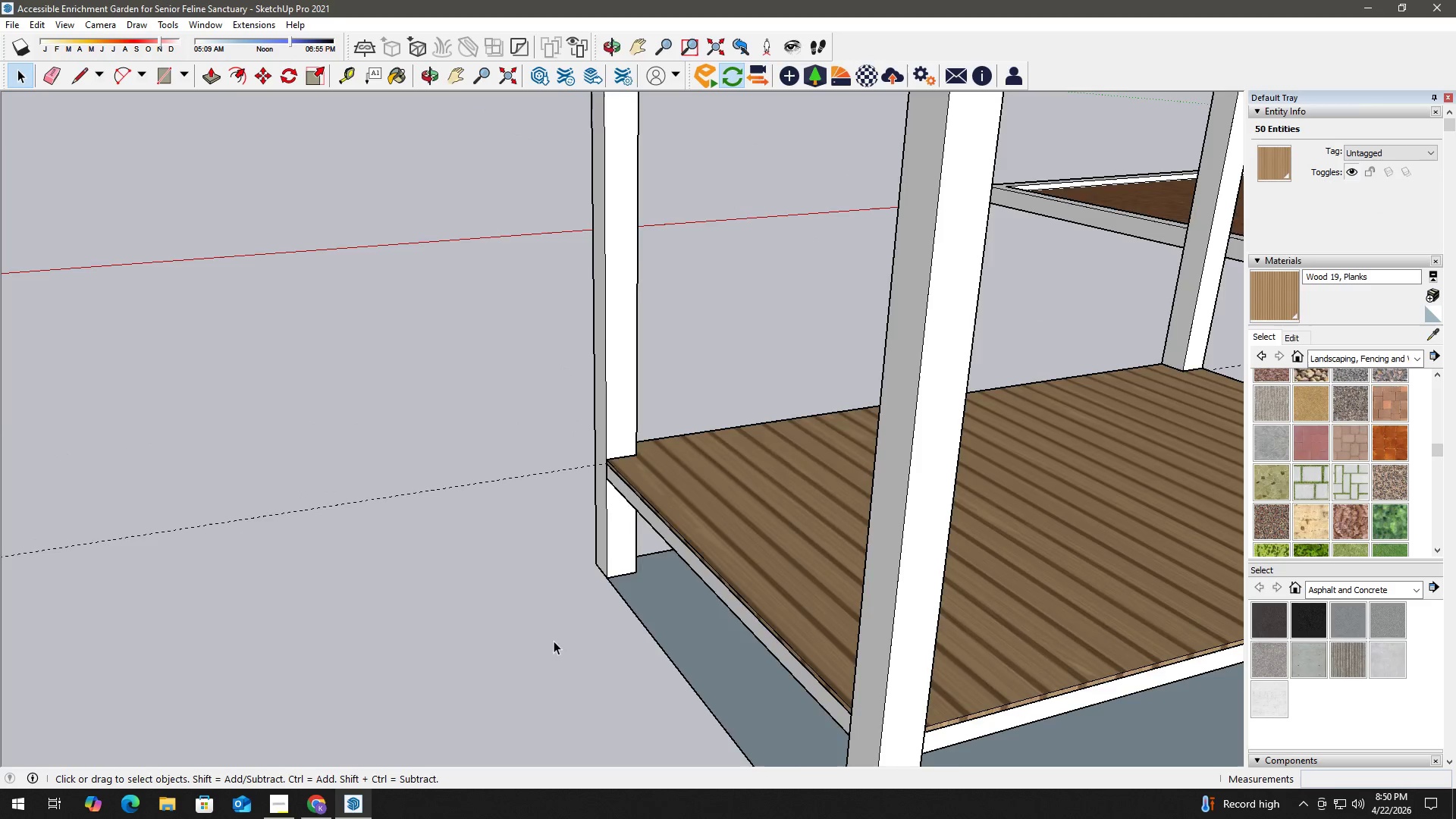 
scroll: coordinate [615, 622], scroll_direction: down, amount: 13.0
 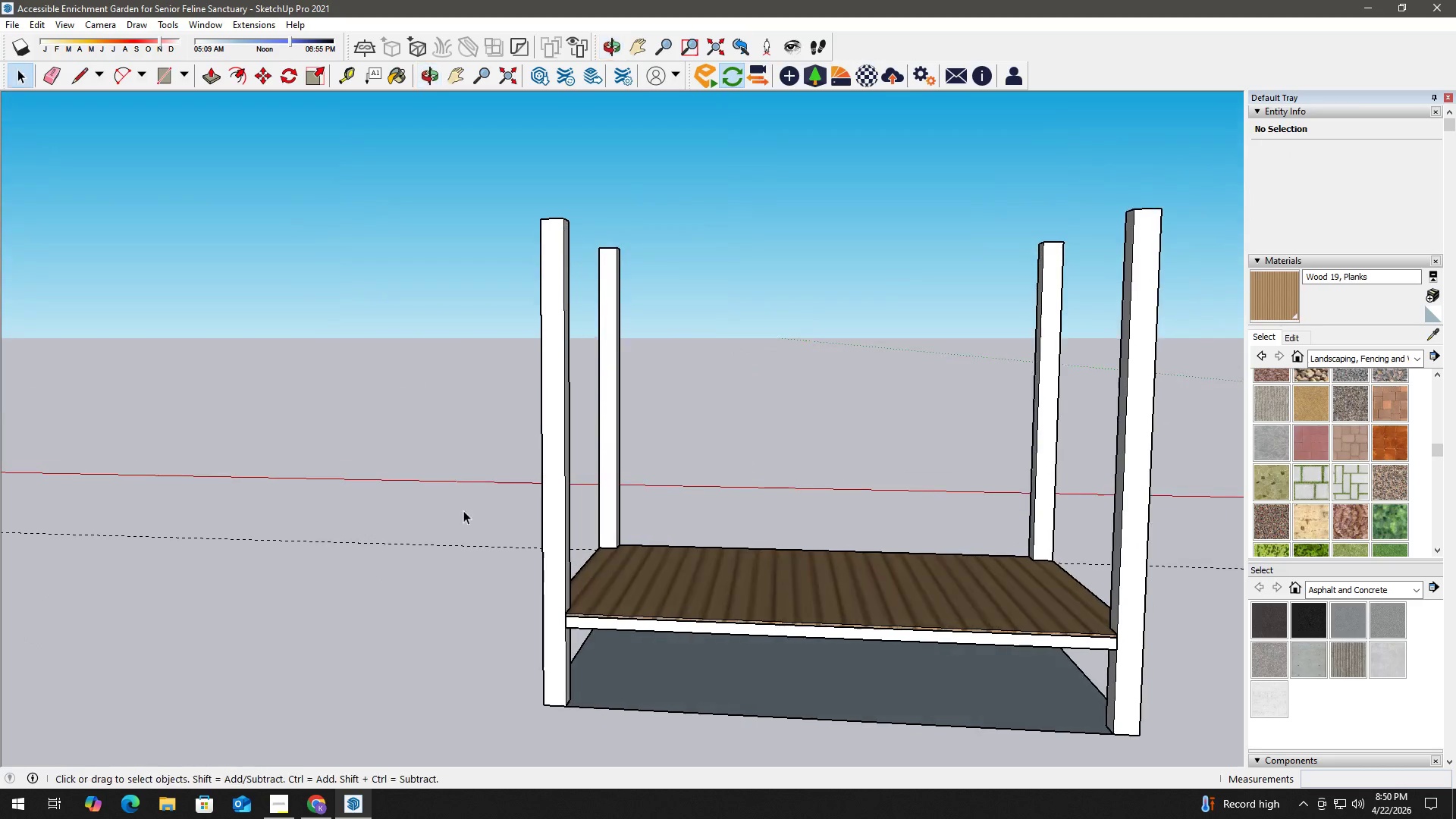 
scroll: coordinate [557, 585], scroll_direction: up, amount: 4.0
 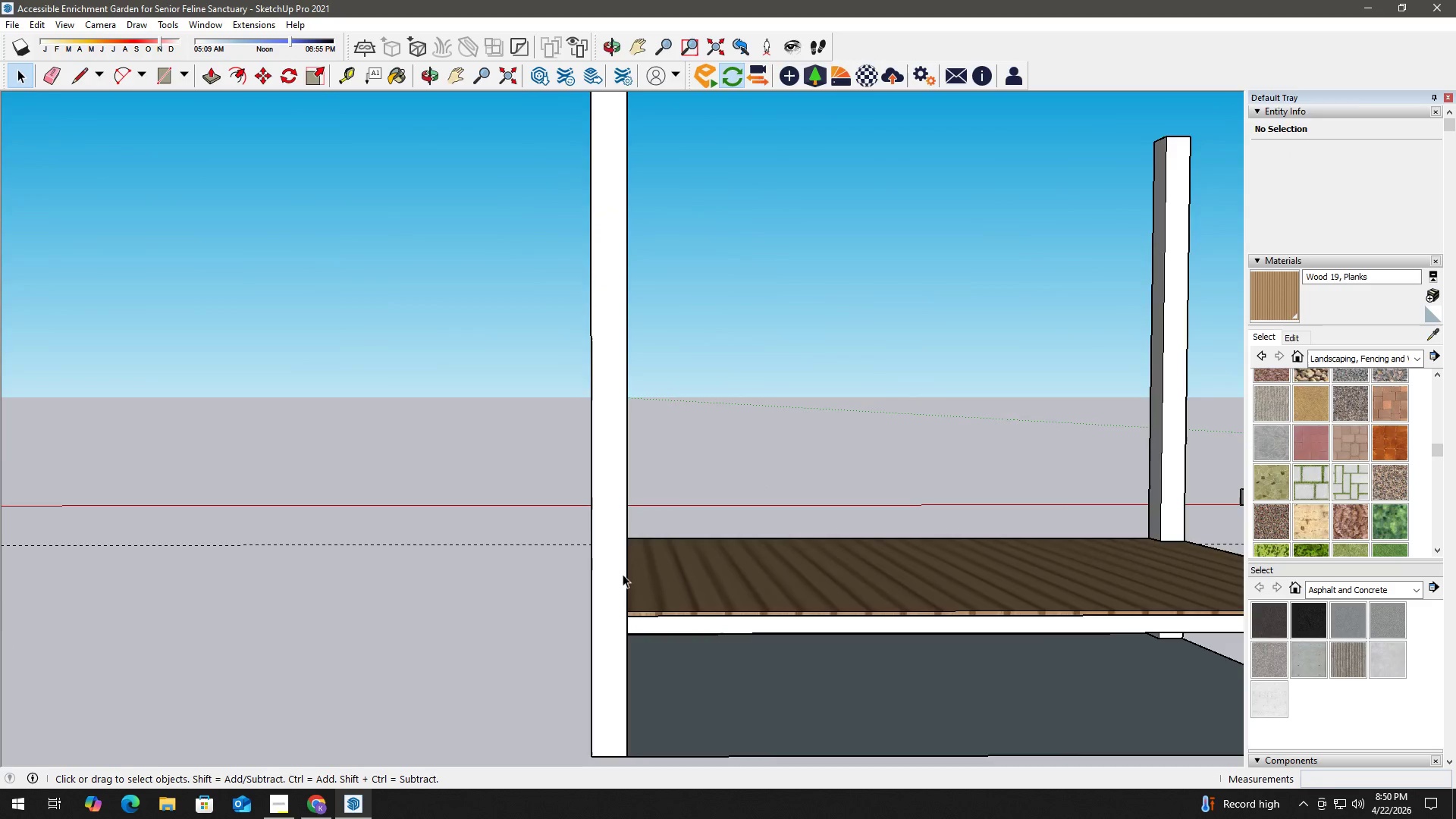 
double_click([607, 598])
 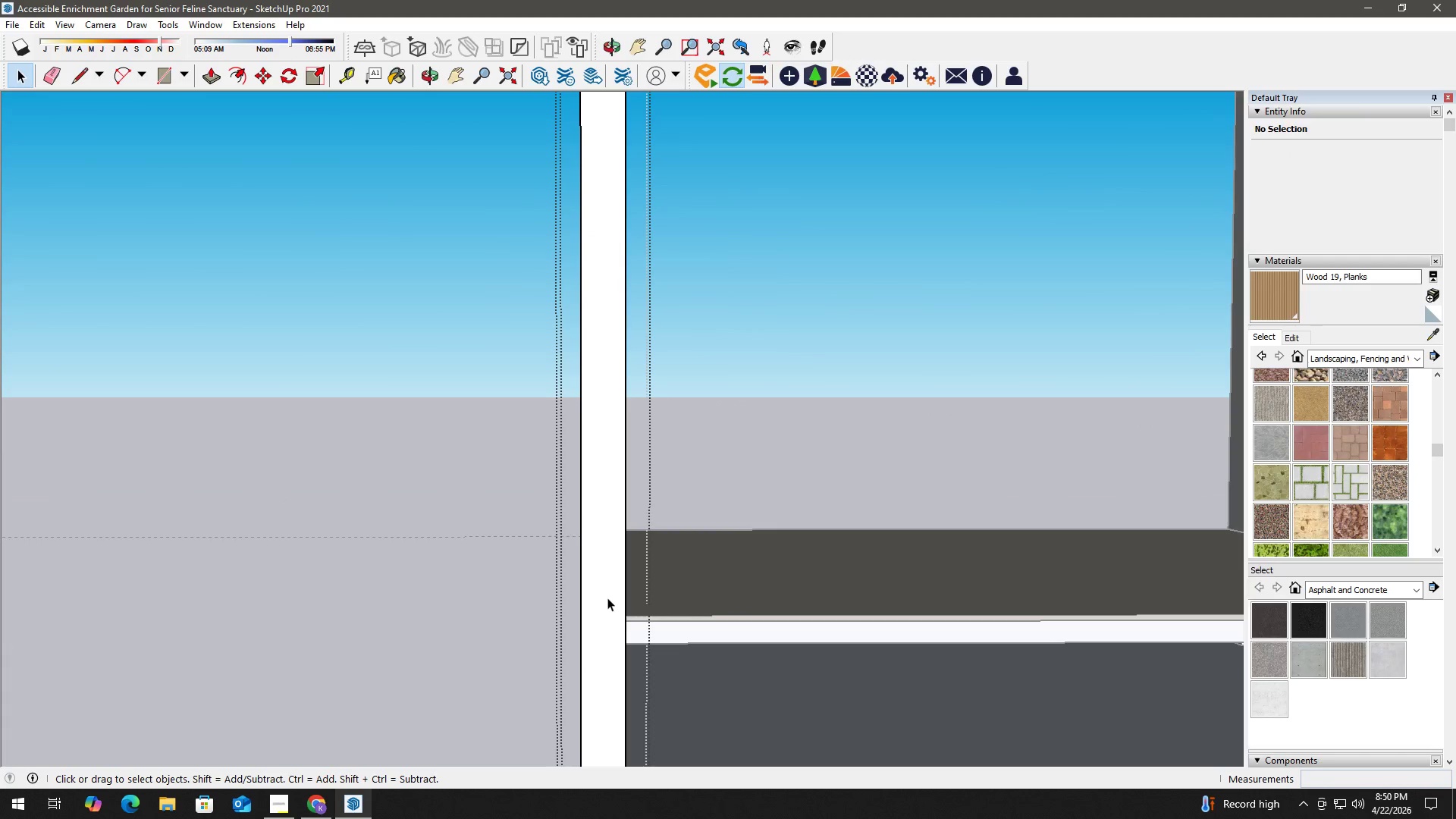 
scroll: coordinate [632, 597], scroll_direction: up, amount: 2.0
 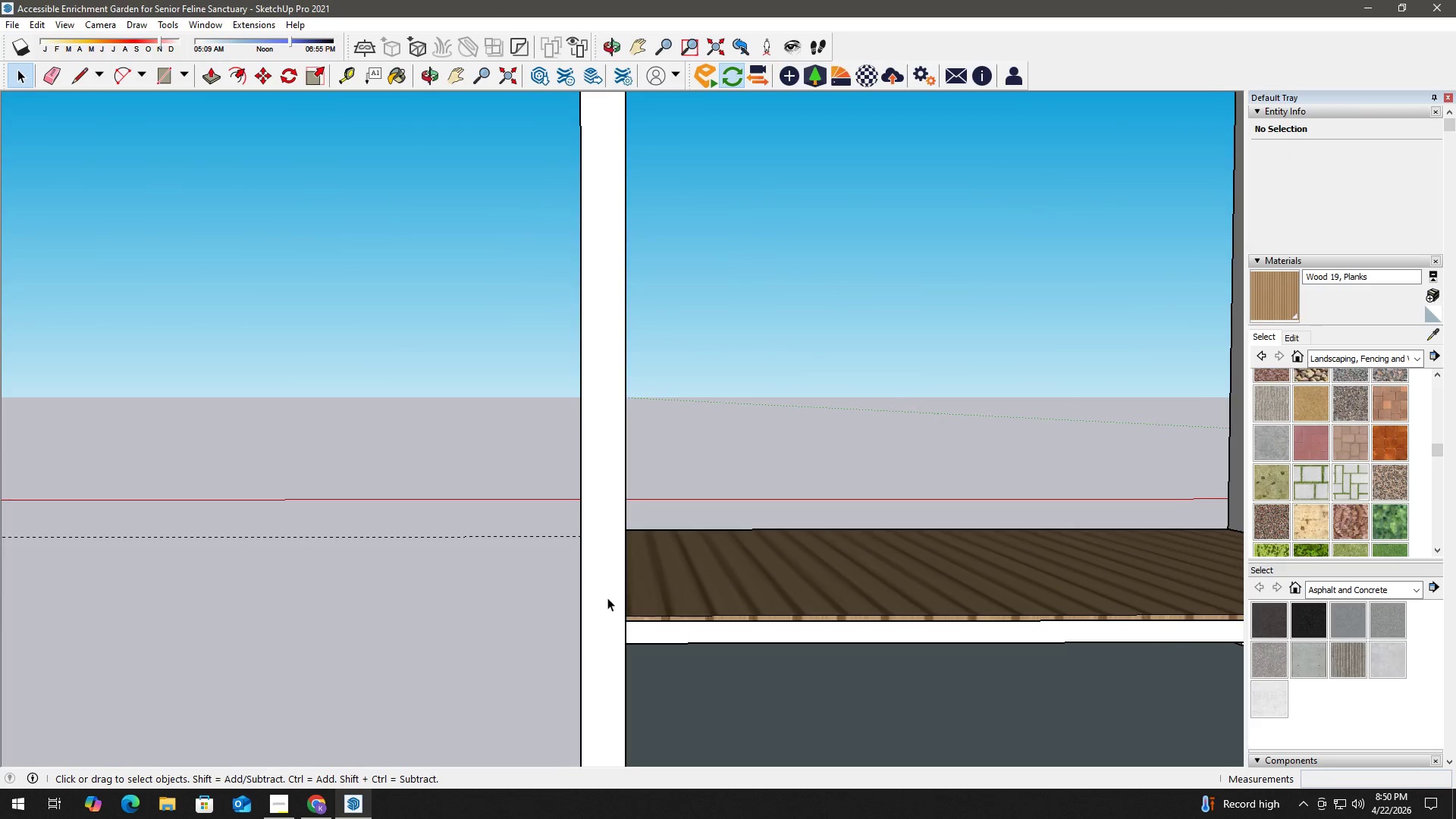 
triple_click([607, 598])
 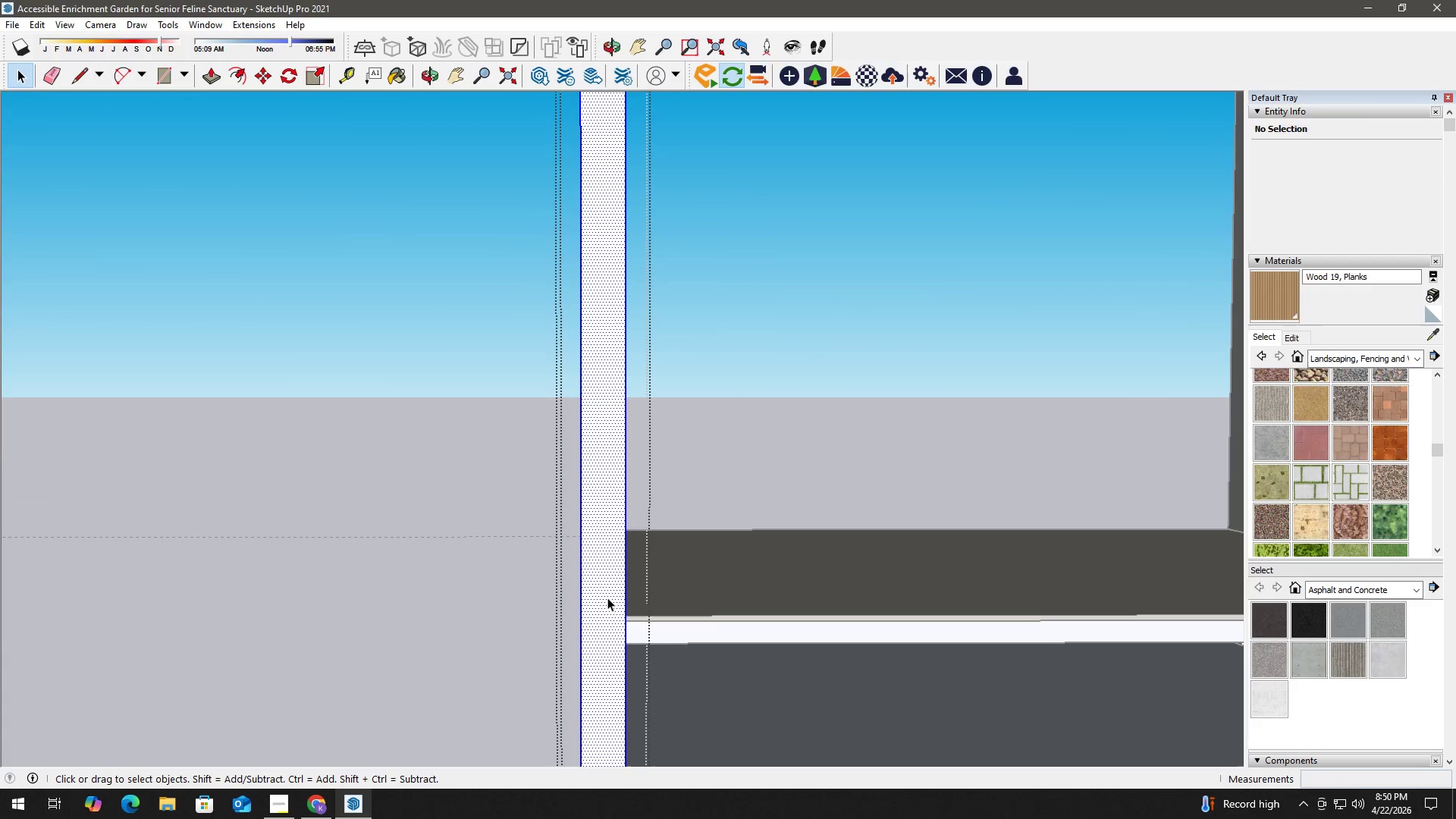 
triple_click([607, 598])
 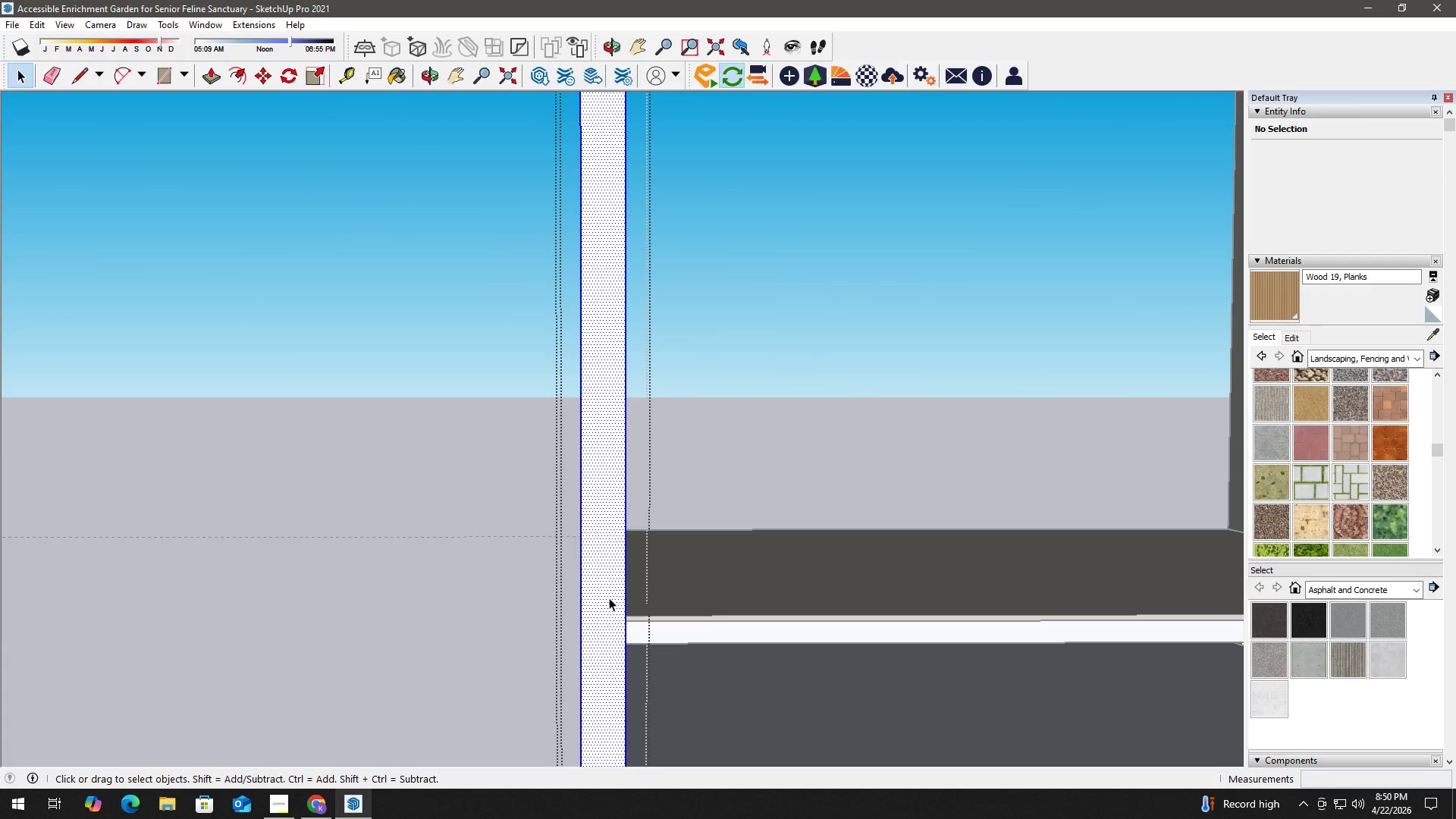 
key(B)
 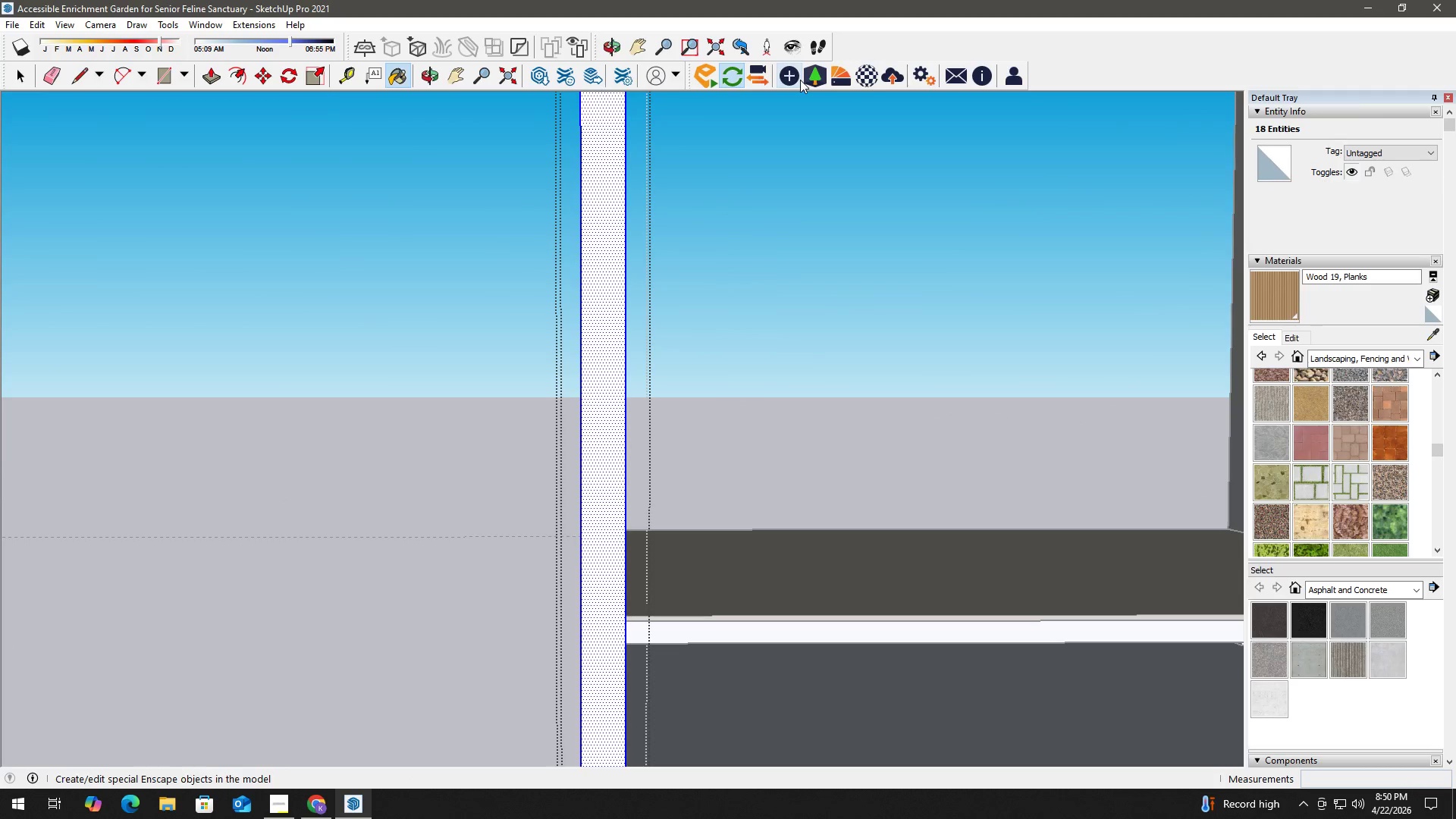 
left_click([842, 70])
 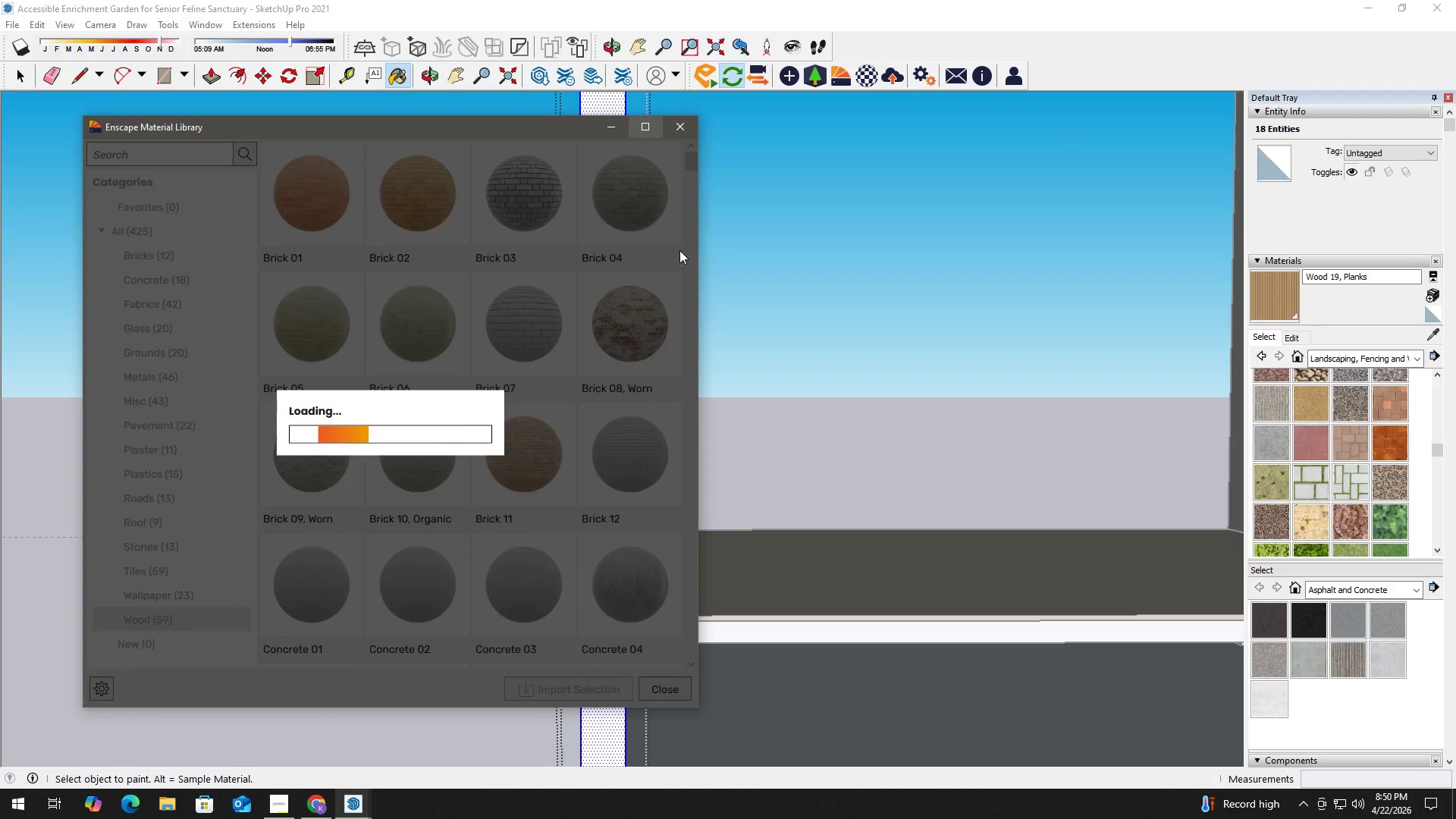 
left_click_drag(start_coordinate=[692, 181], to_coordinate=[683, 344])
 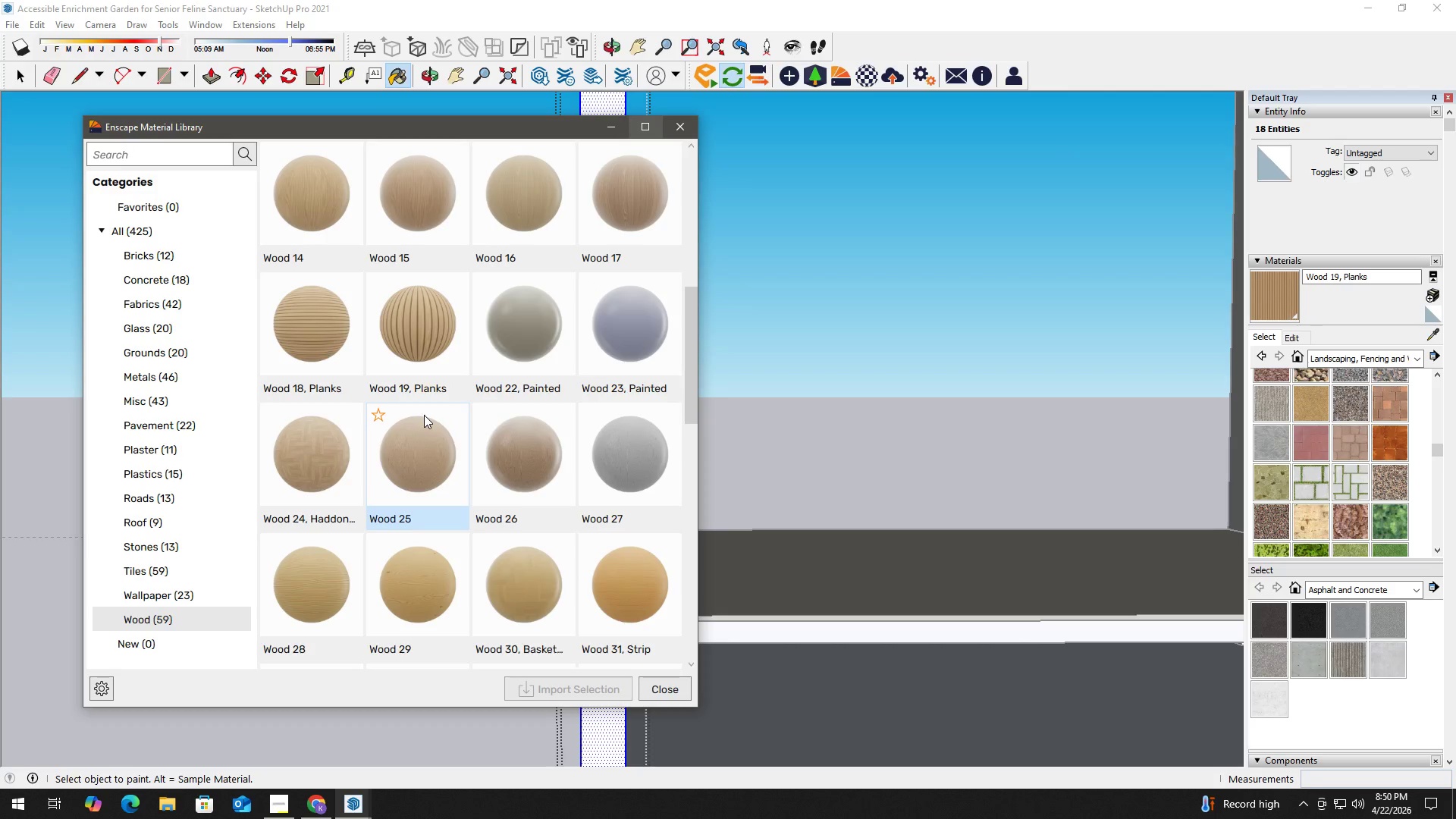 
scroll: coordinate [510, 425], scroll_direction: down, amount: 1.0
 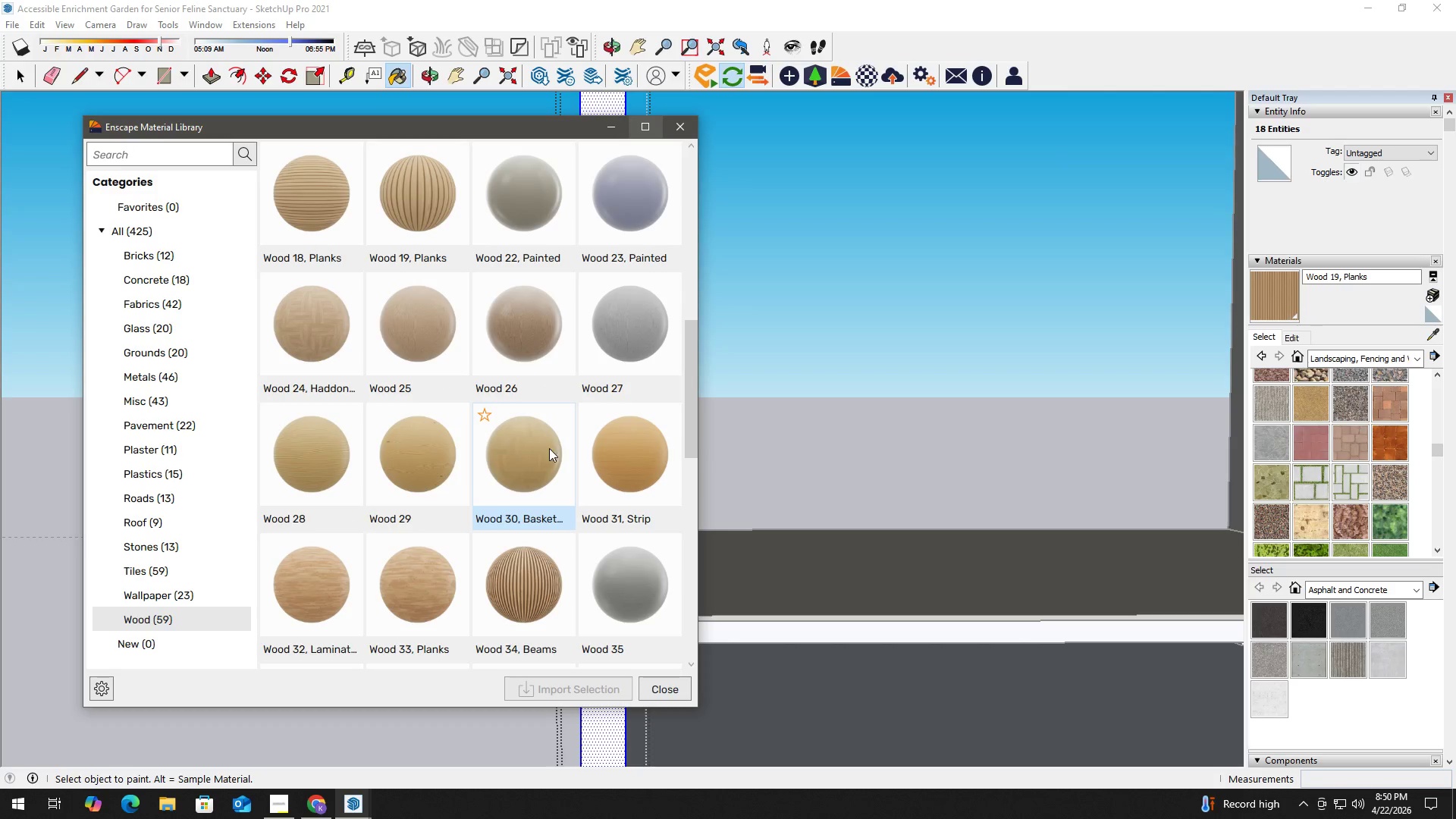 
left_click([421, 460])
 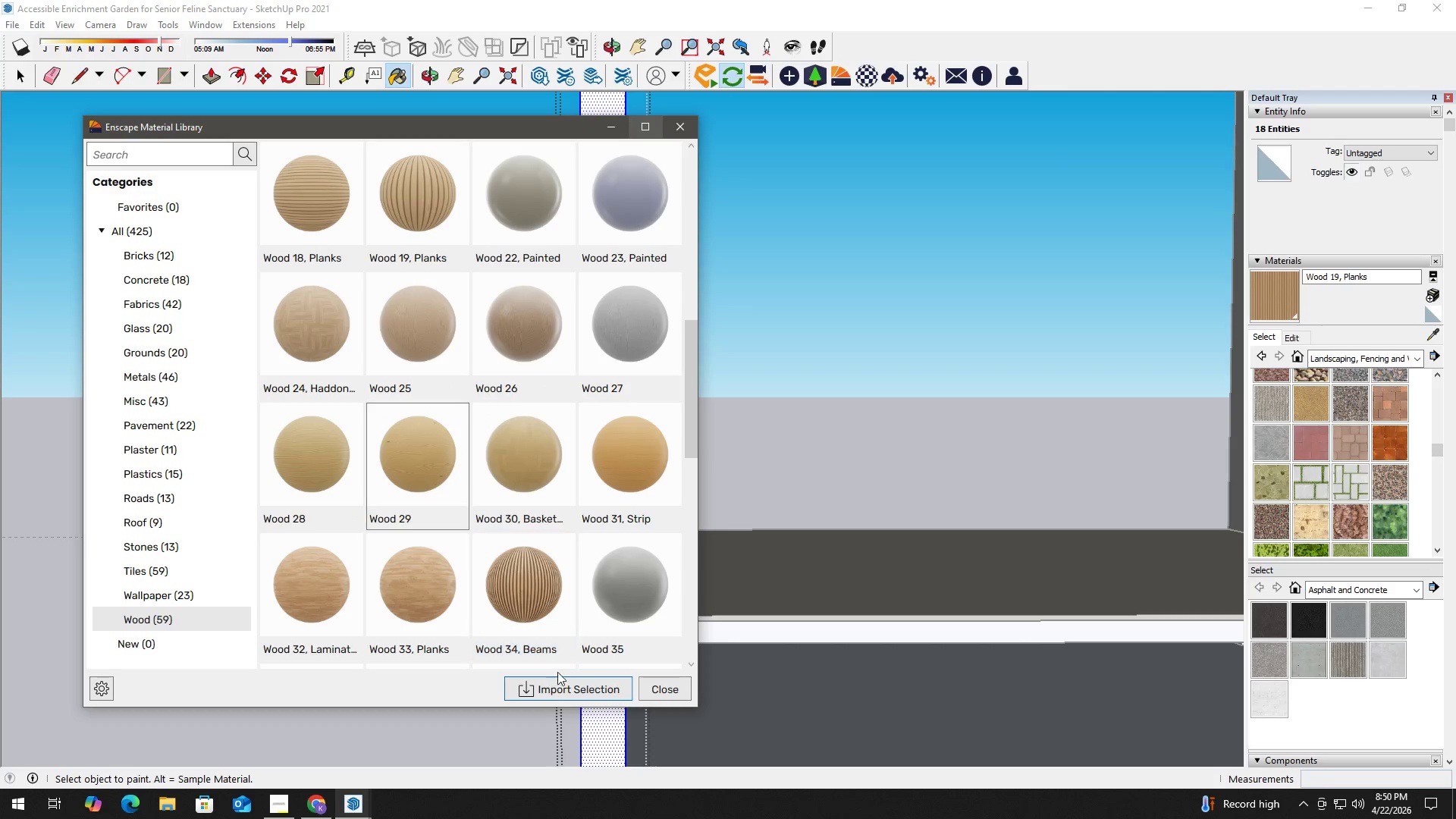 
left_click([563, 689])
 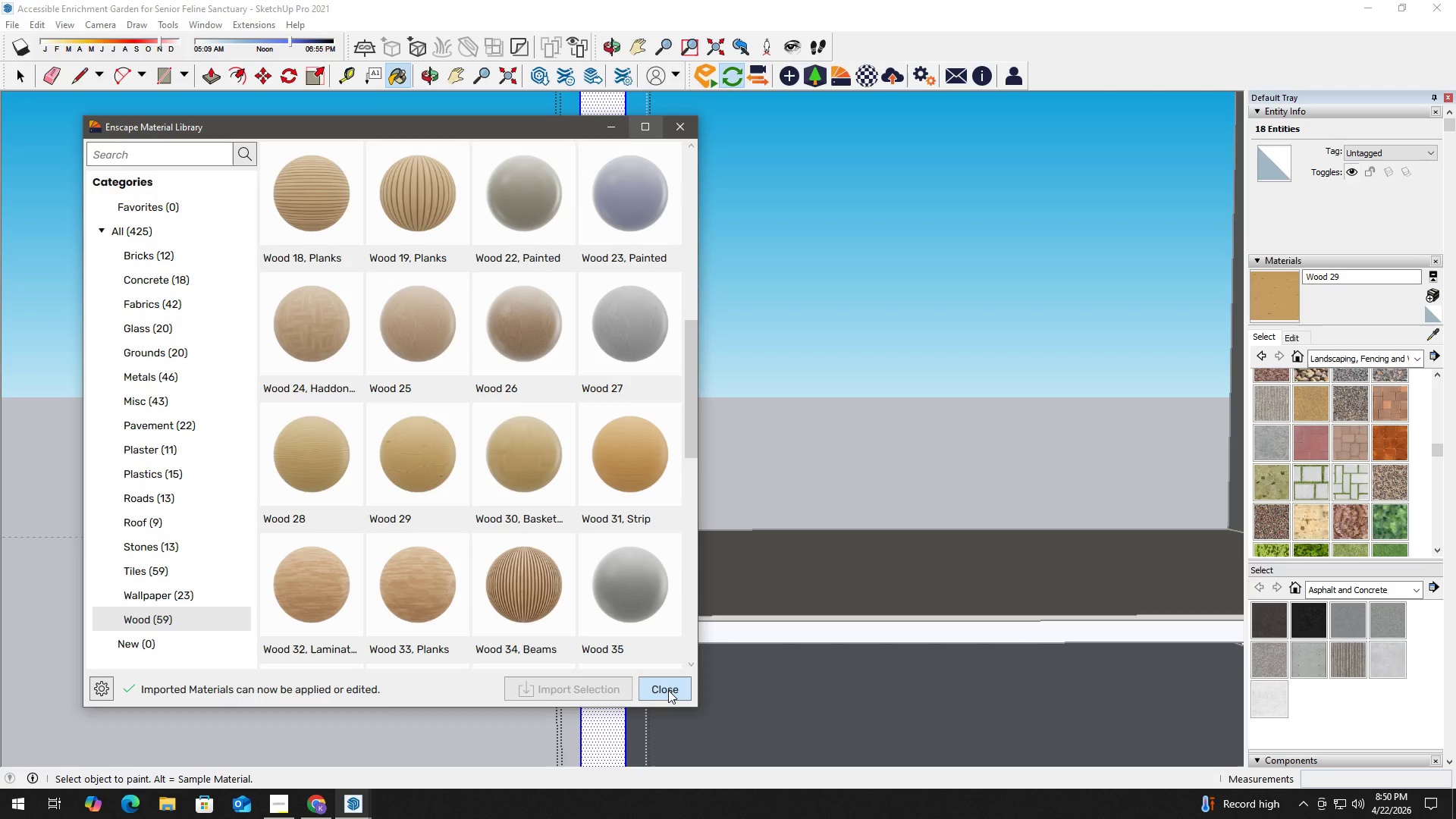 
left_click([668, 690])
 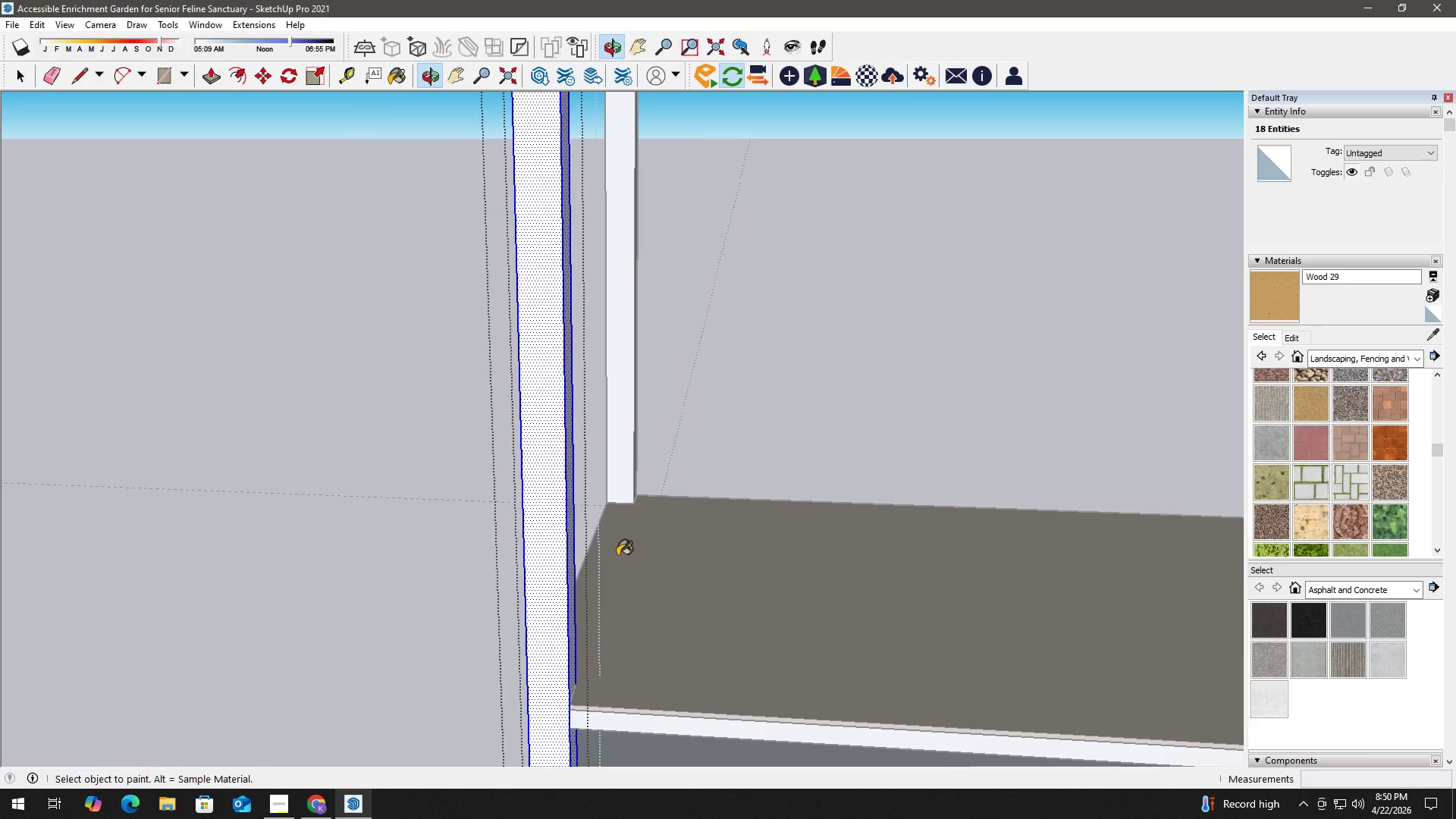 
left_click([551, 406])
 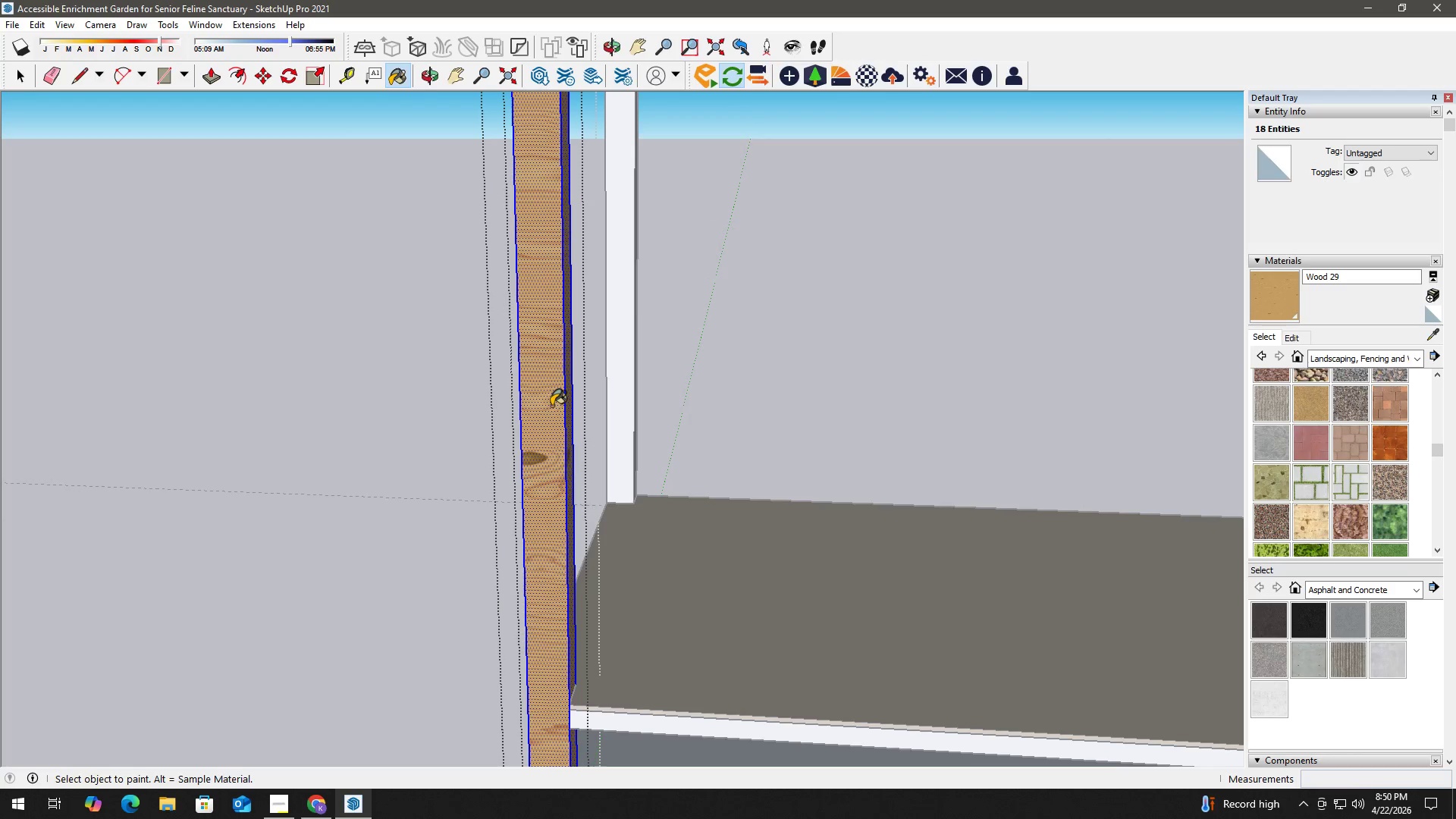 
key(Space)
 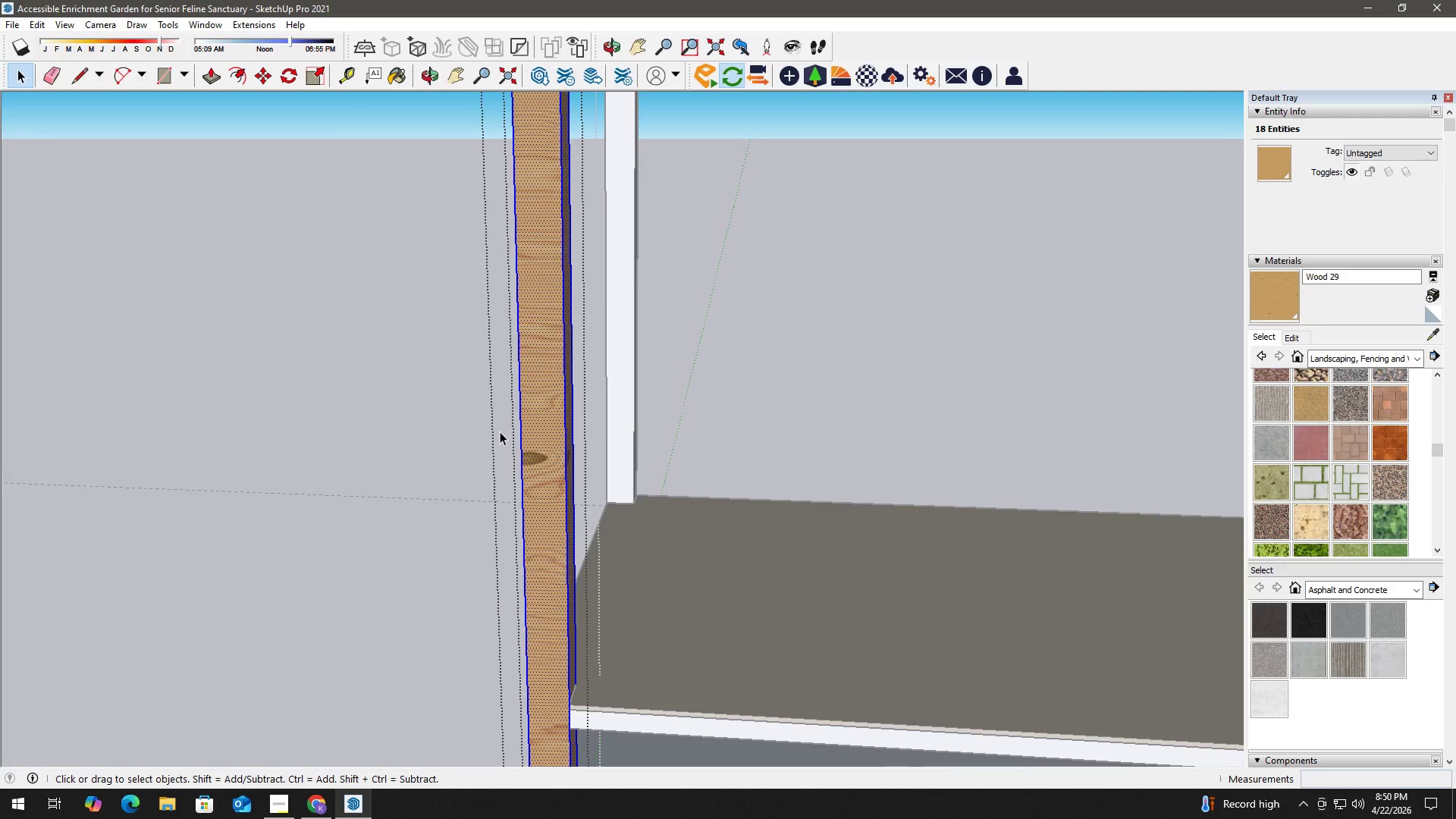 
key(Escape)
 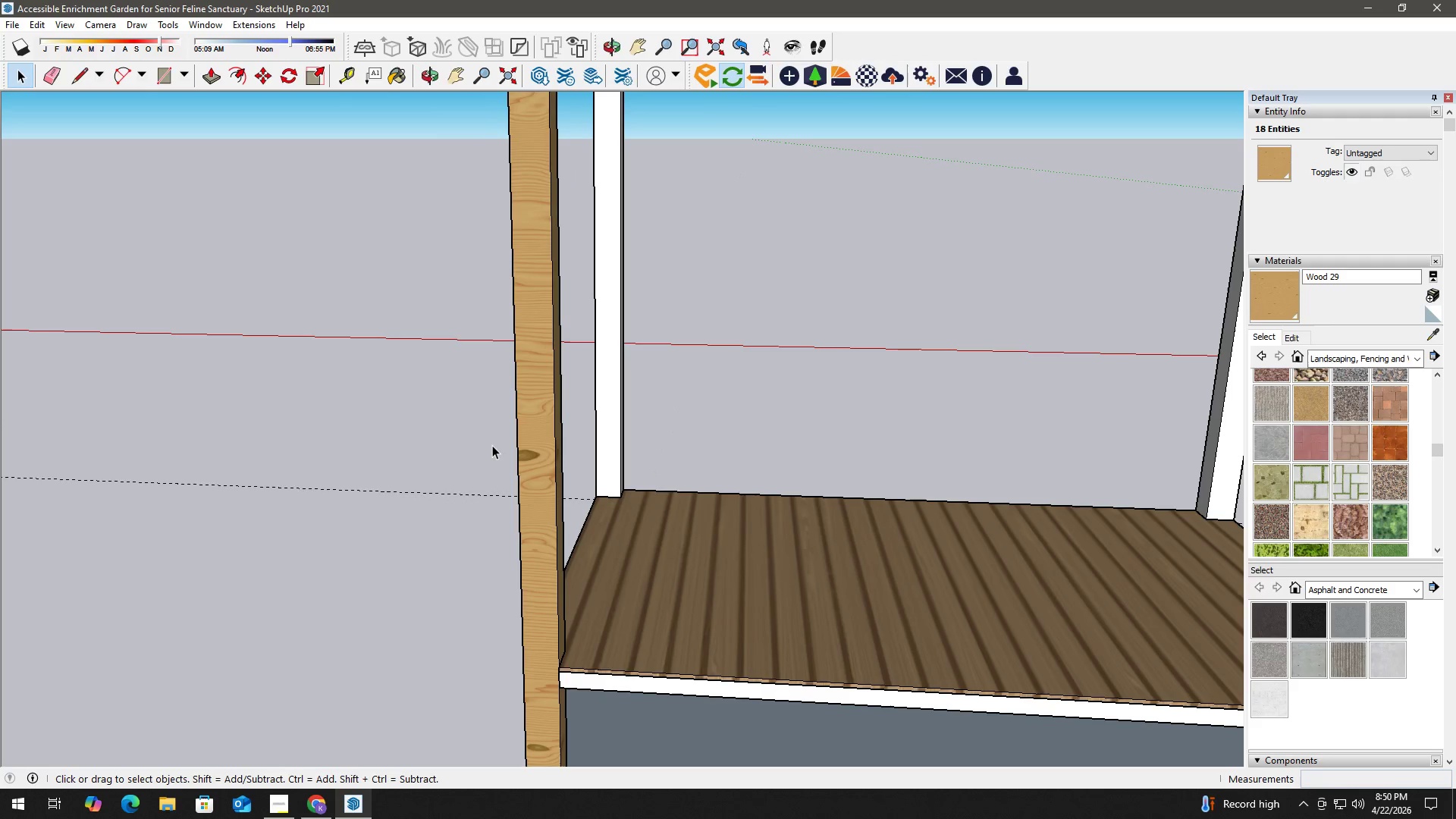 
key(Escape)
 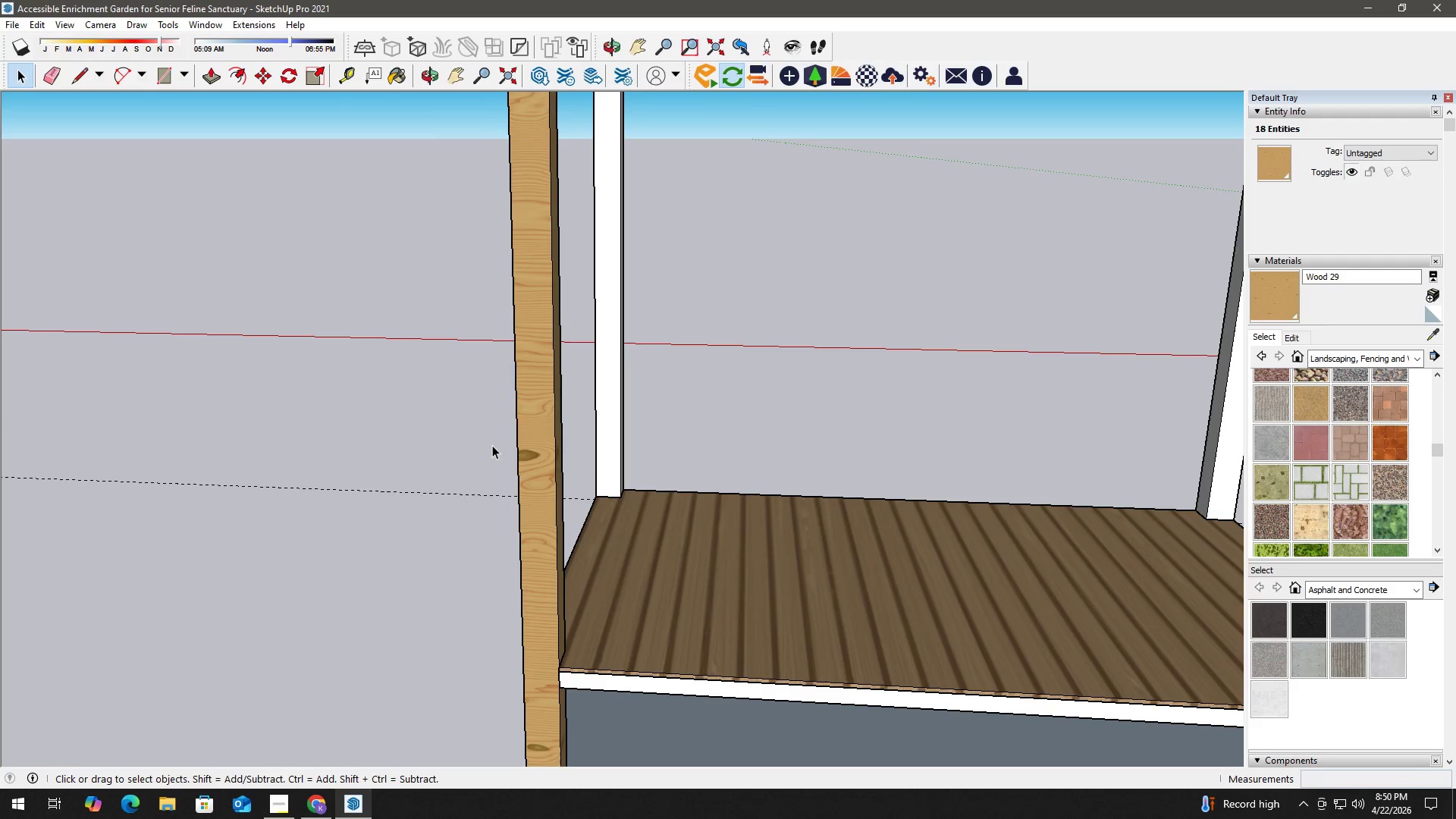 
key(Escape)
 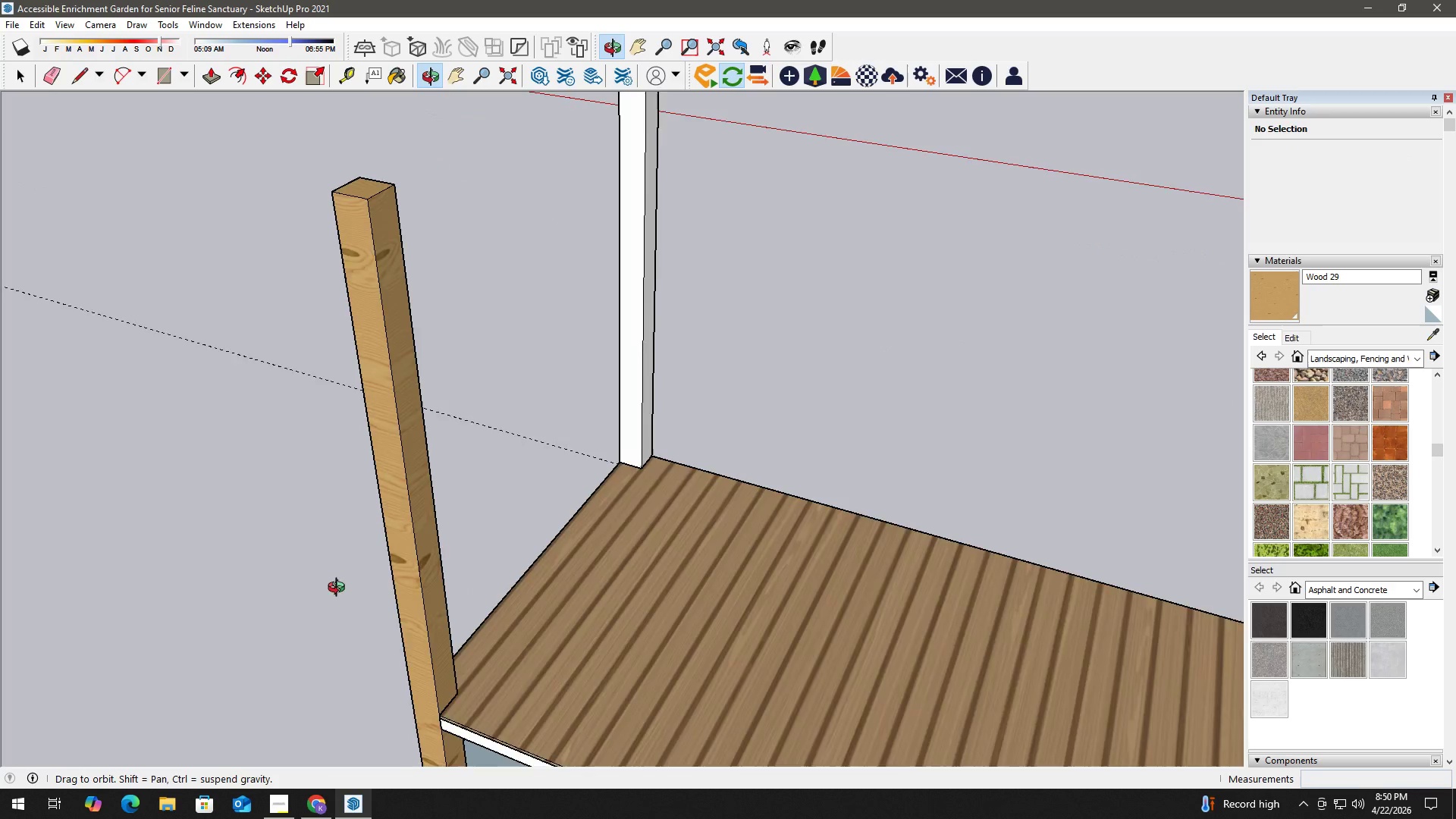 
scroll: coordinate [495, 440], scroll_direction: down, amount: 2.0
 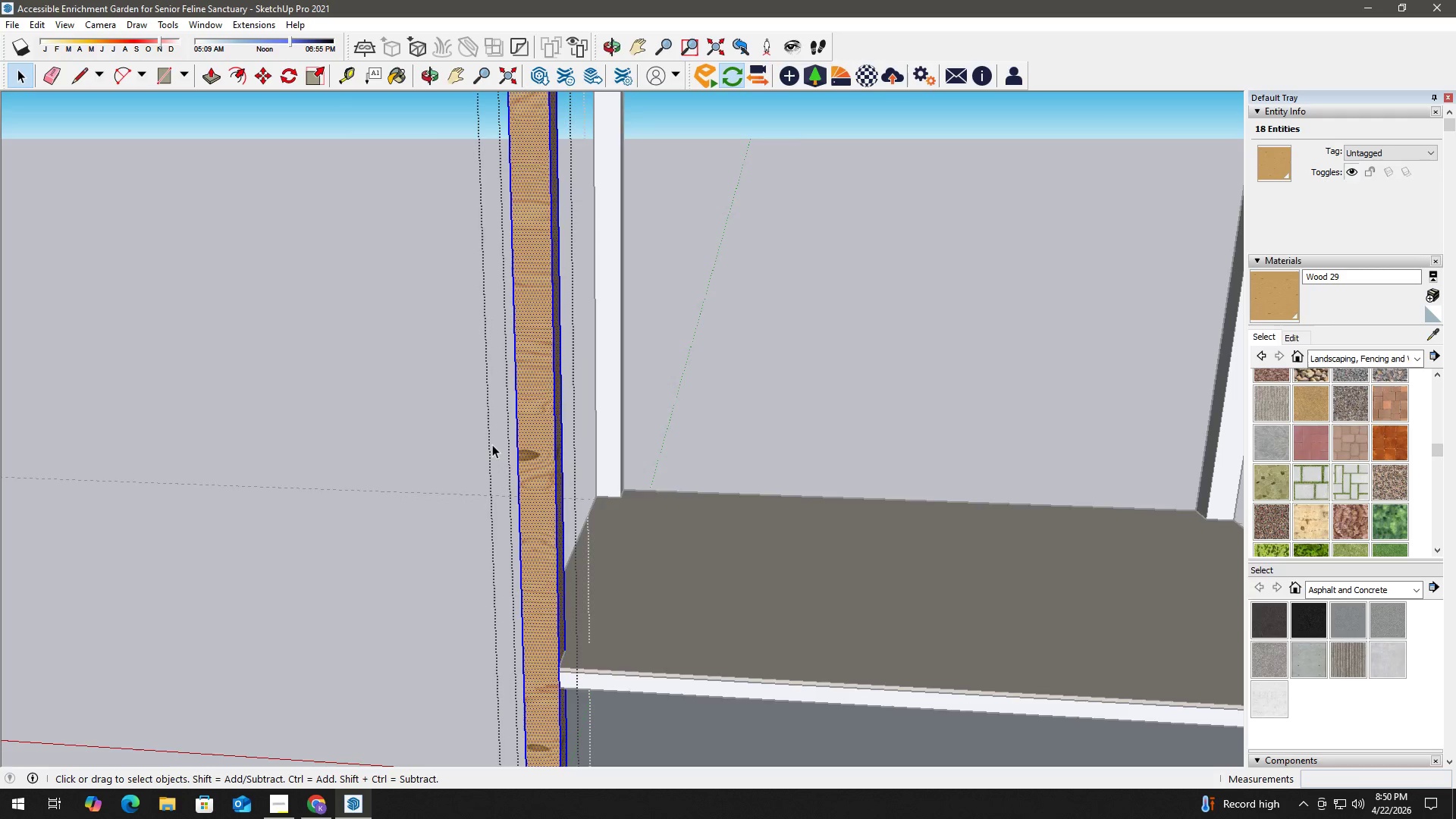 
scroll: coordinate [422, 613], scroll_direction: up, amount: 2.0
 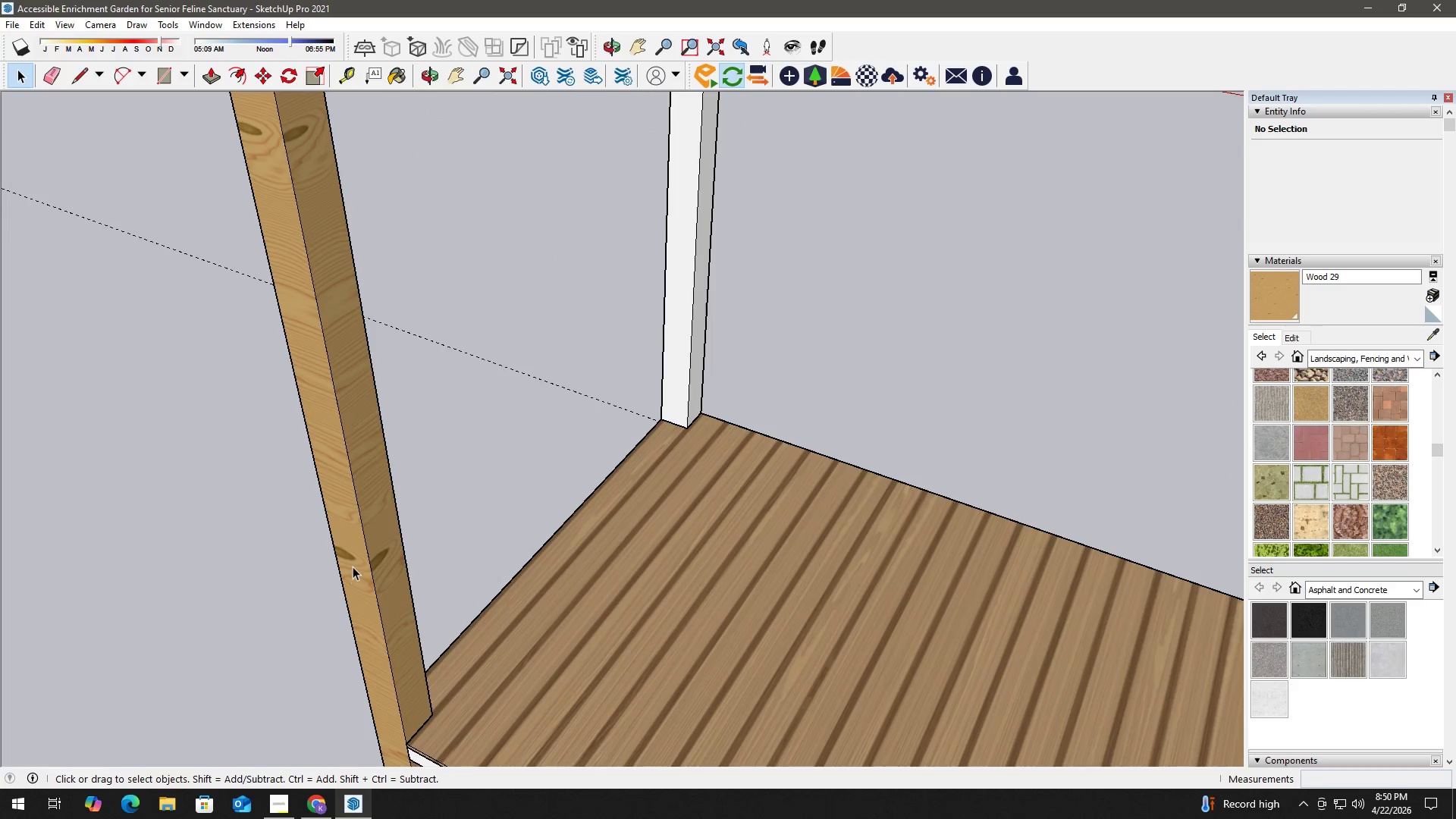 
double_click([353, 566])
 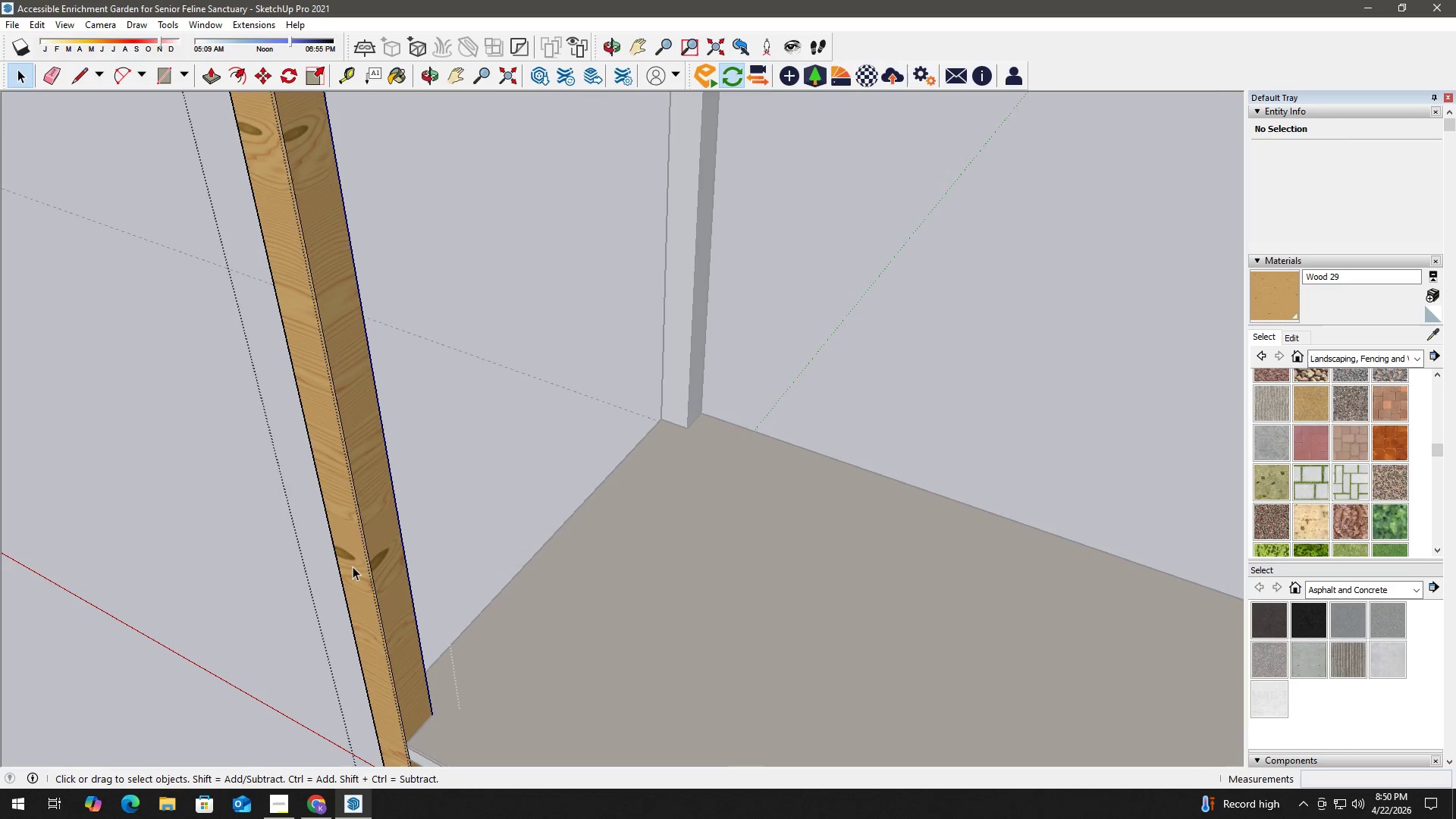 
triple_click([354, 566])
 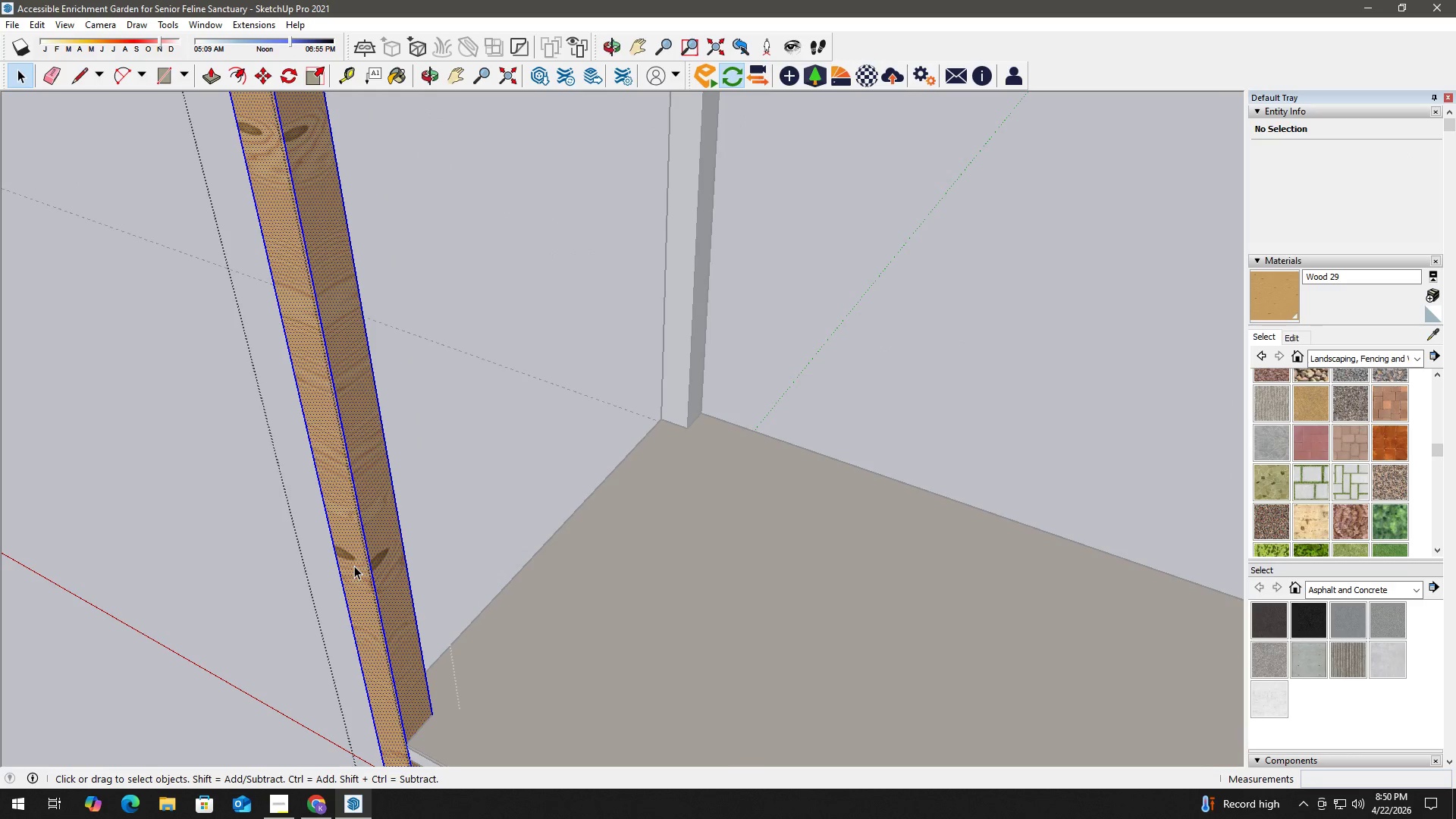 
triple_click([354, 566])
 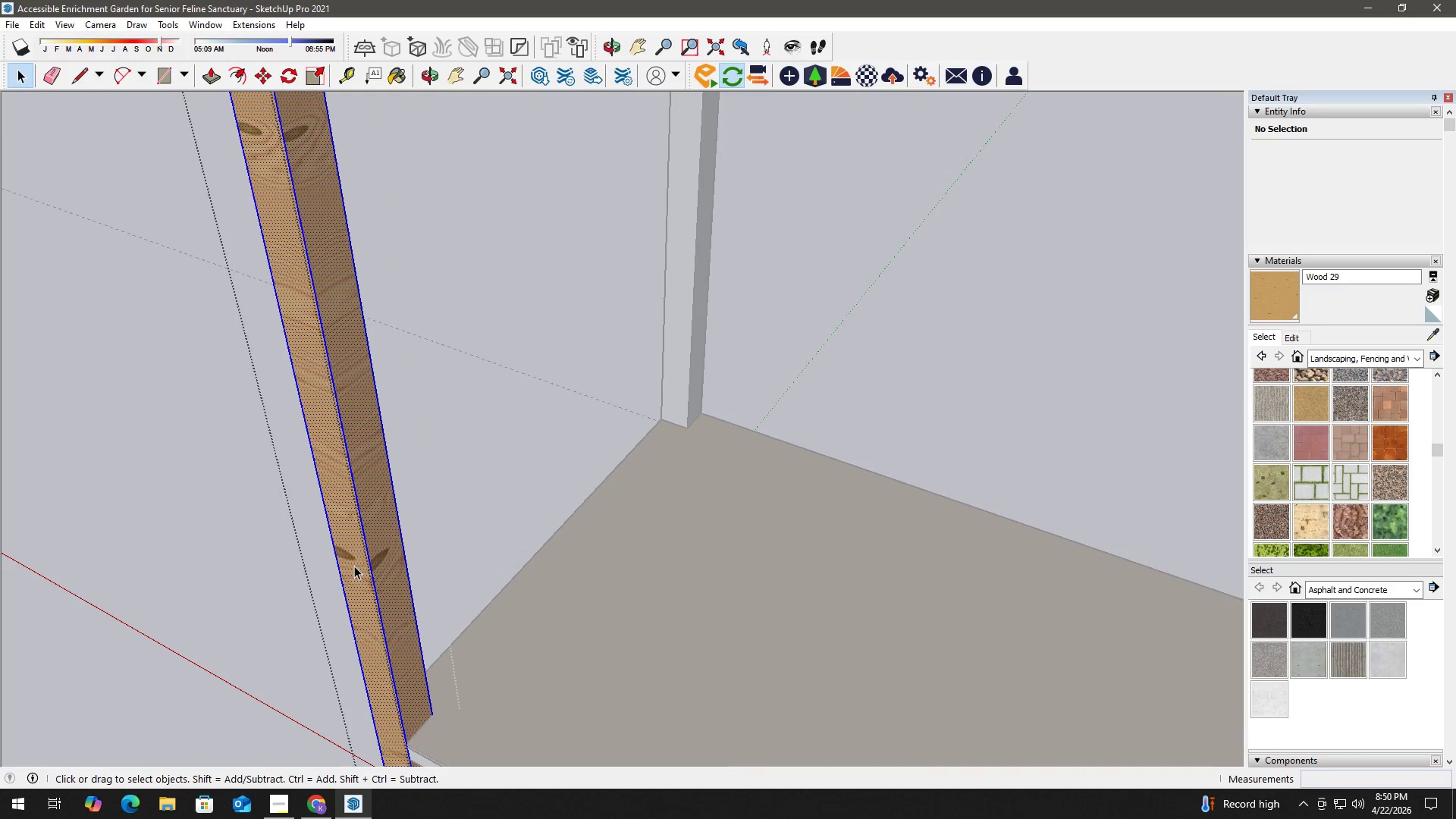 
triple_click([354, 566])
 